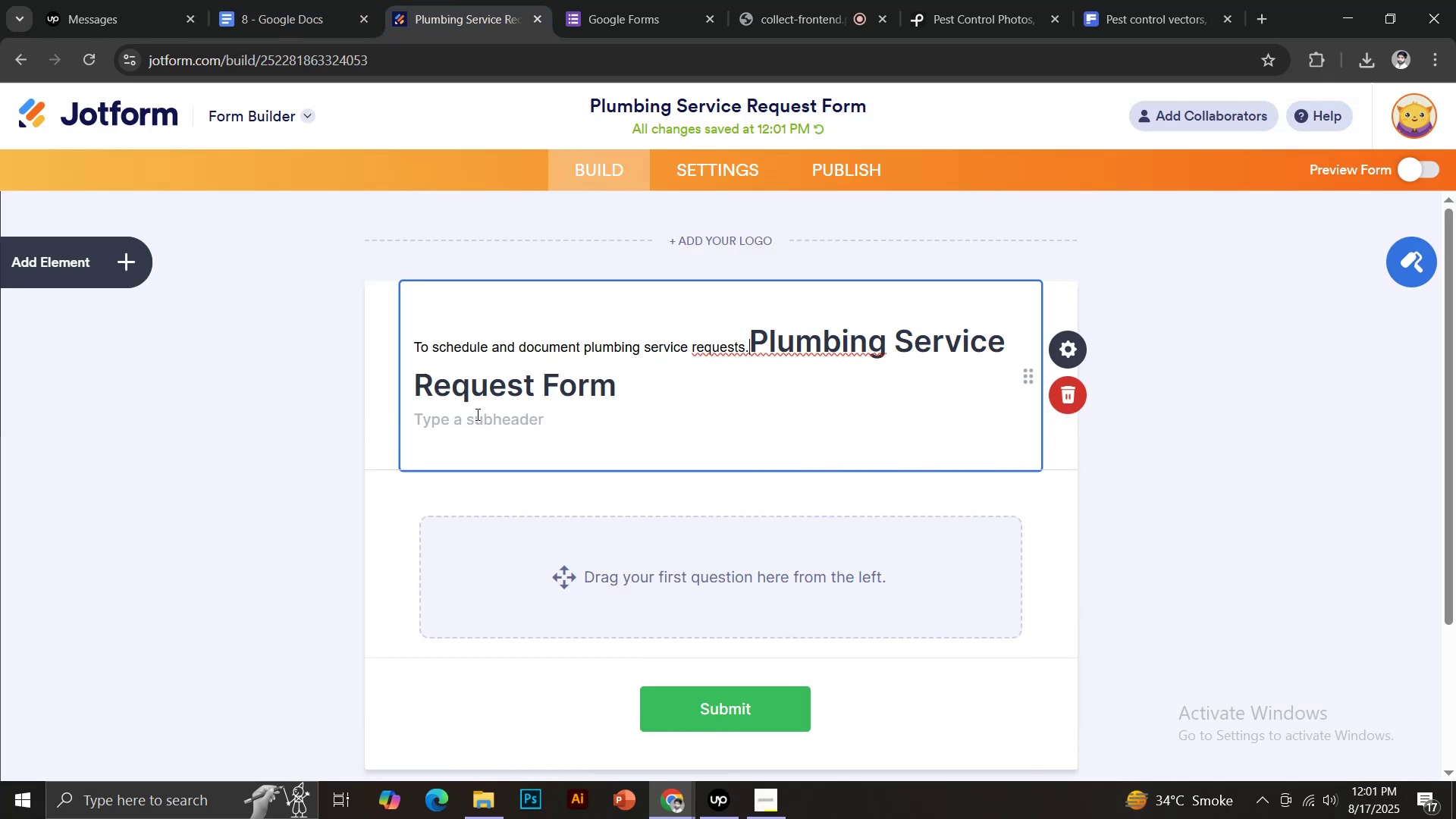 
key(Control+Z)
 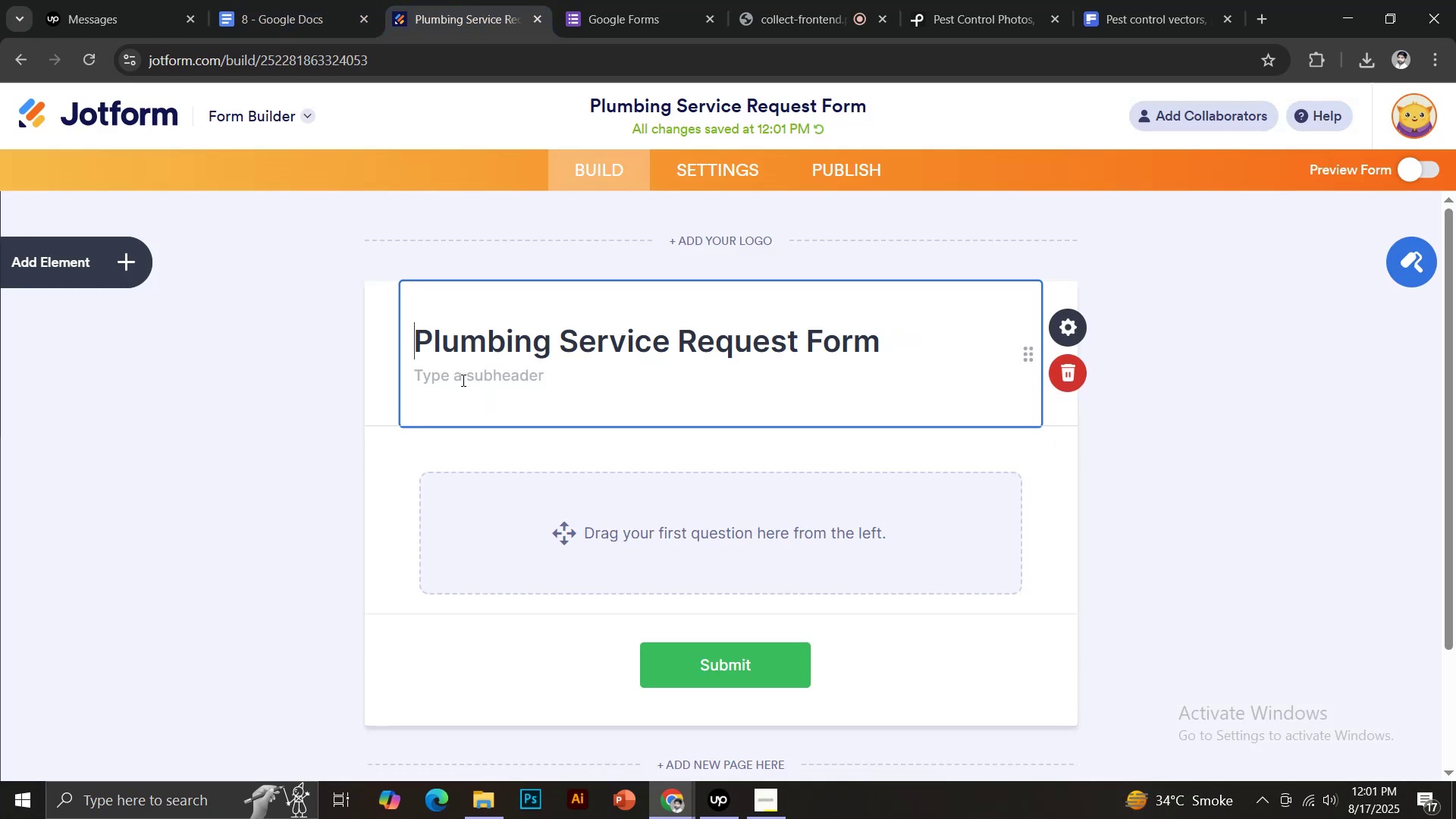 
left_click([460, 378])
 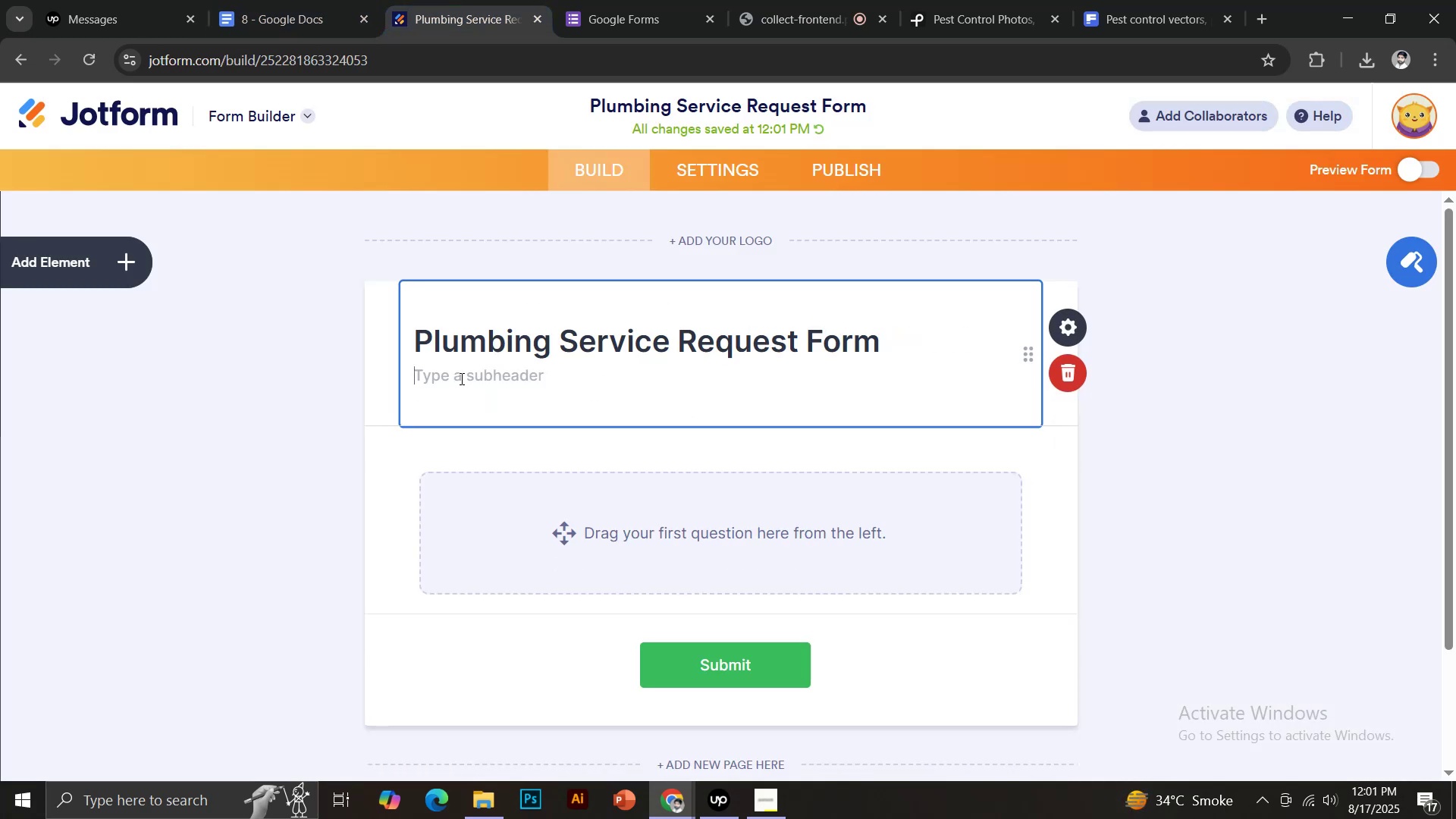 
key(Control+V)
 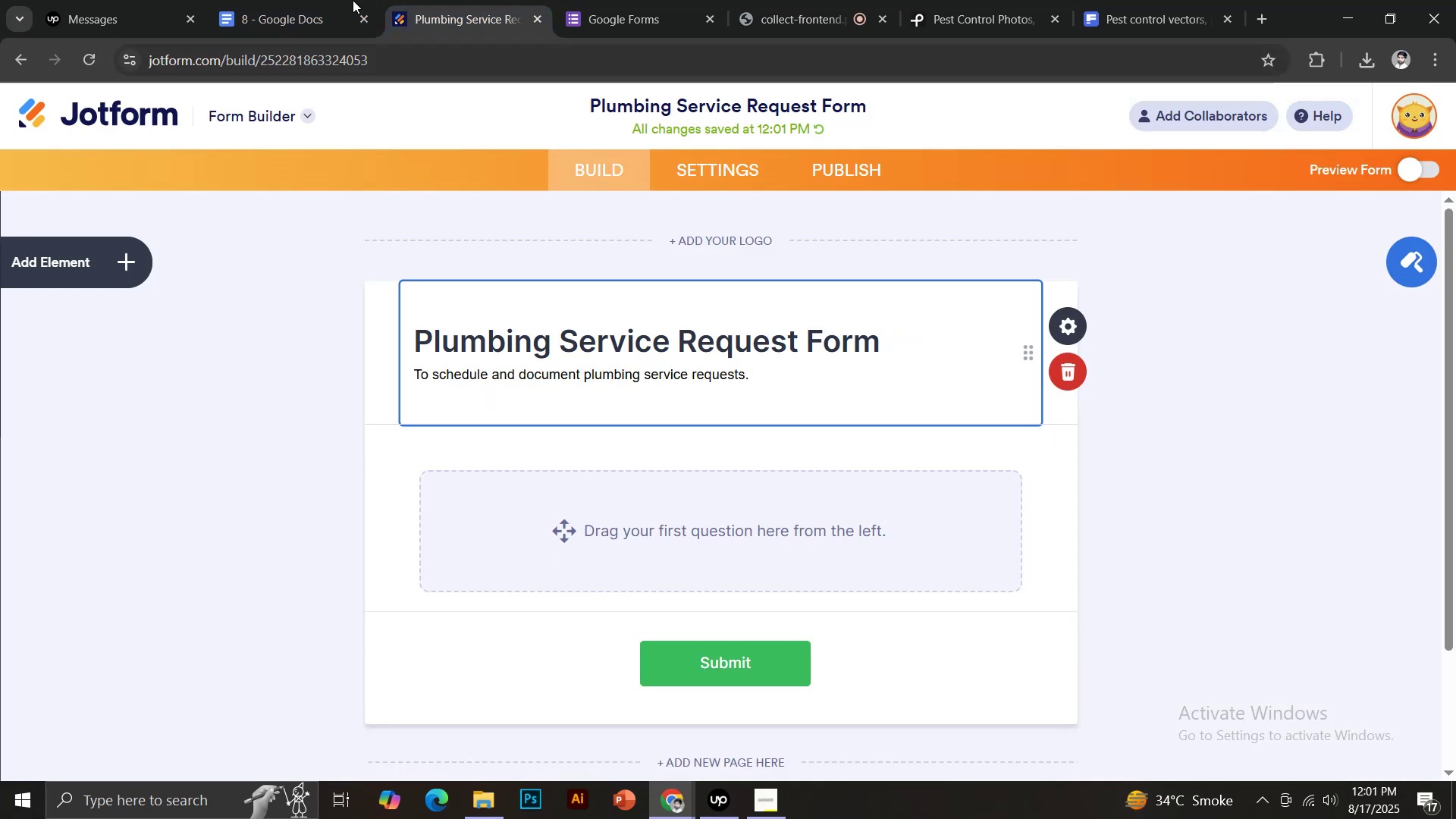 
left_click([319, 0])
 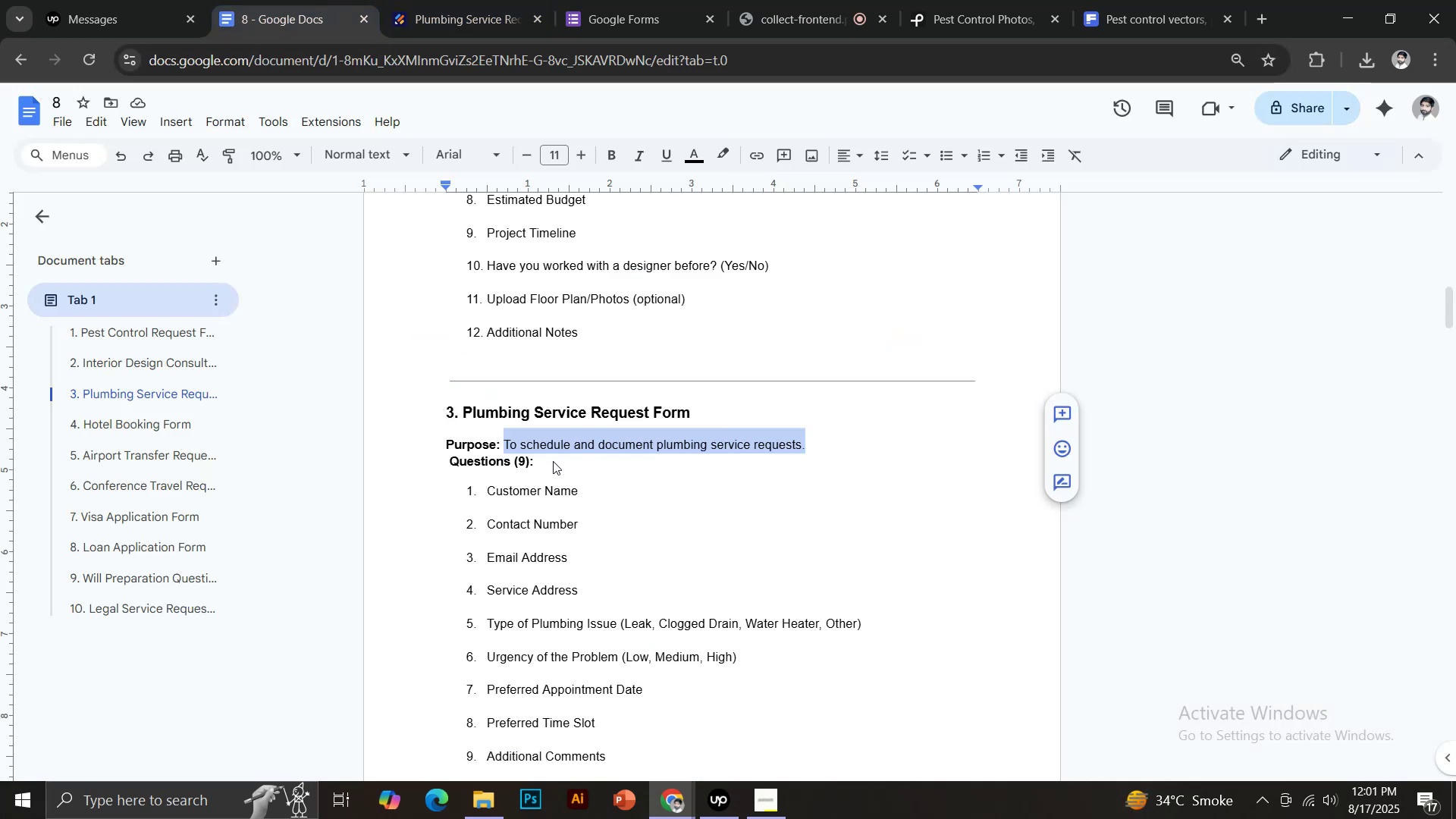 
scroll: coordinate [553, 462], scroll_direction: down, amount: 2.0
 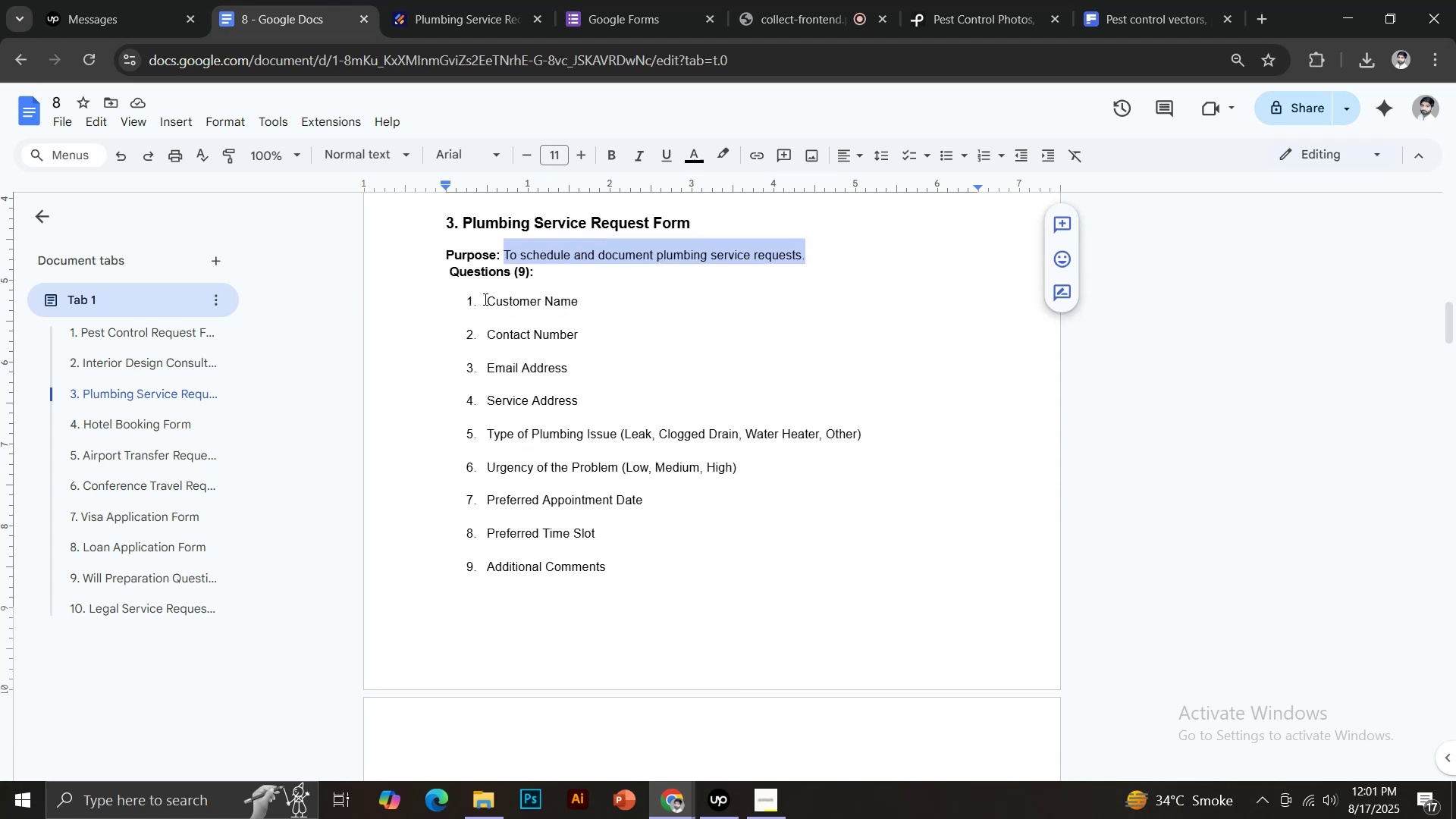 
left_click_drag(start_coordinate=[488, 294], to_coordinate=[597, 301])
 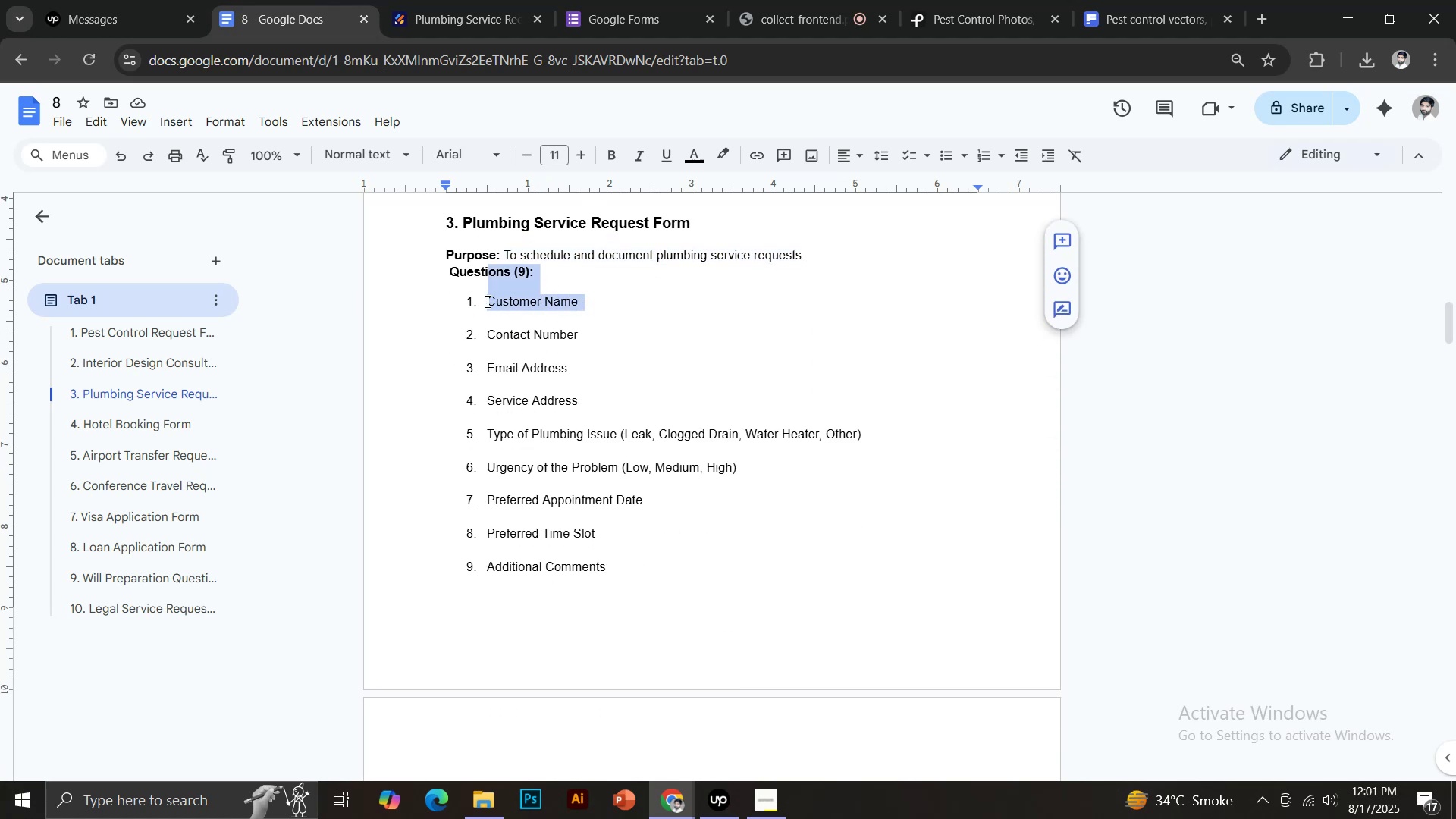 
double_click([486, 301])
 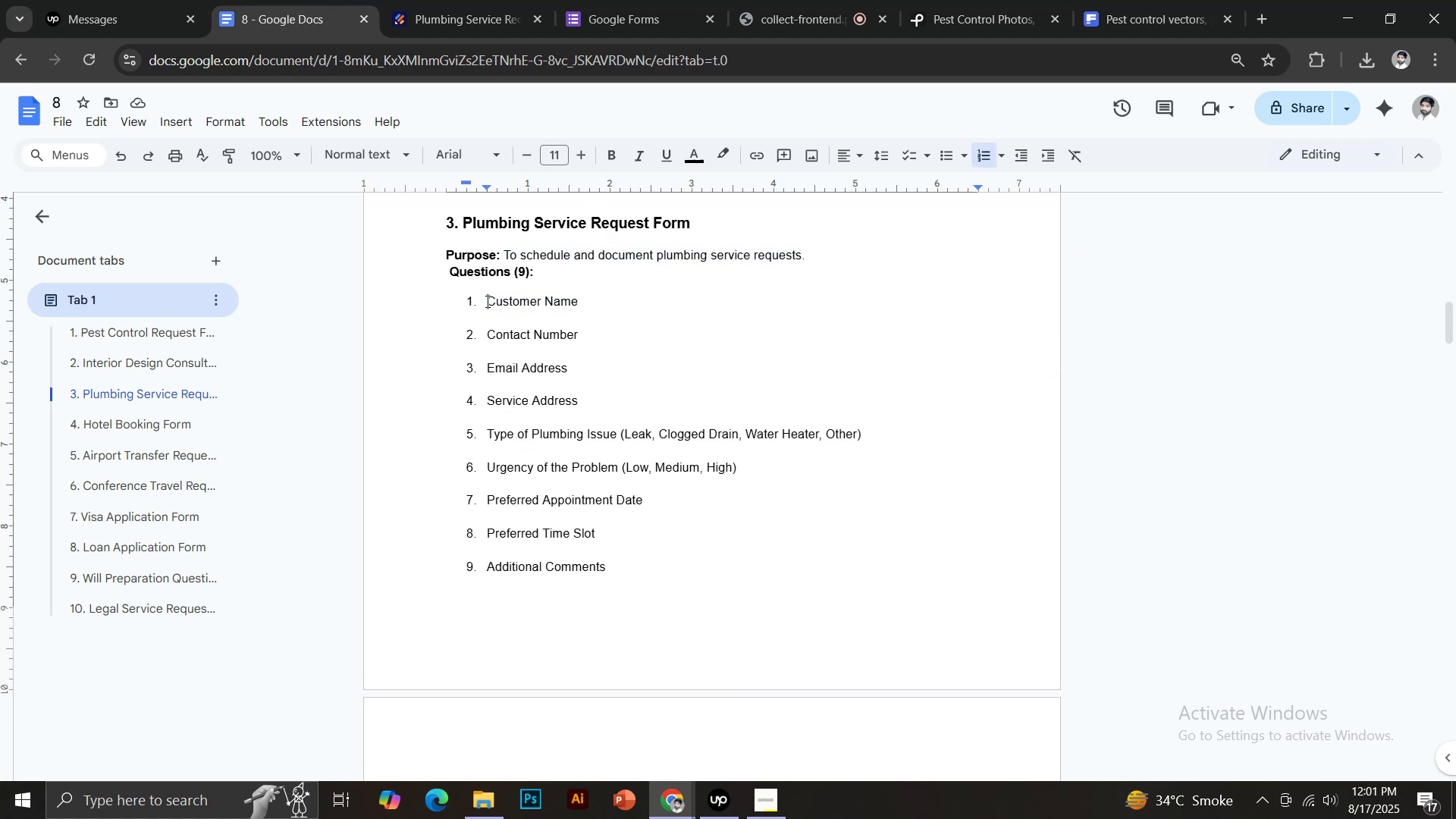 
left_click_drag(start_coordinate=[486, 300], to_coordinate=[574, 299])
 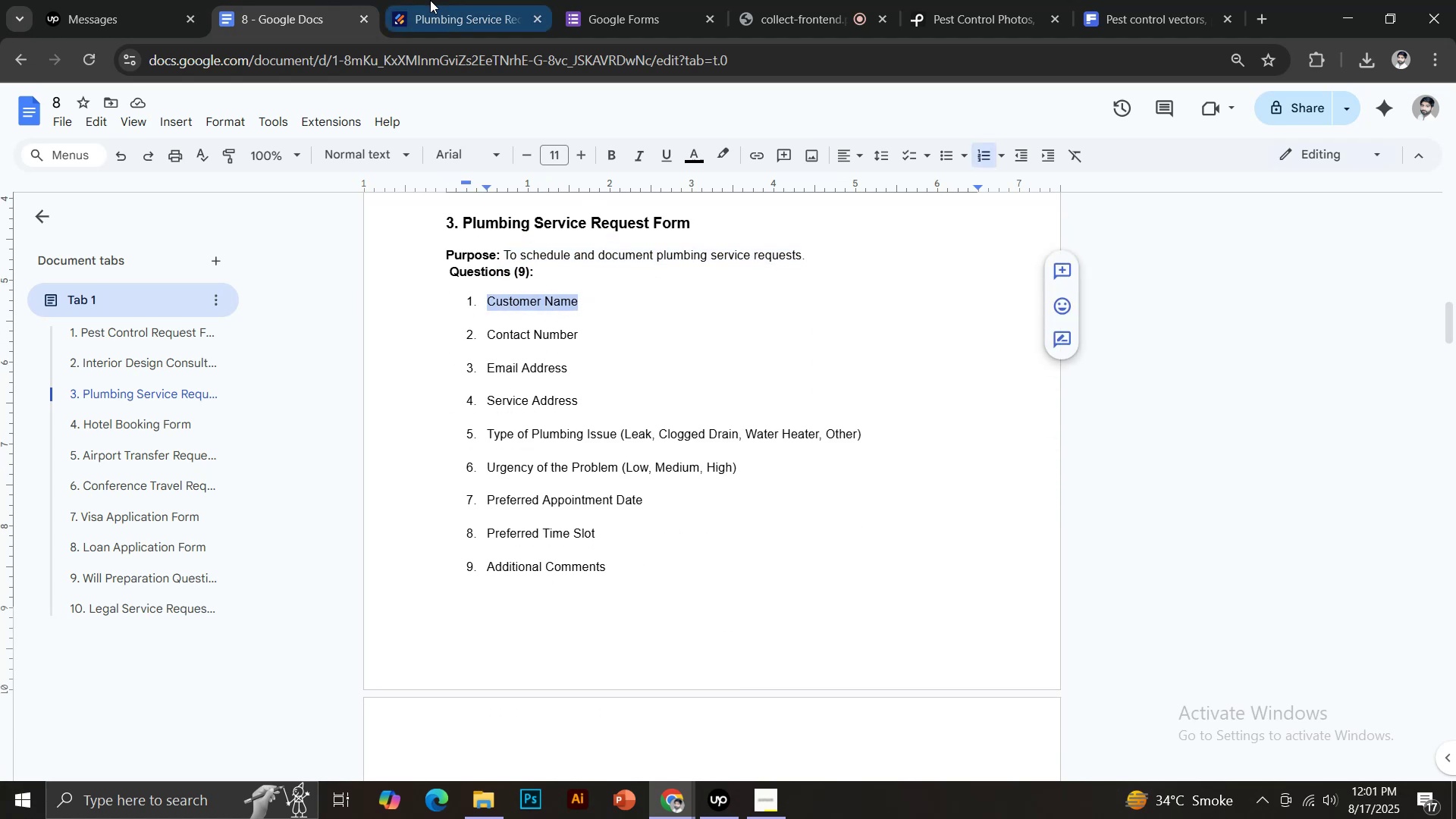 
key(Control+C)
 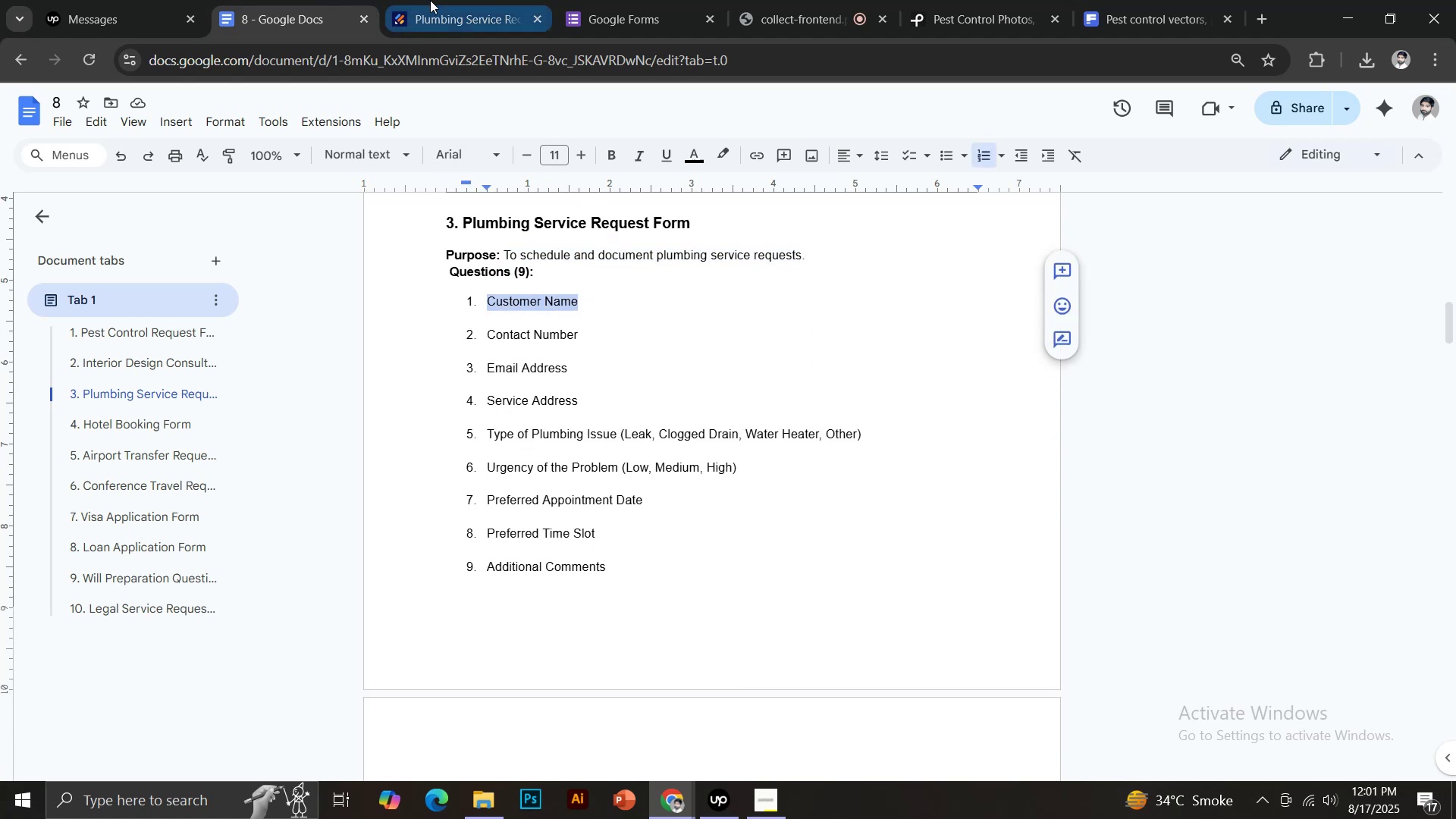 
left_click([430, 0])
 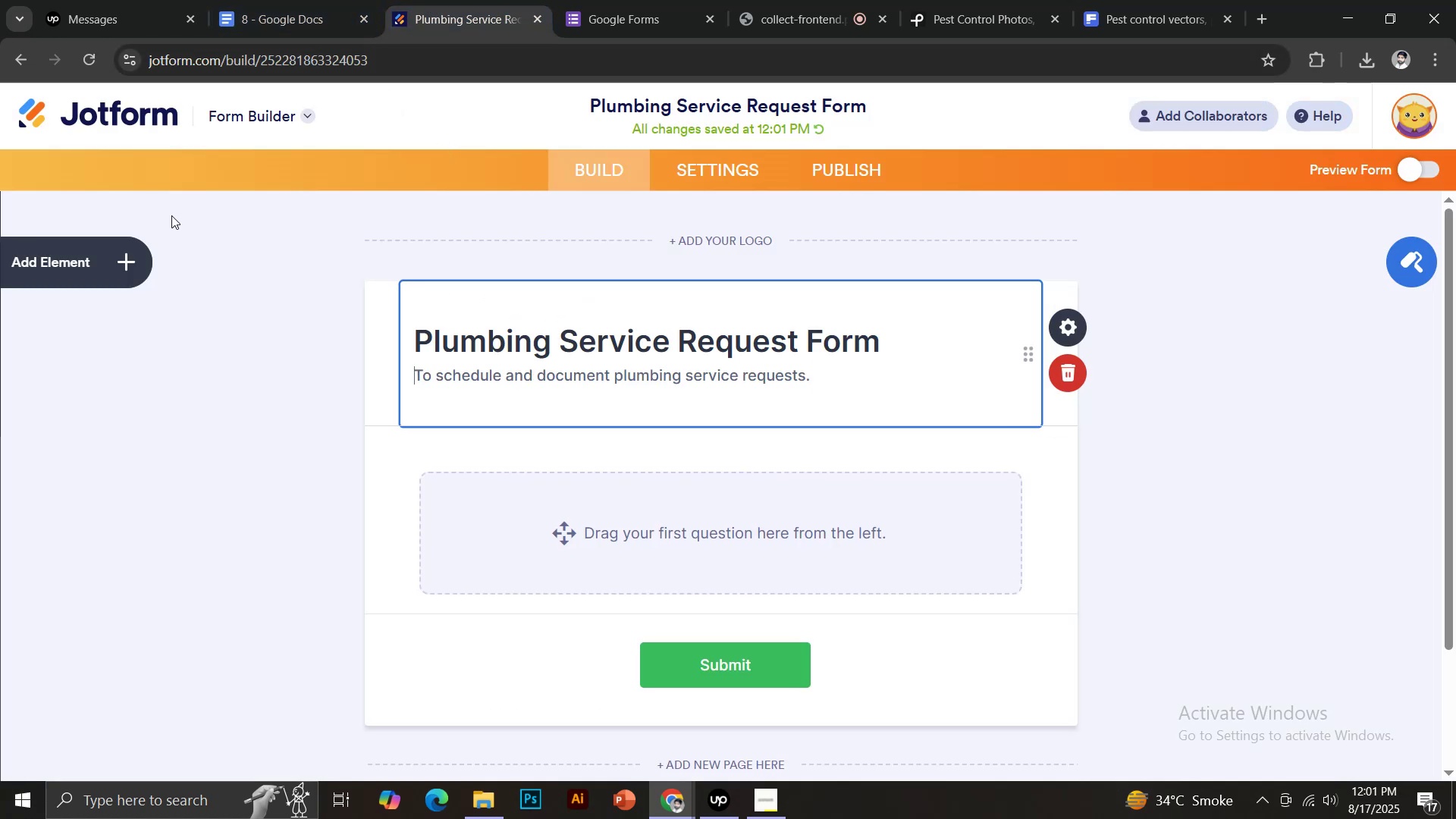 
left_click([137, 264])
 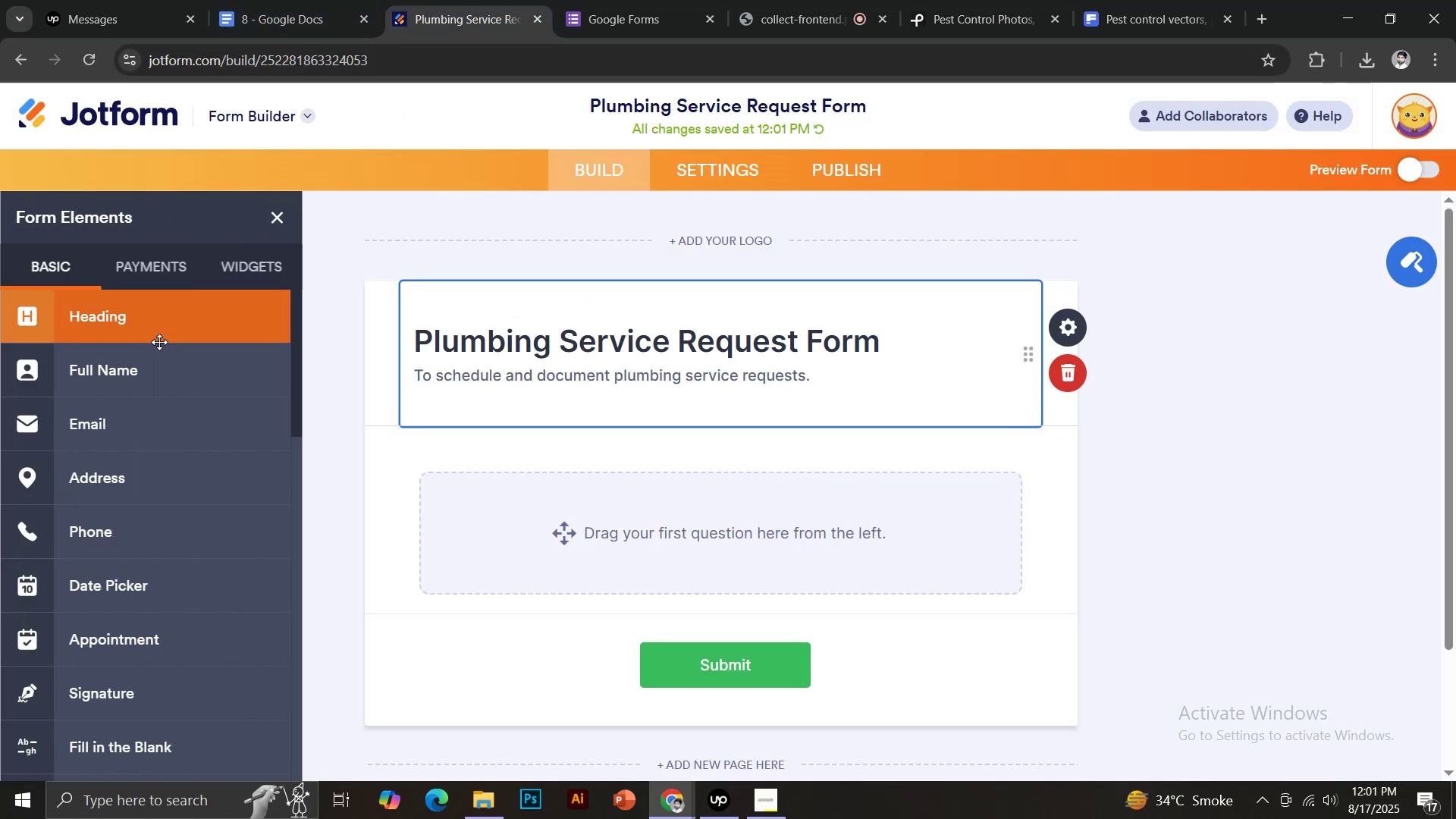 
left_click([139, 381])
 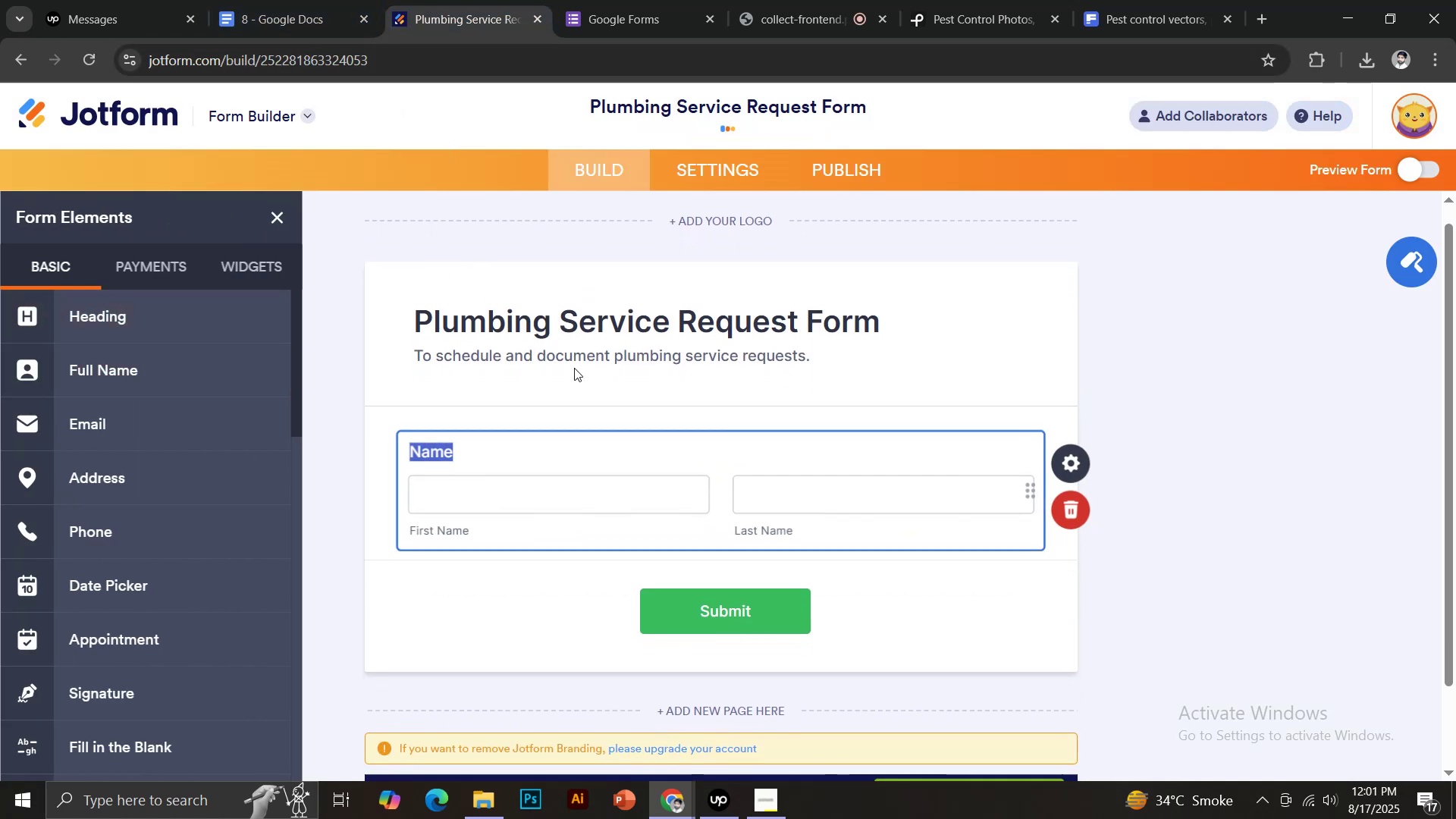 
key(Control+V)
 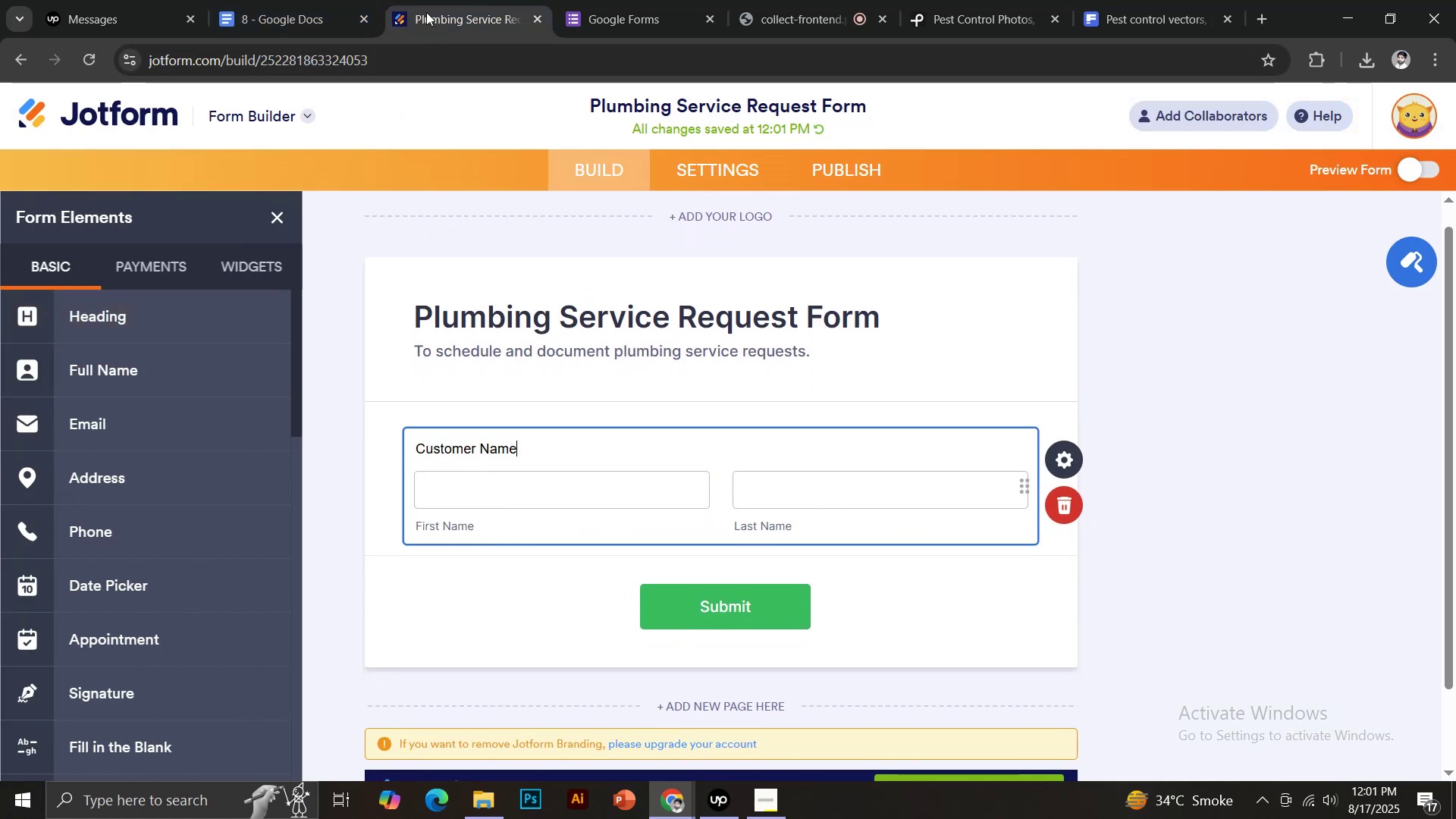 
left_click([334, 0])
 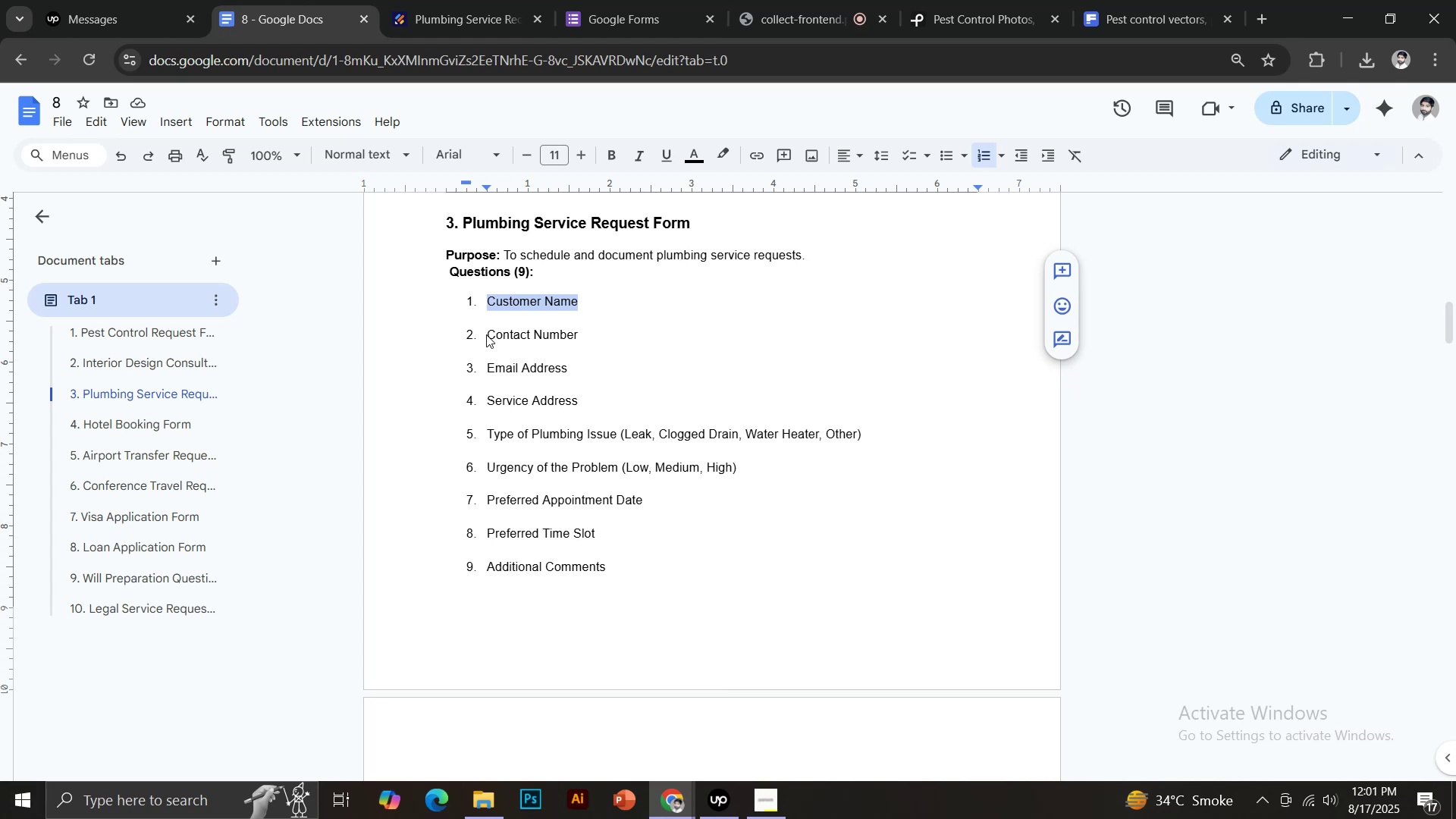 
left_click_drag(start_coordinate=[486, 334], to_coordinate=[580, 338])
 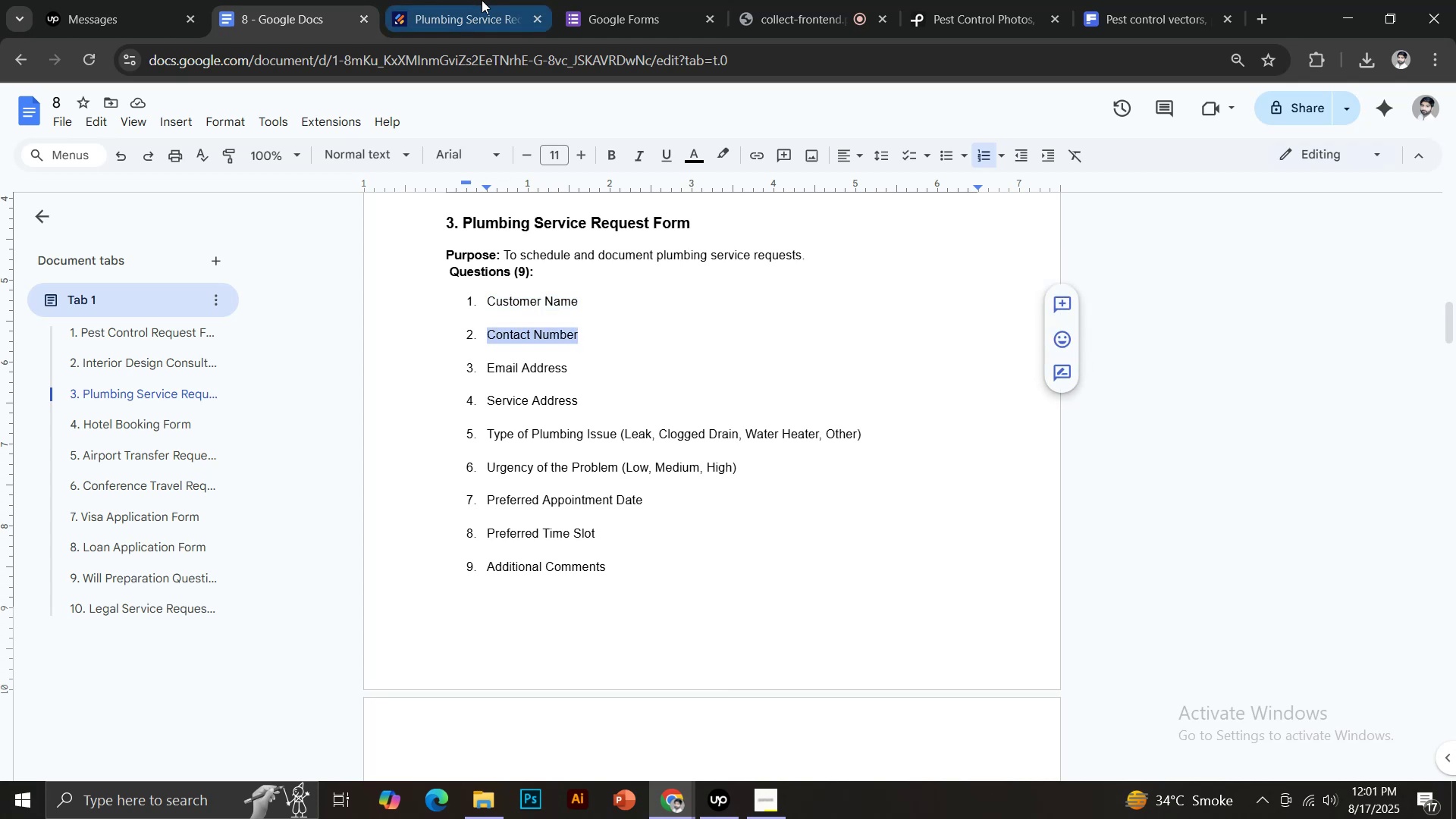 
key(Control+C)
 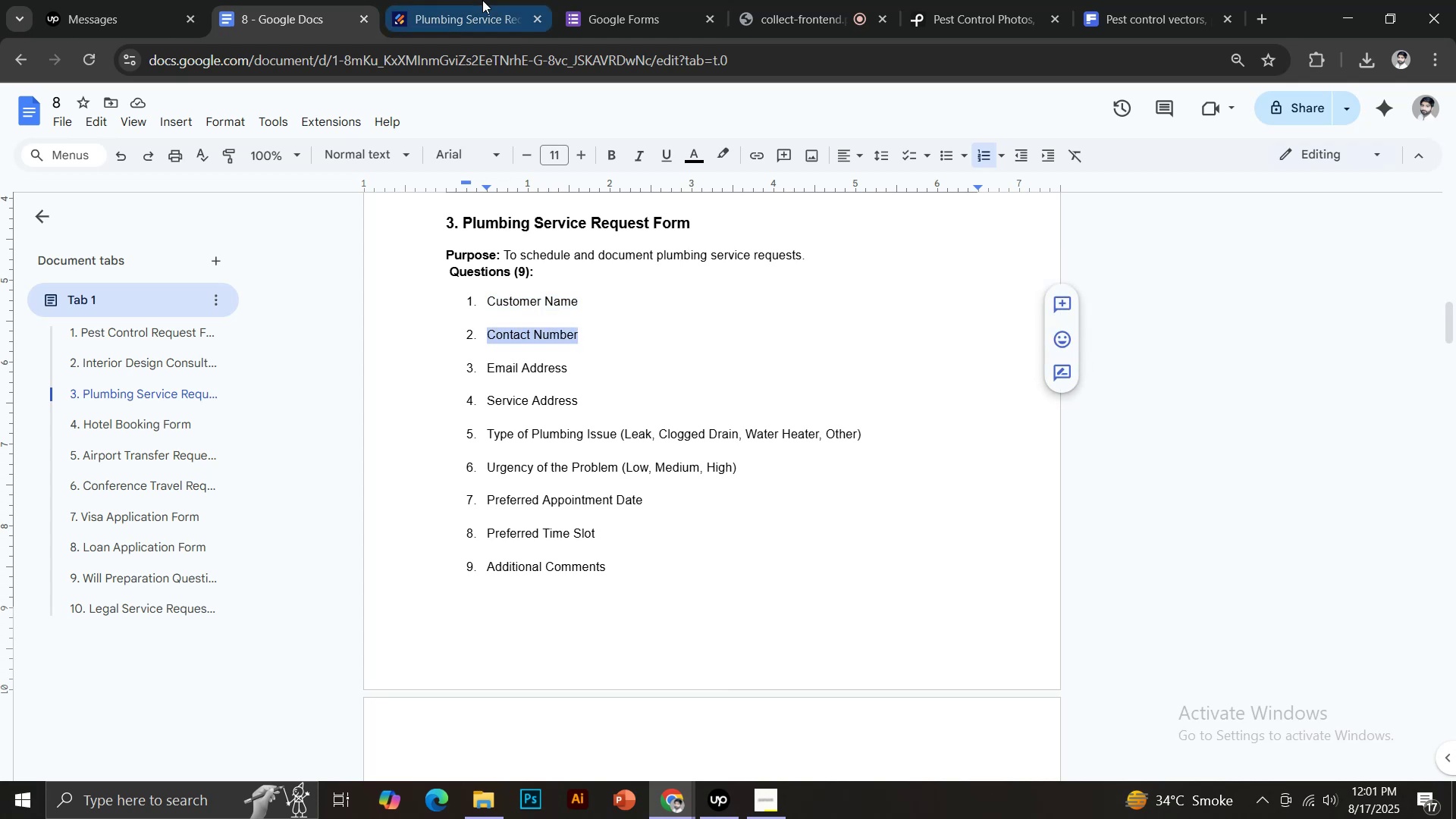 
left_click([482, 0])
 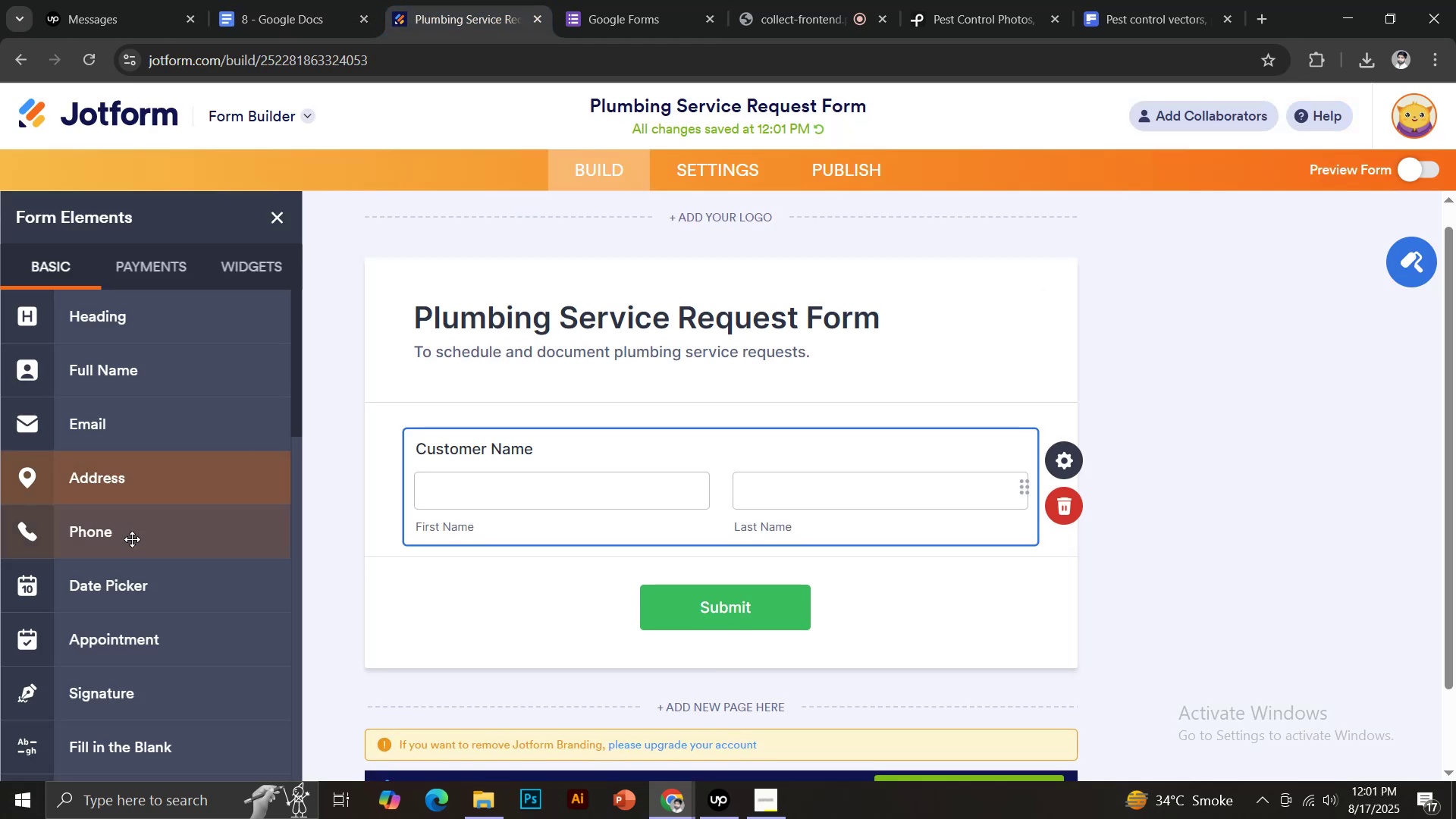 
left_click([126, 540])
 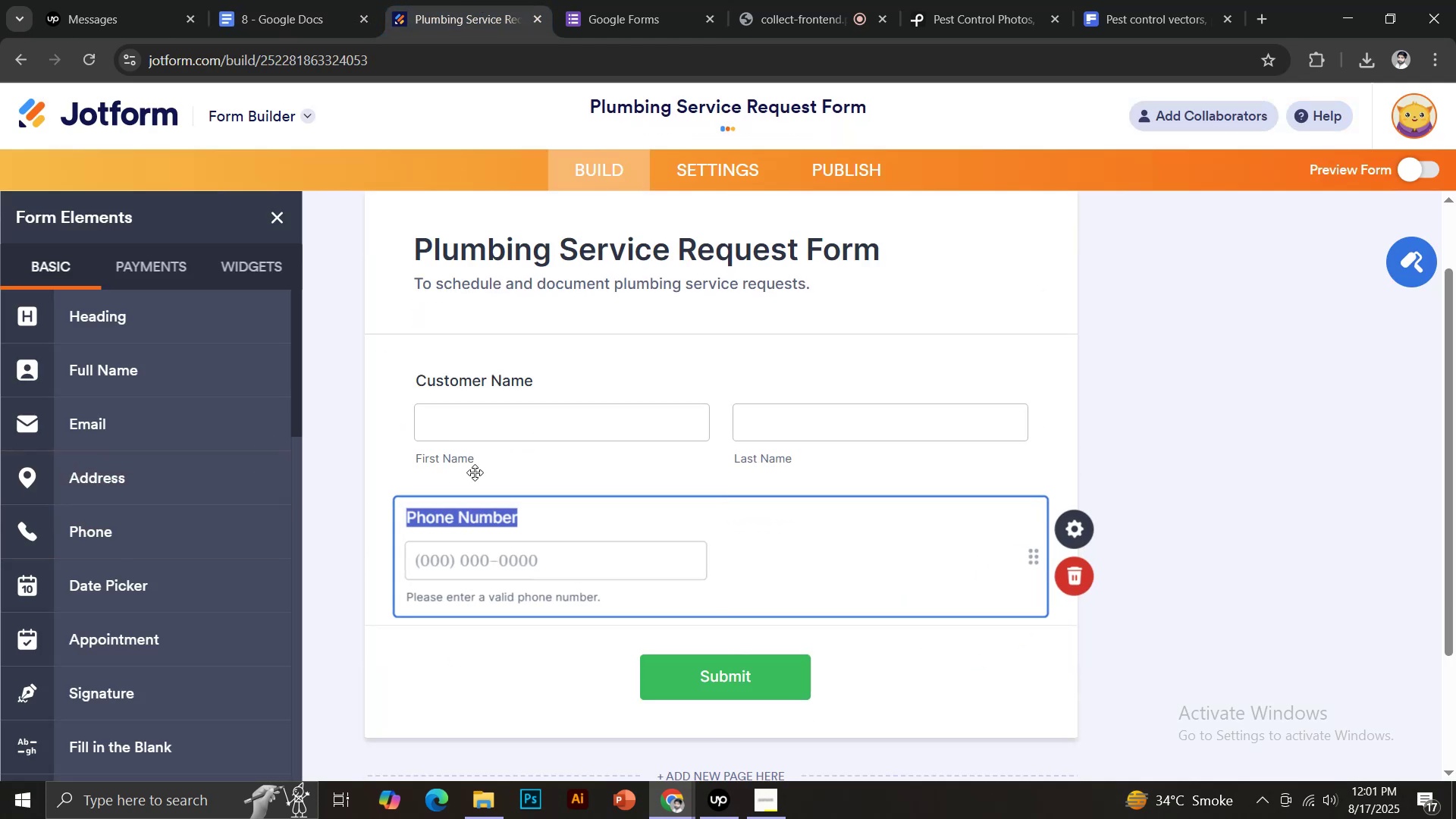 
key(Control+V)
 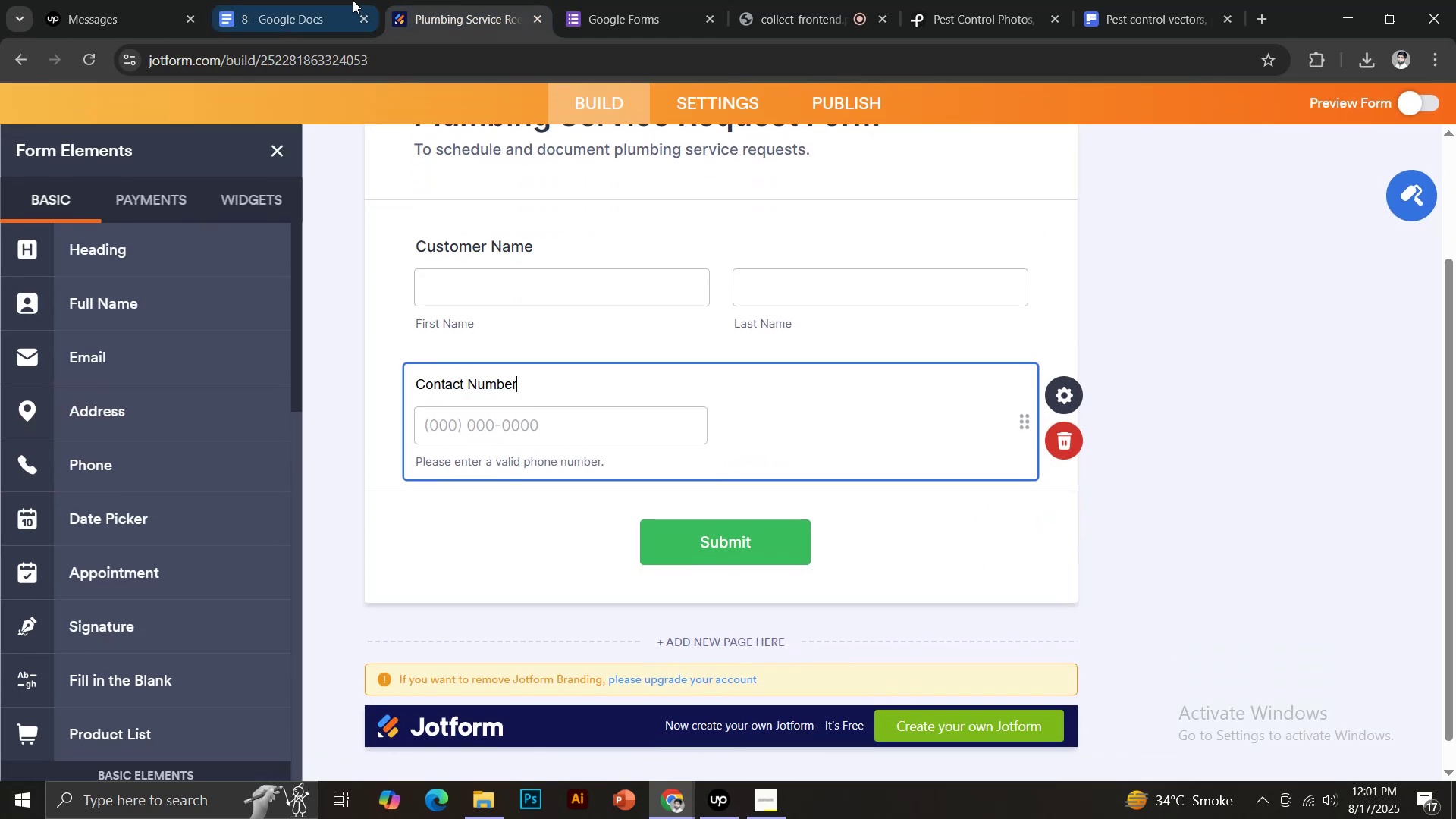 
left_click([332, 0])
 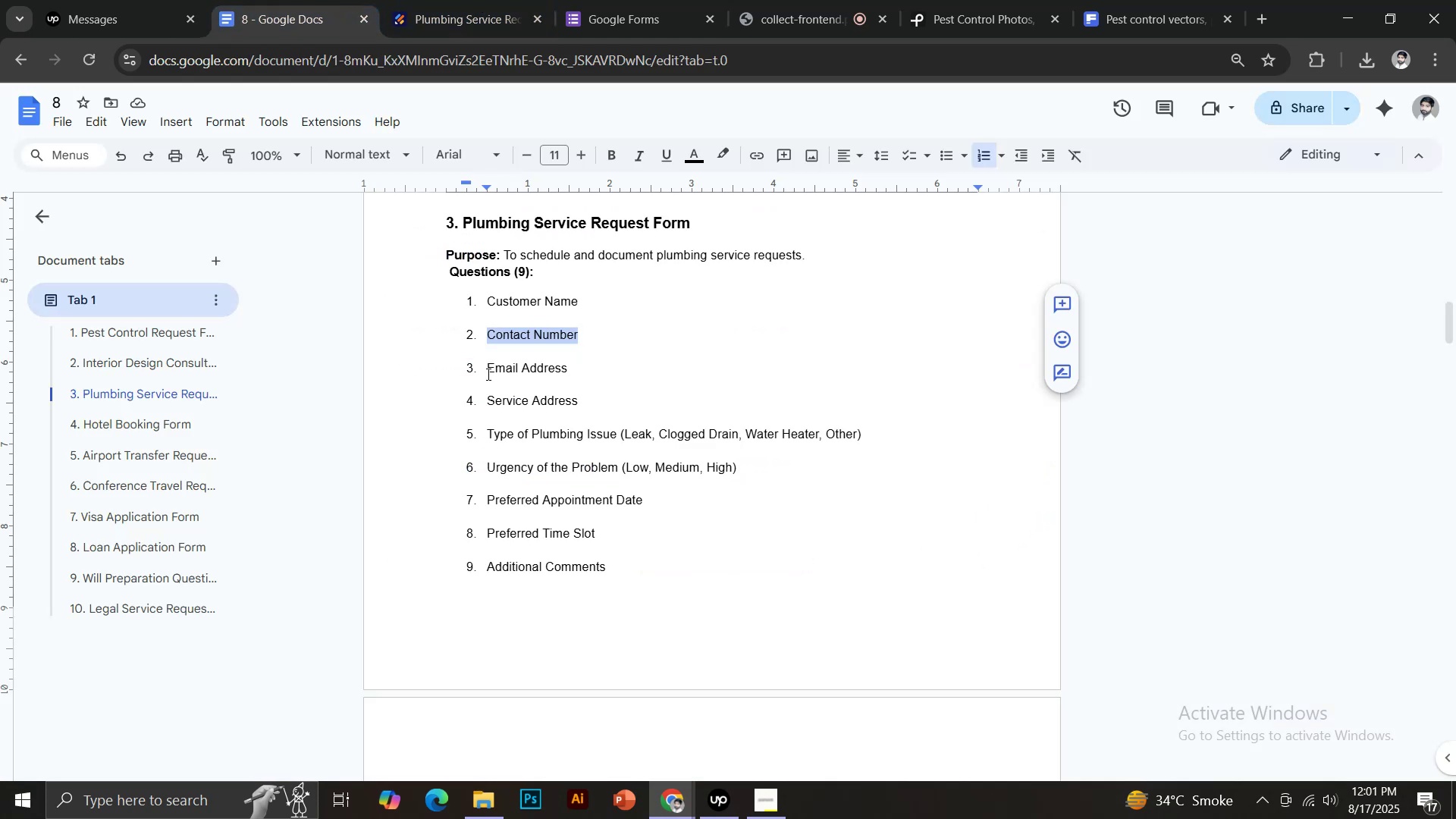 
left_click_drag(start_coordinate=[487, 369], to_coordinate=[576, 372])
 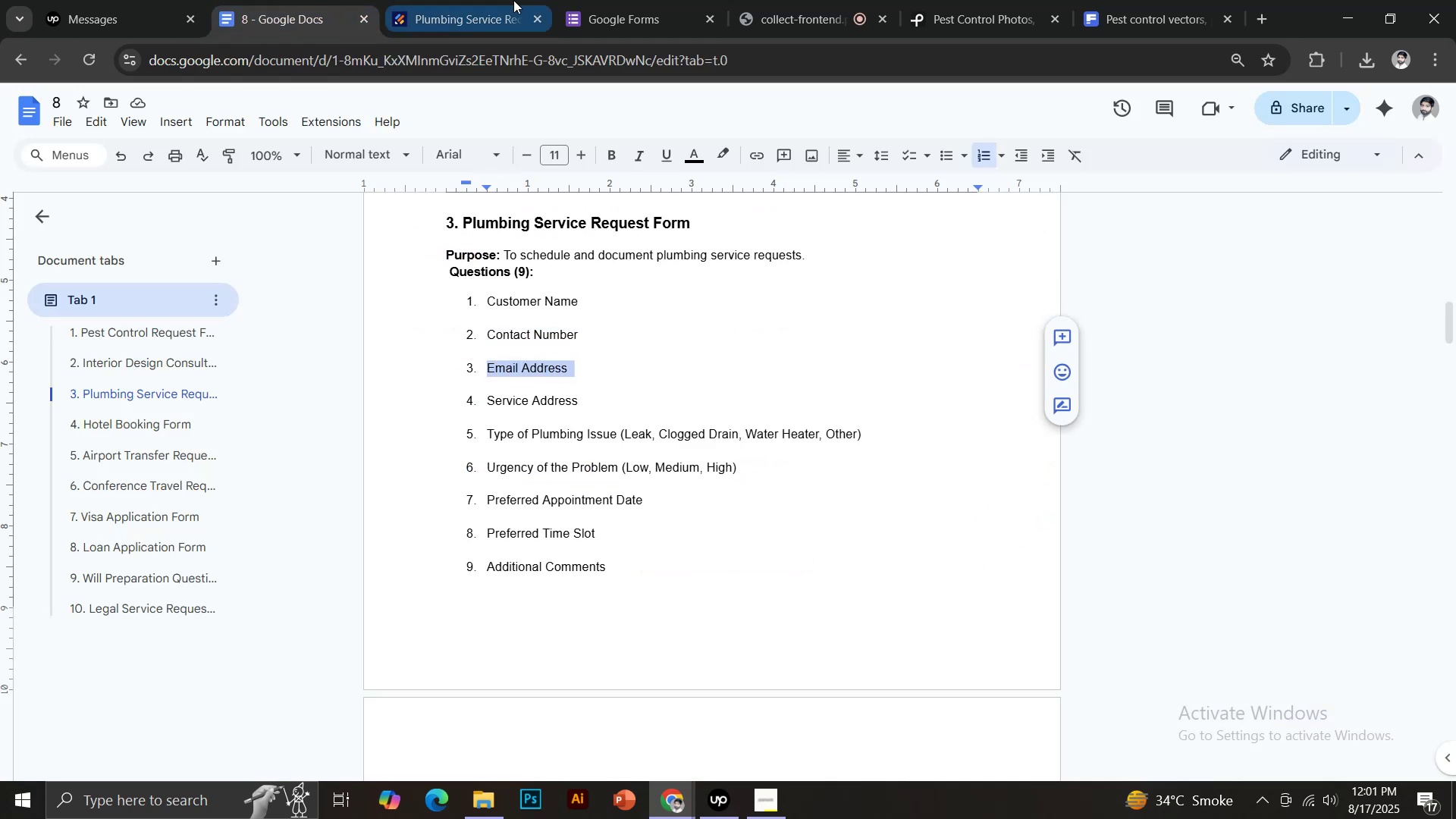 
key(Control+C)
 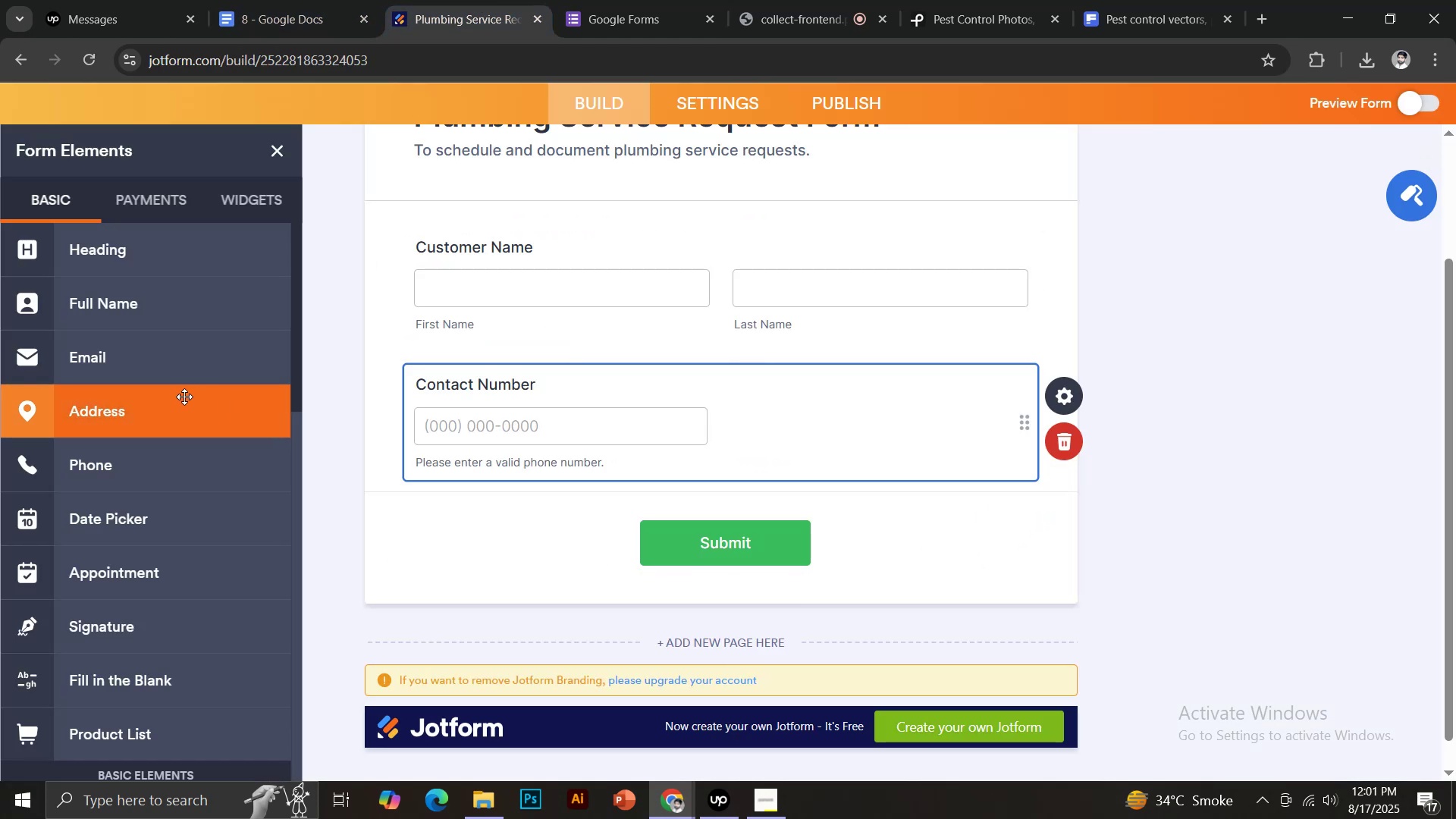 
left_click([155, 362])
 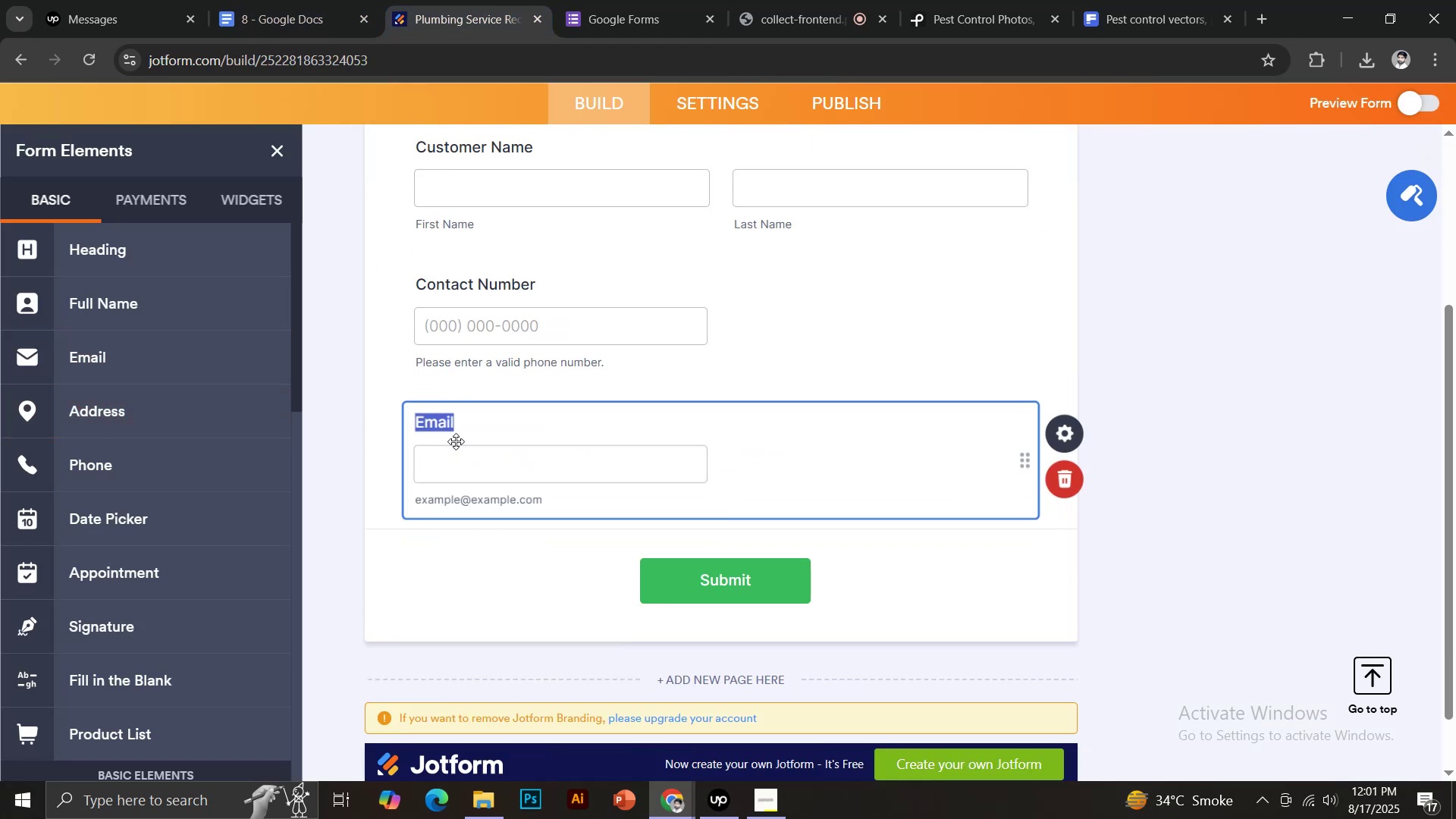 
key(Control+V)
 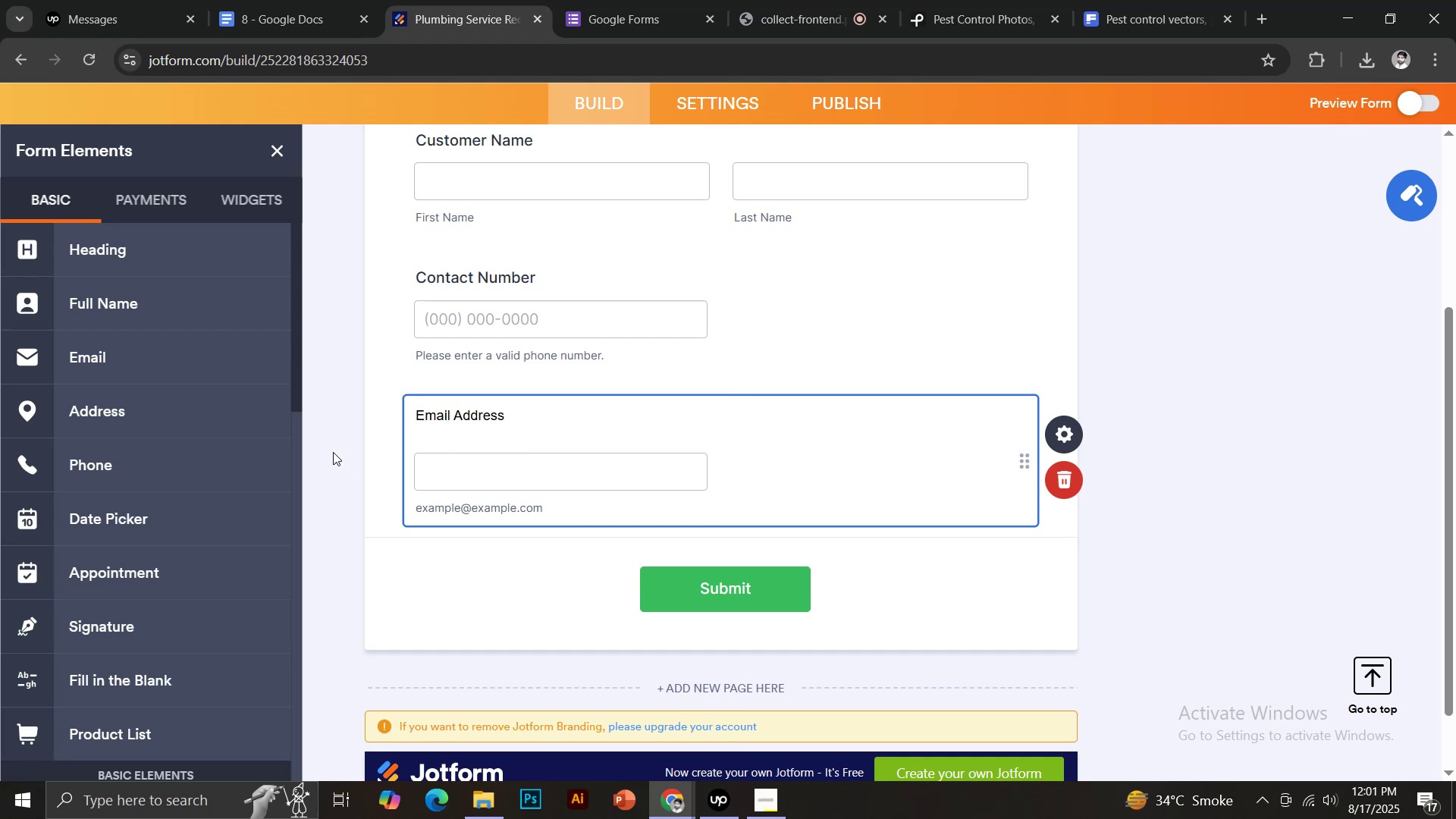 
key(Backspace)
 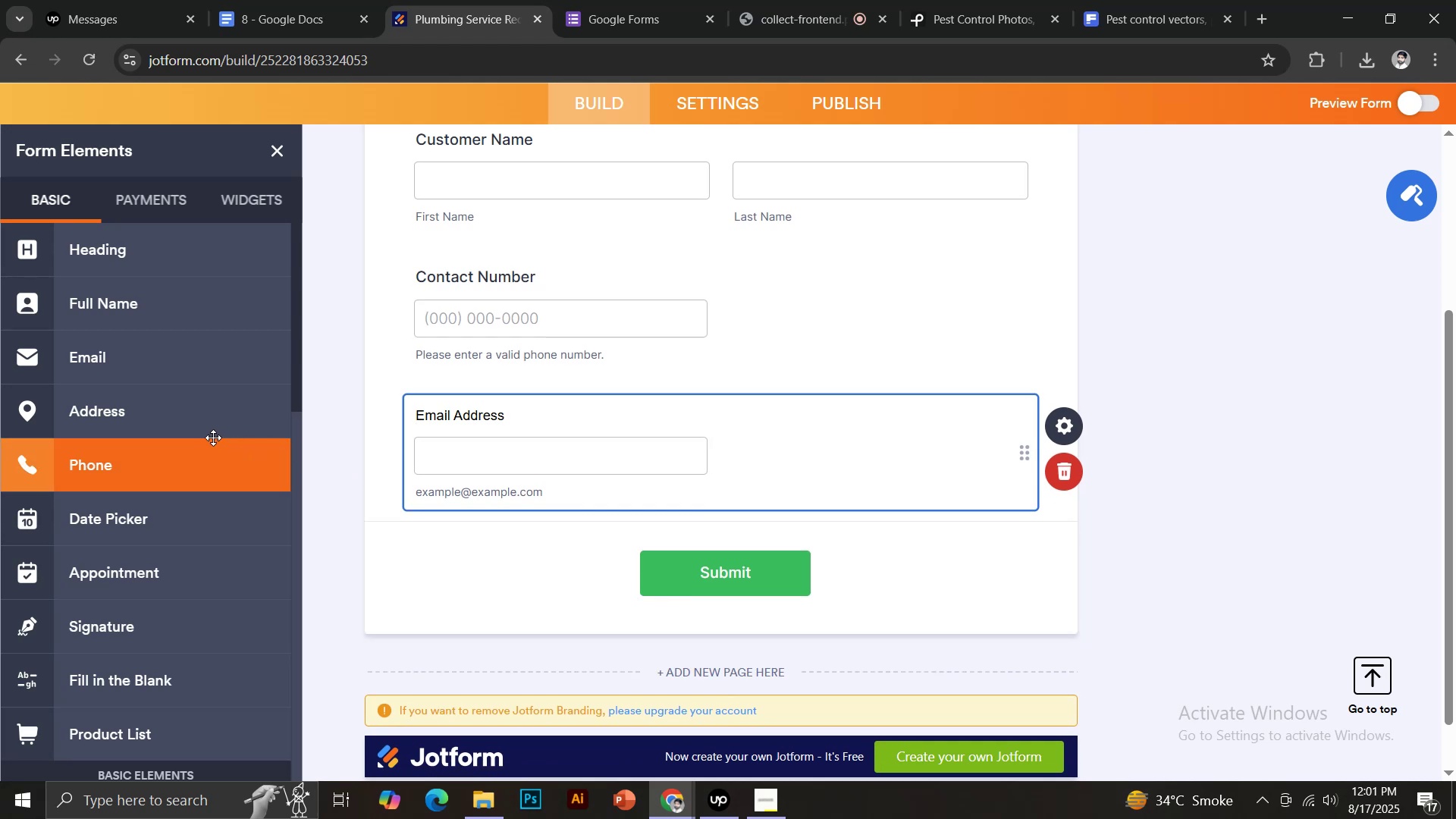 
left_click([192, 421])
 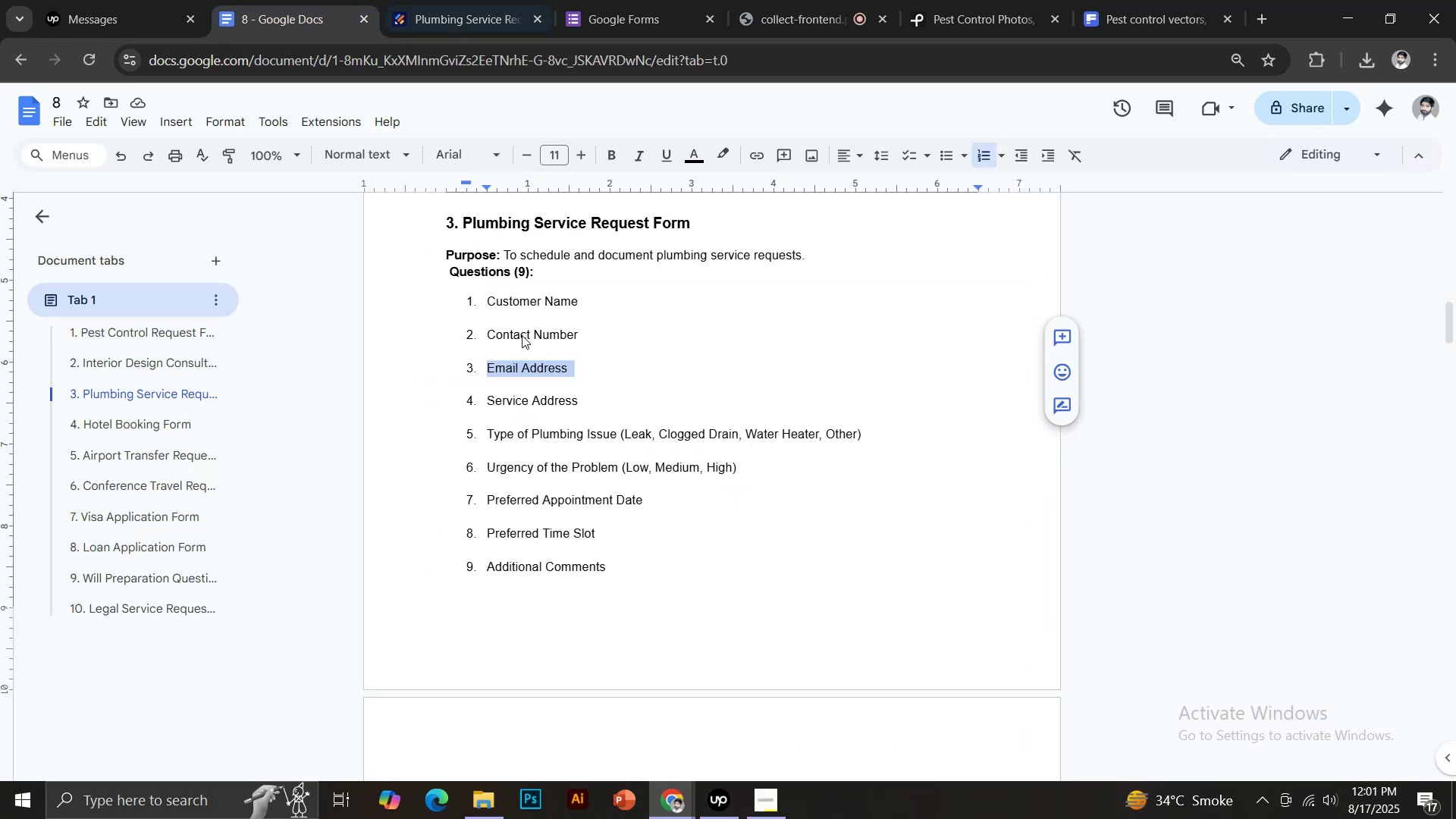 
left_click_drag(start_coordinate=[488, 404], to_coordinate=[579, 402])
 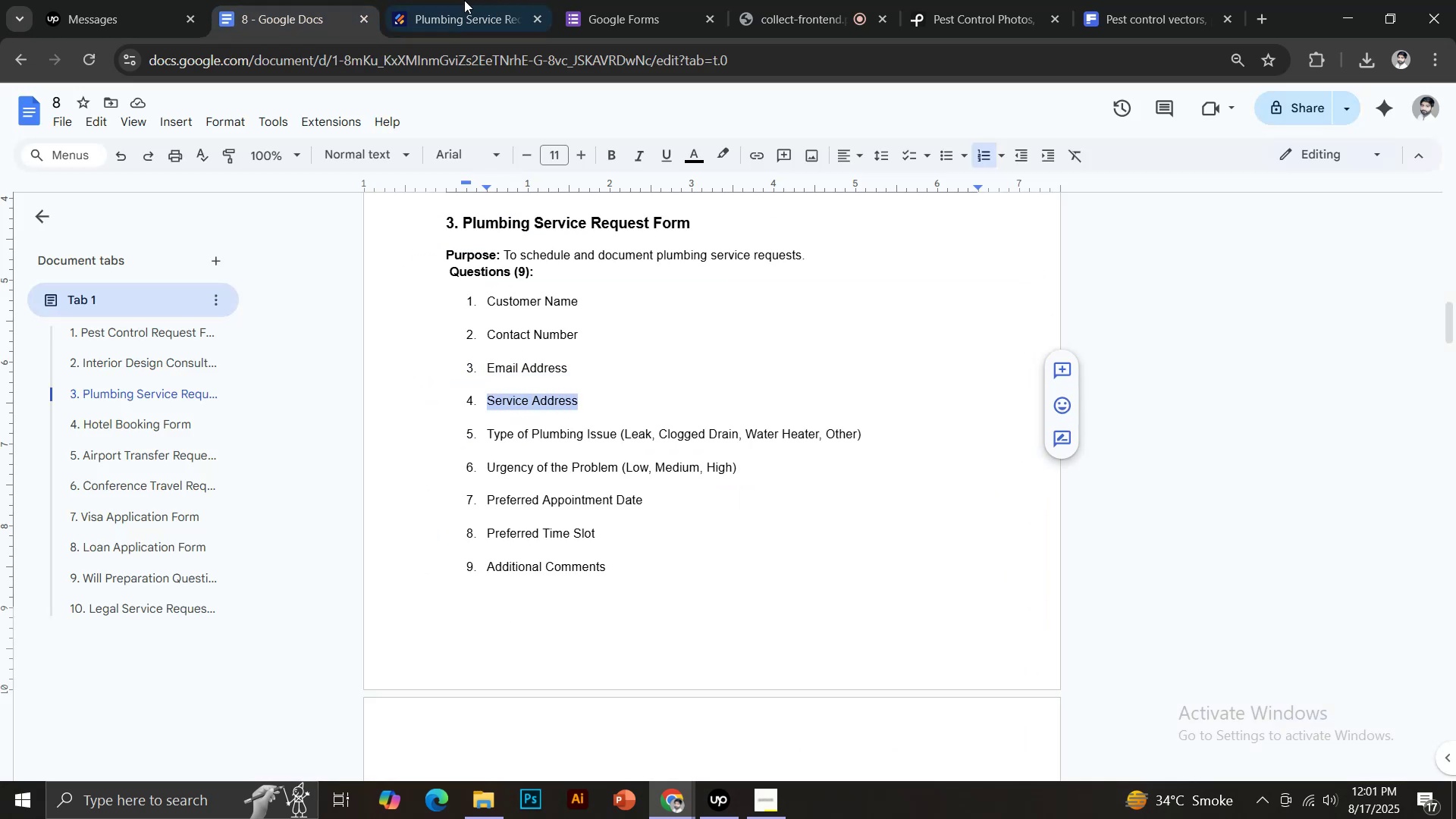 
key(Control+C)
 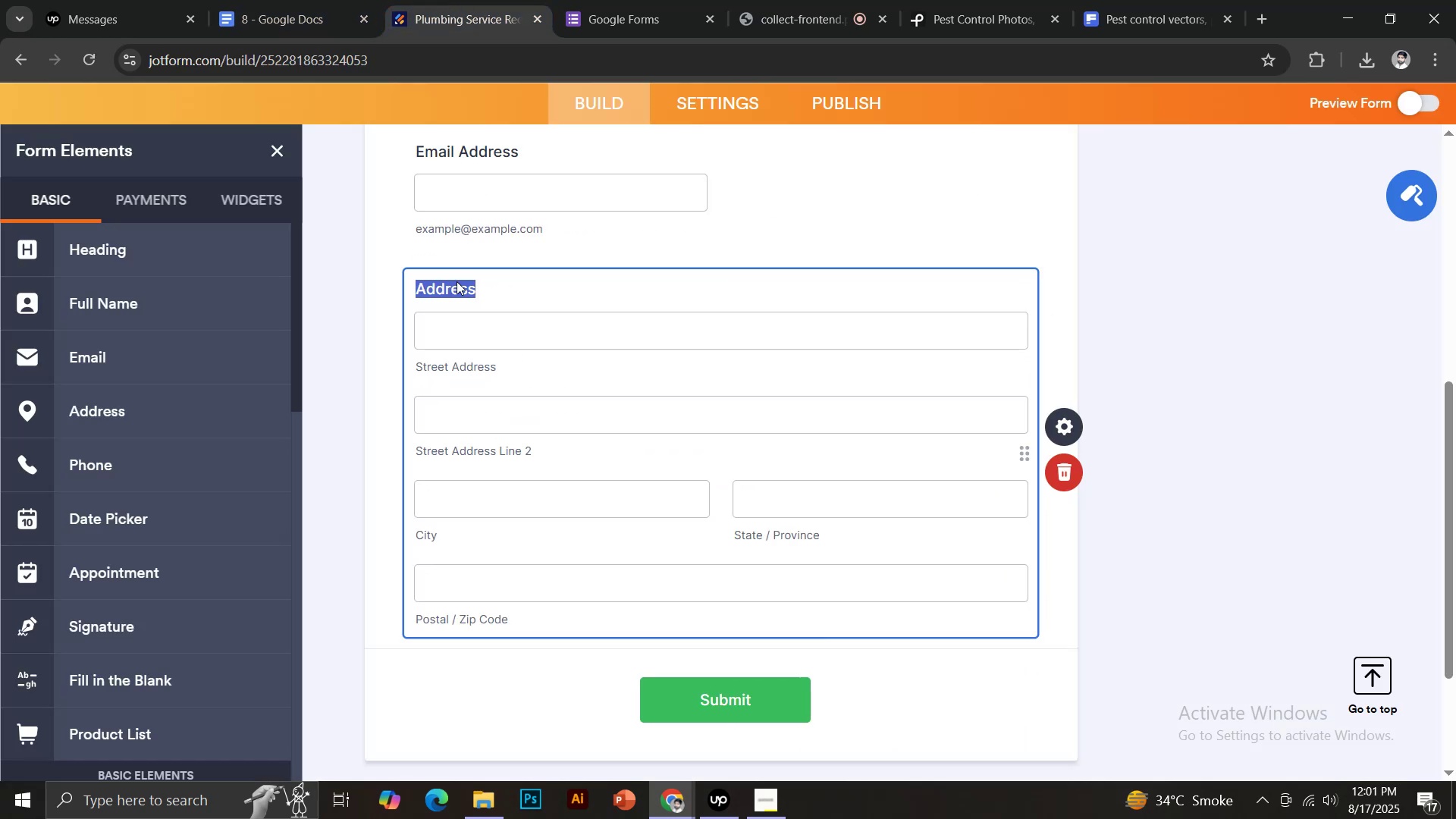 
key(Control+V)
 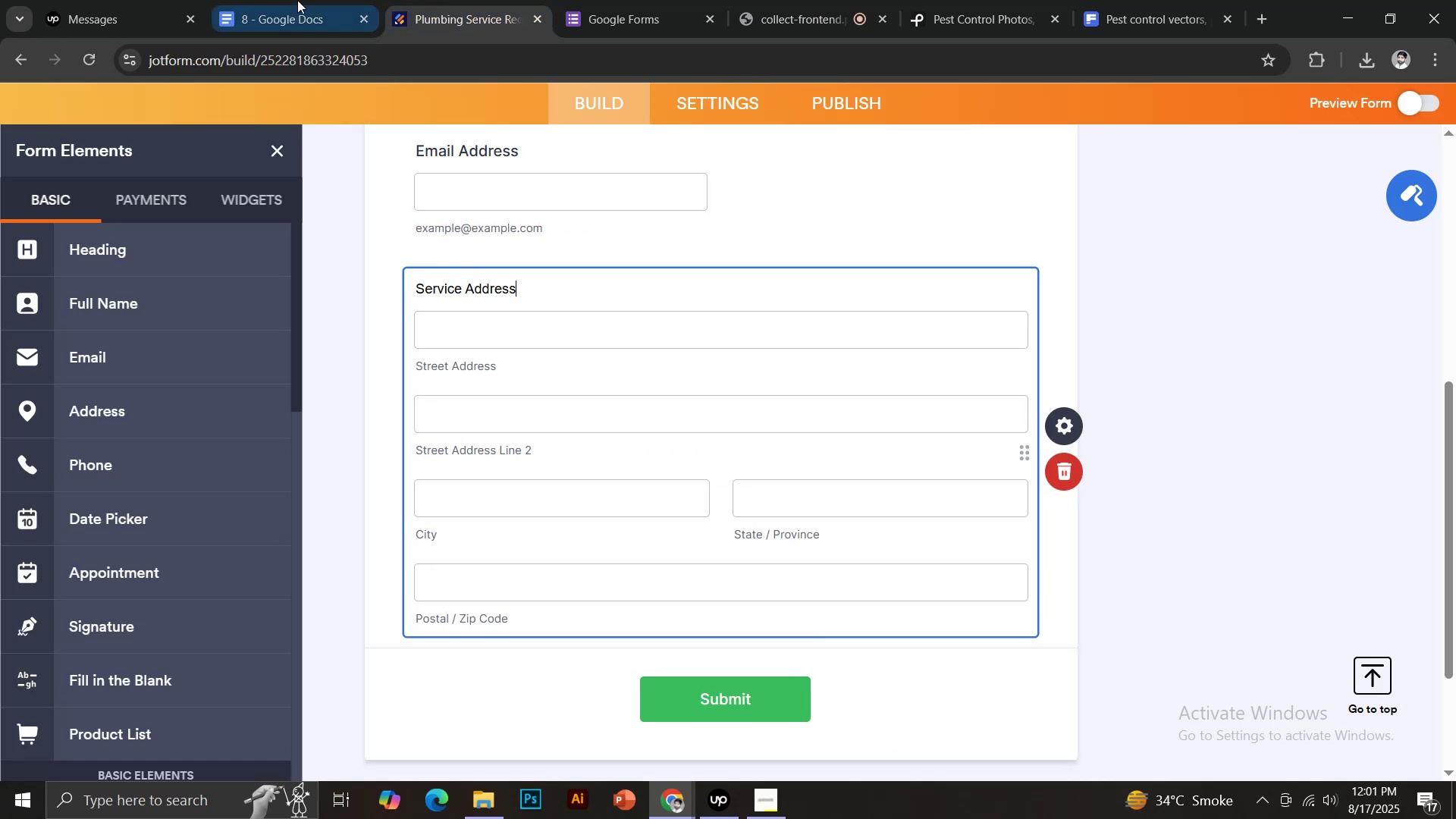 
left_click([290, 0])
 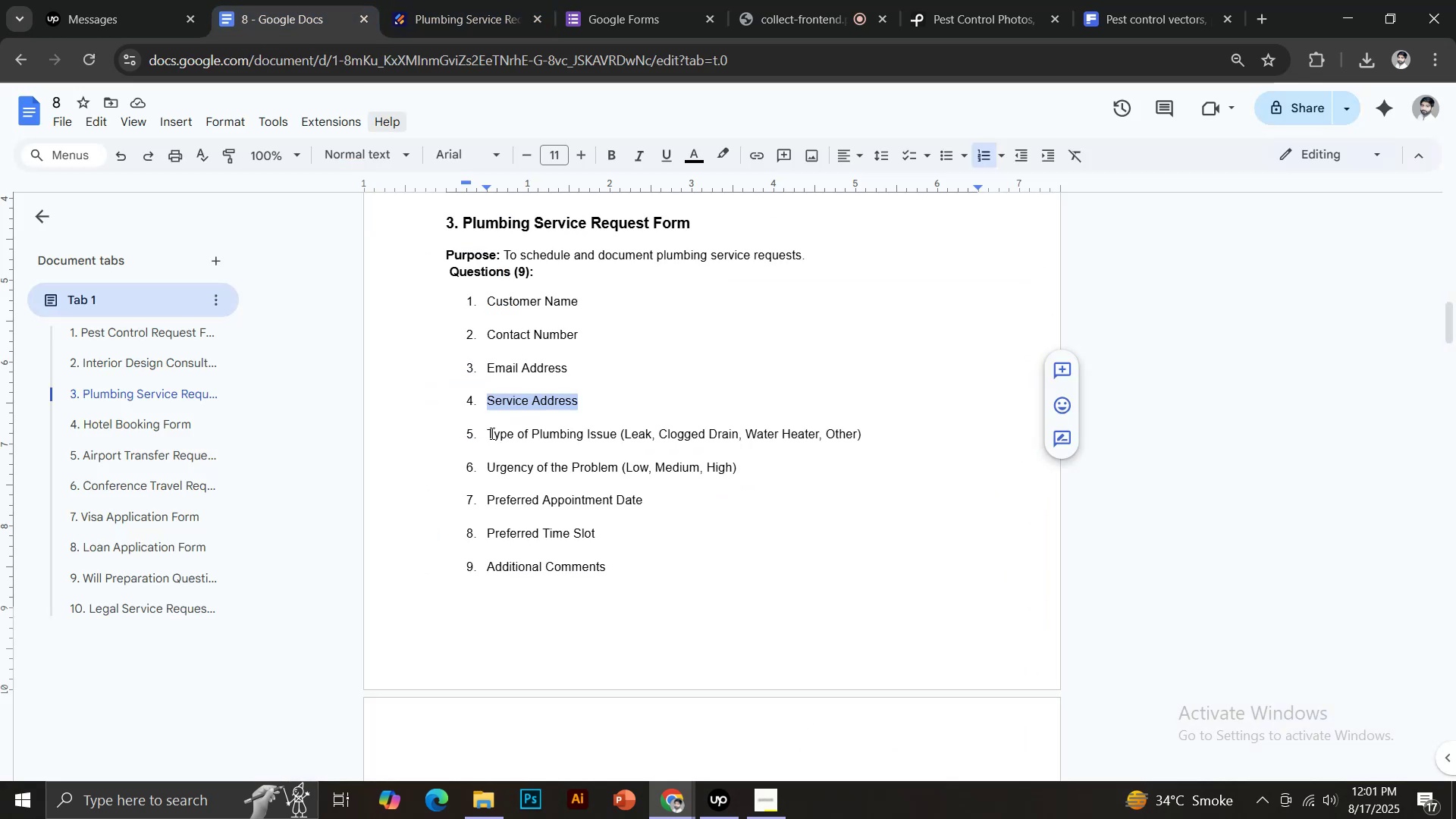 
left_click_drag(start_coordinate=[488, 431], to_coordinate=[615, 431])
 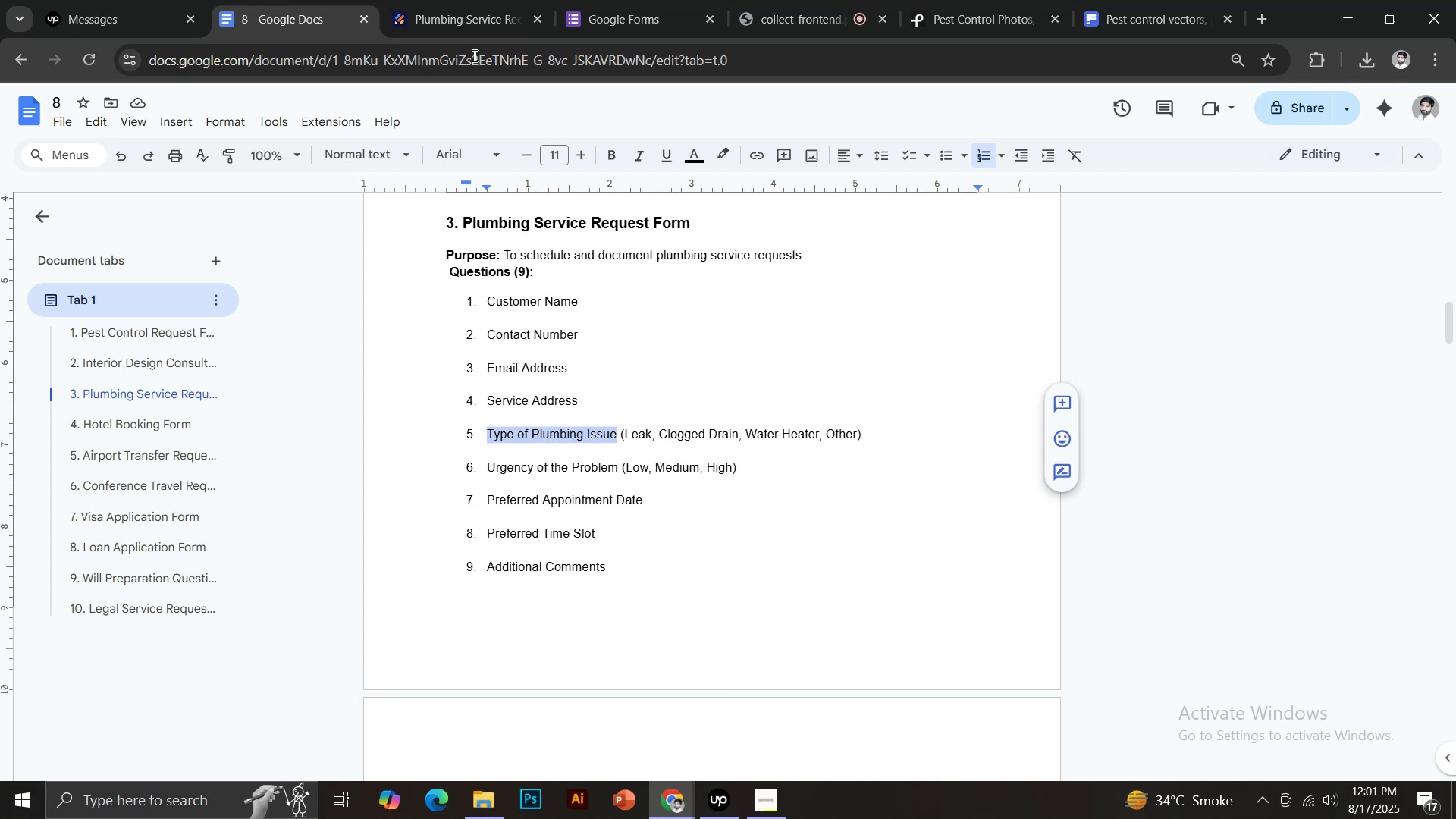 
key(Control+C)
 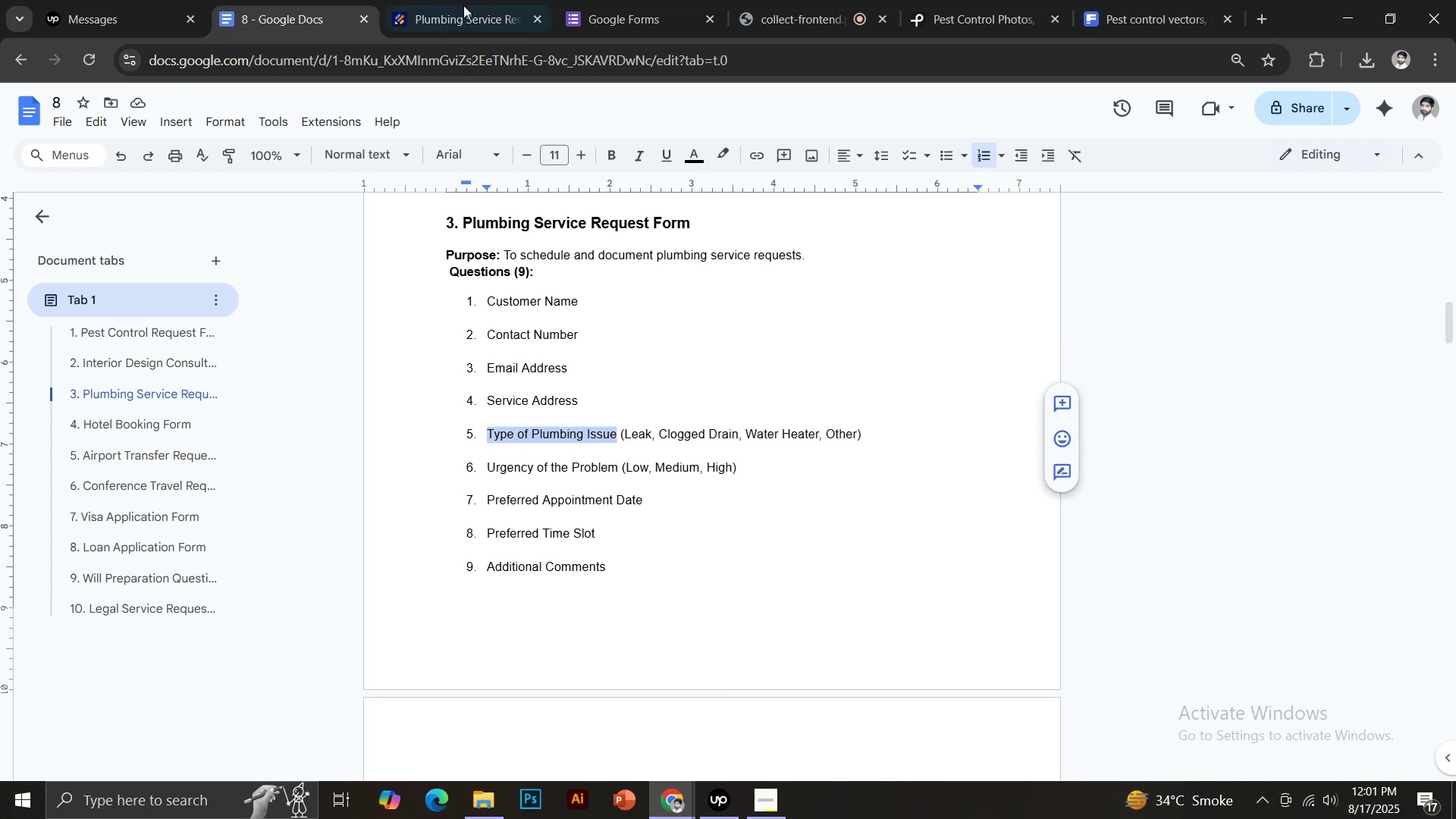 
left_click([459, 0])
 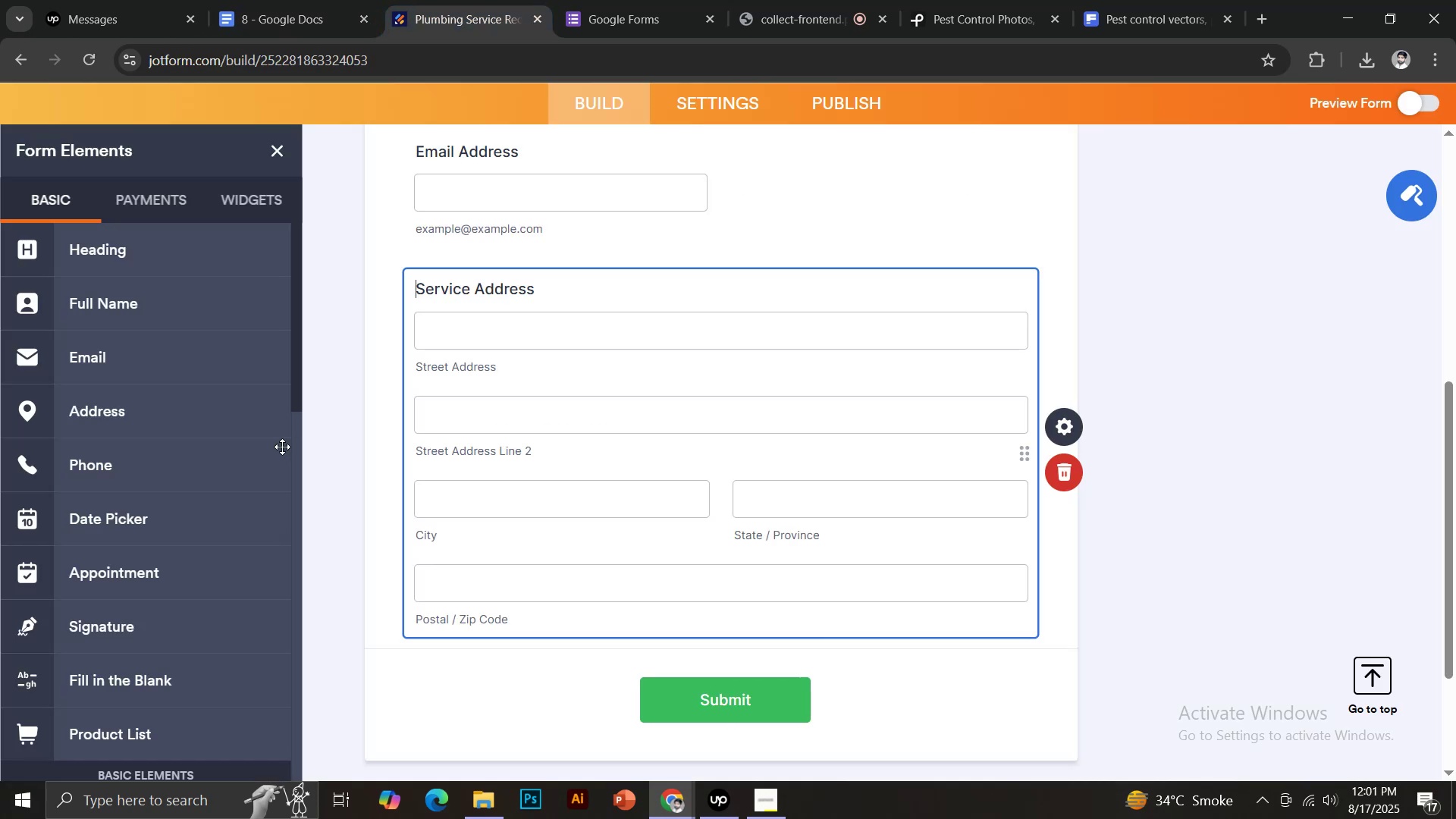 
scroll: coordinate [218, 543], scroll_direction: down, amount: 4.0
 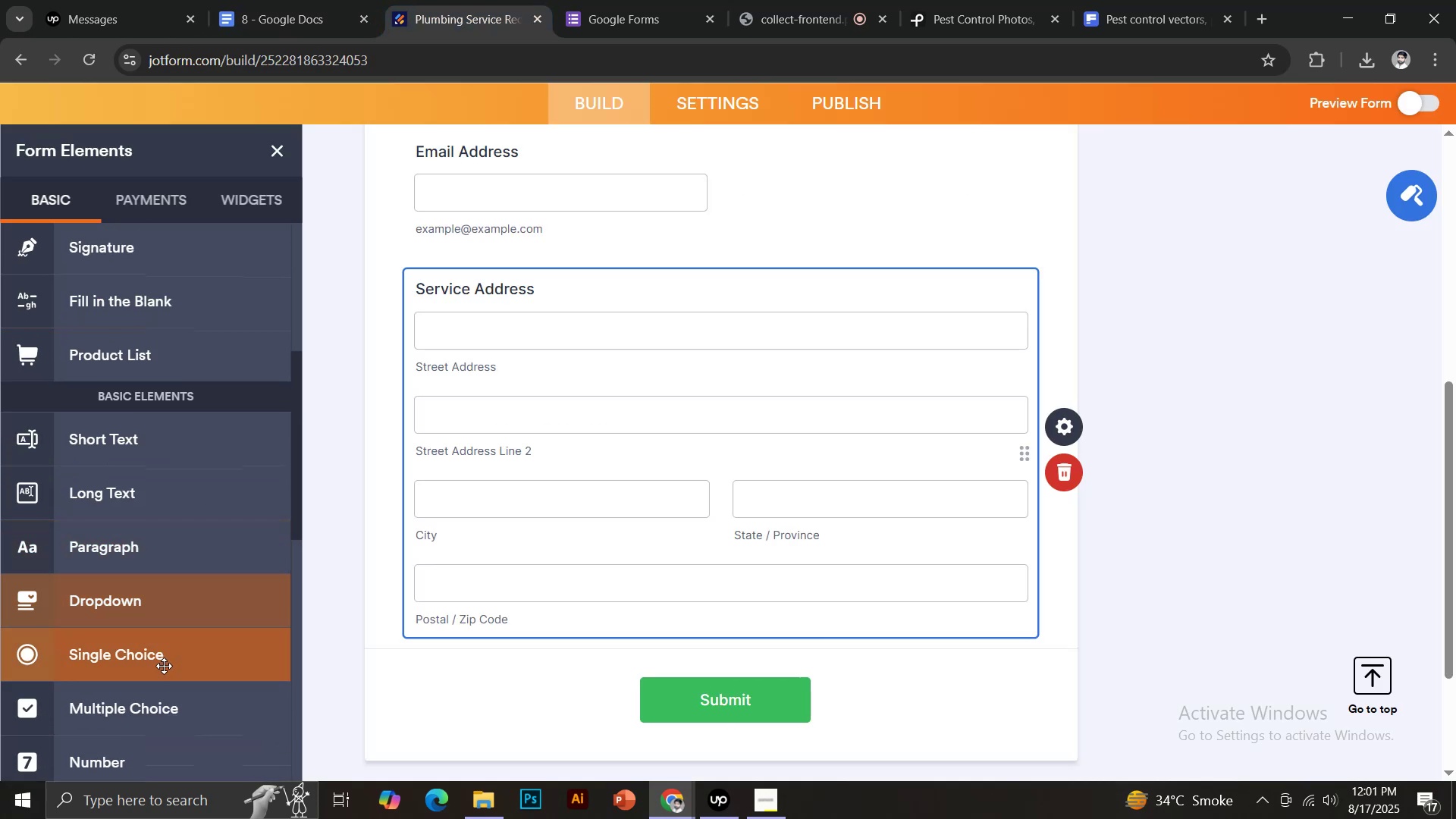 
left_click([158, 666])
 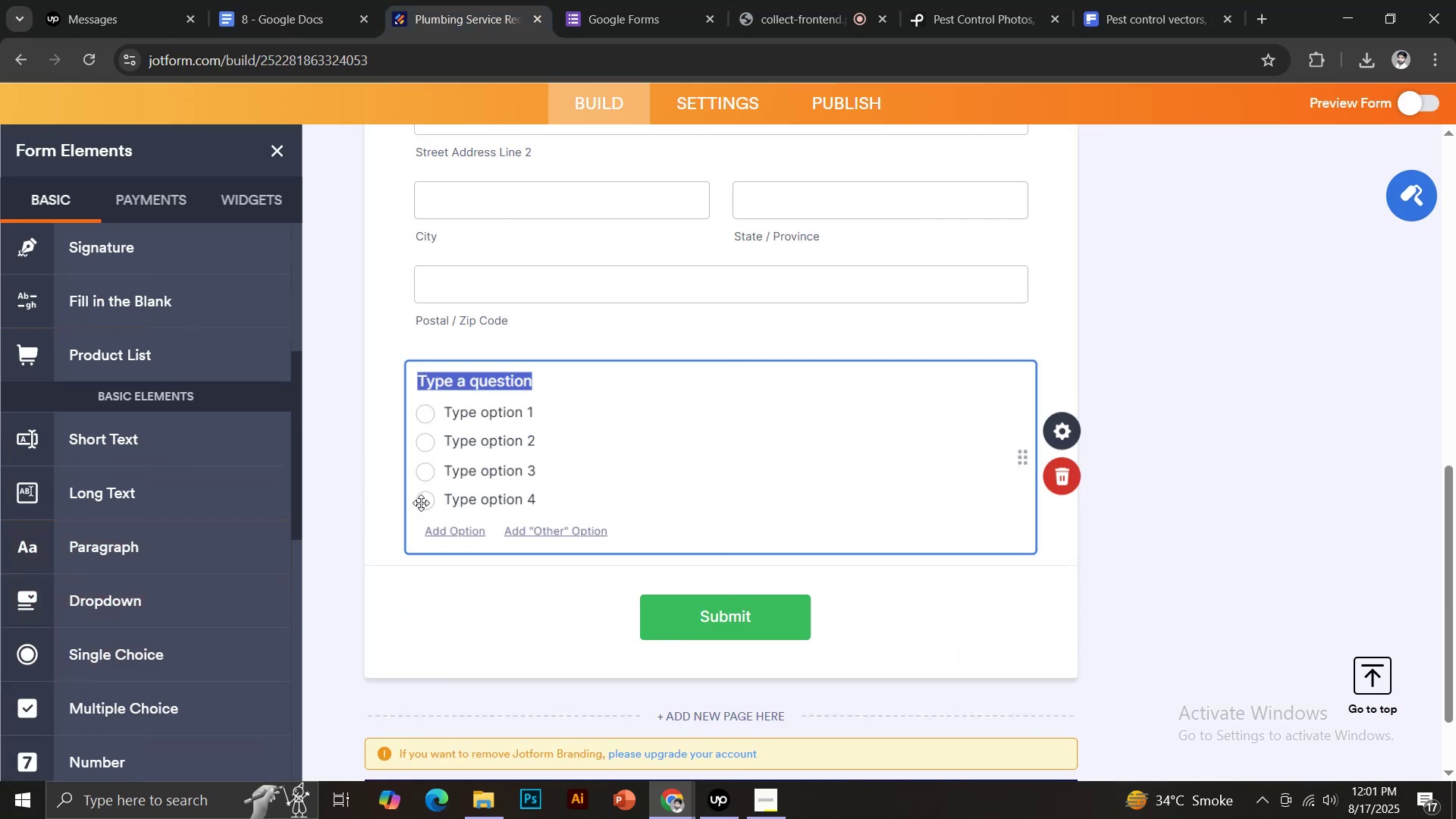 
key(Control+V)
 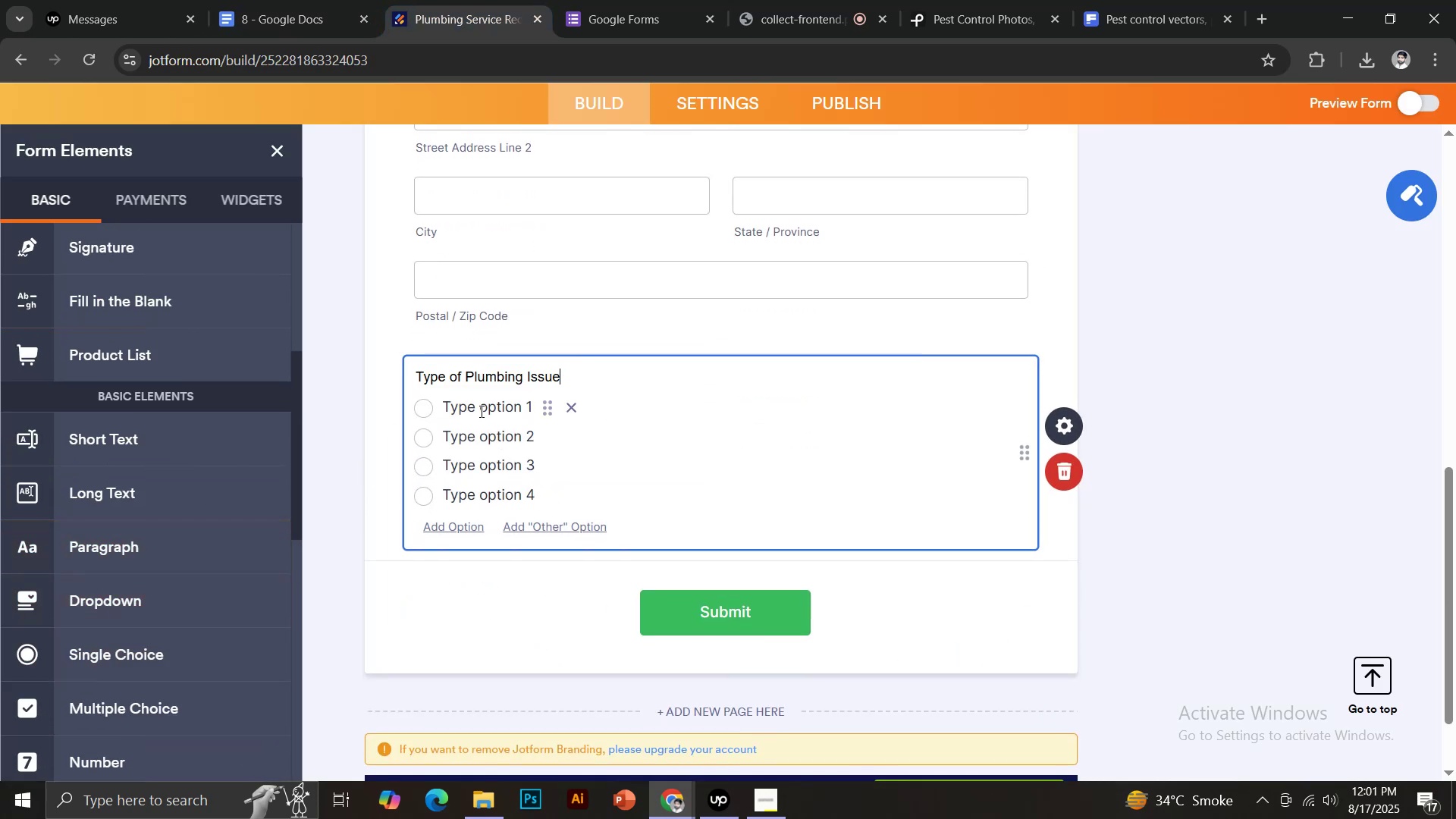 
left_click([480, 411])
 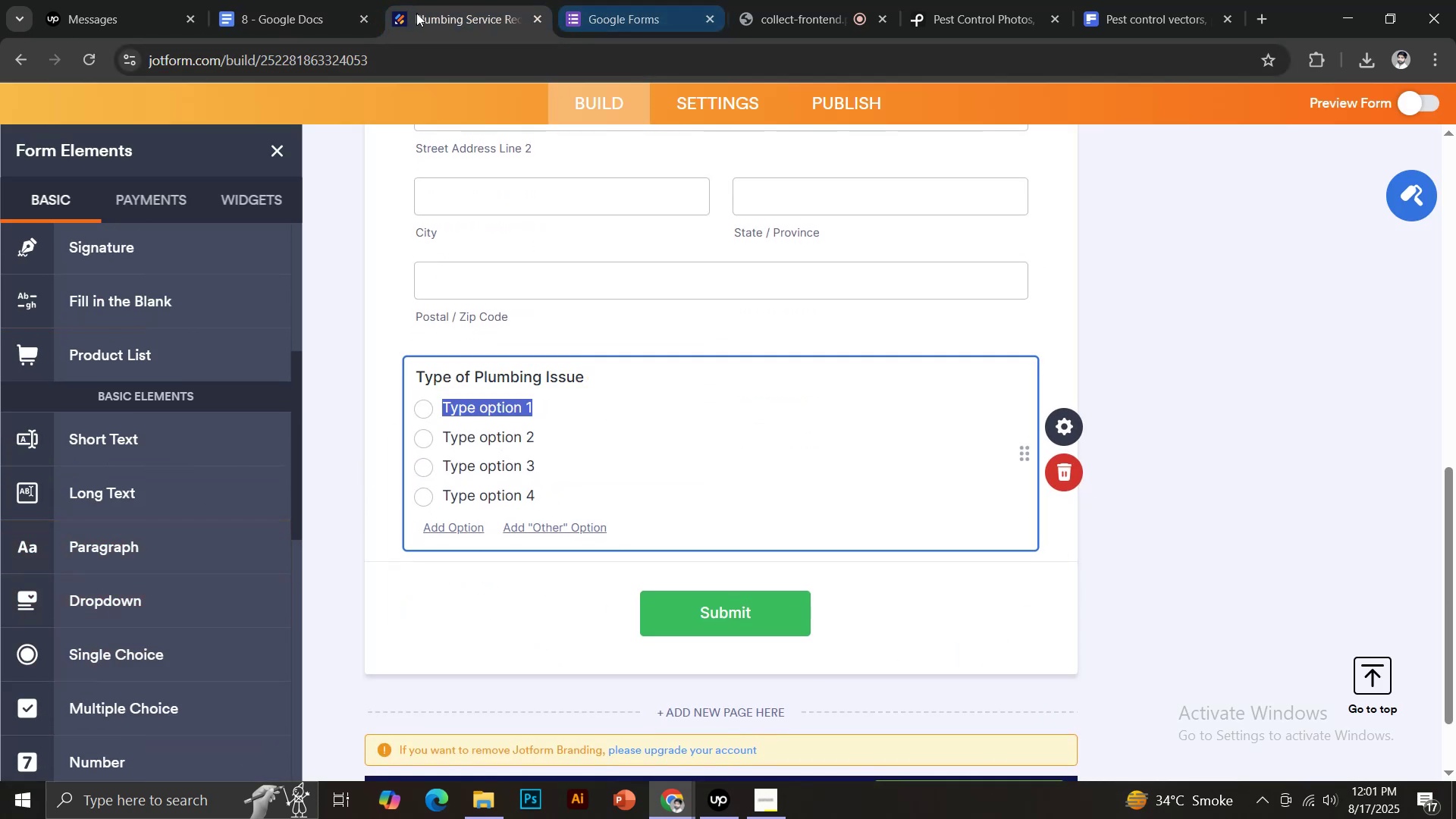 
left_click([322, 0])
 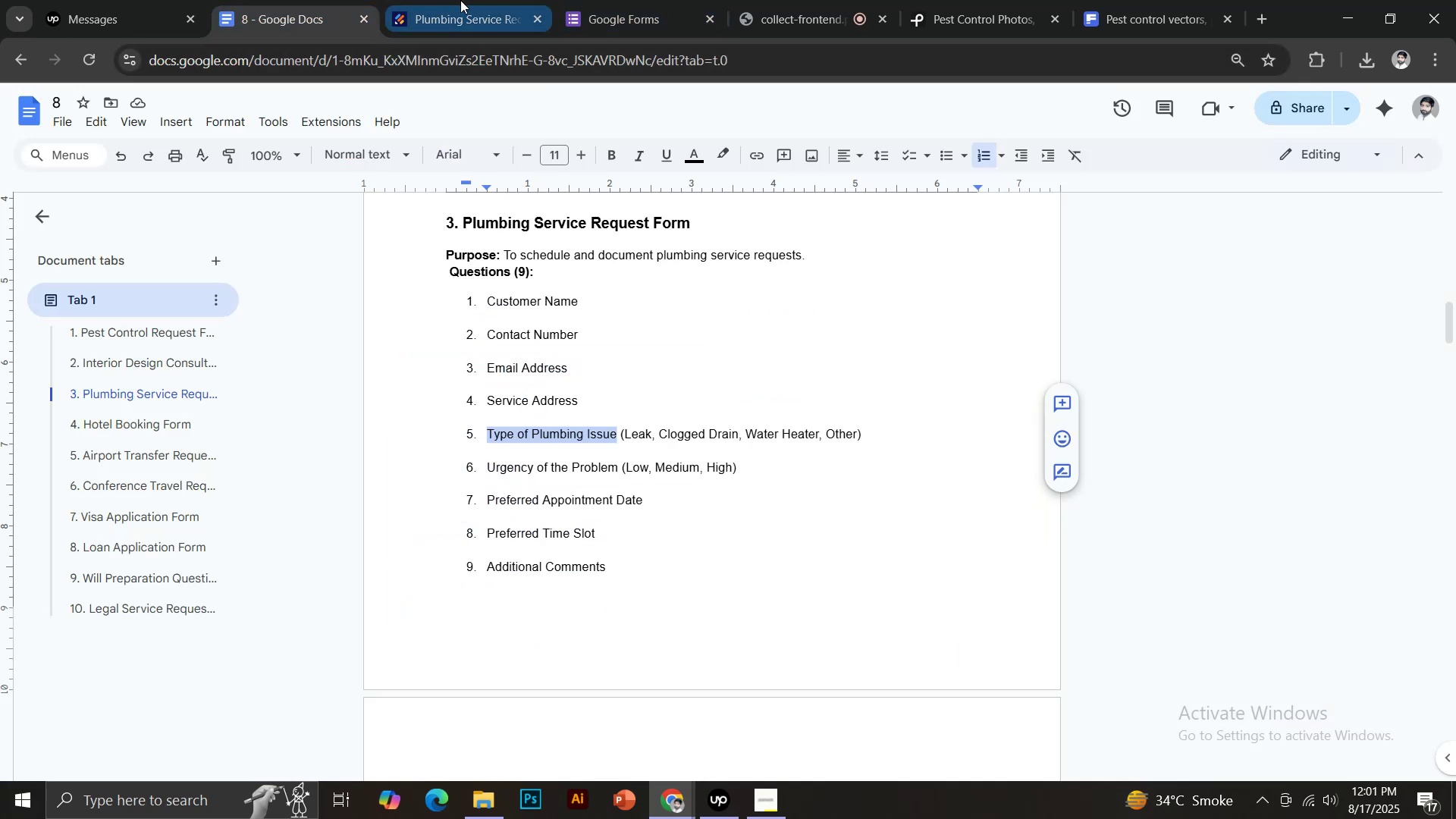 
left_click([457, 0])
 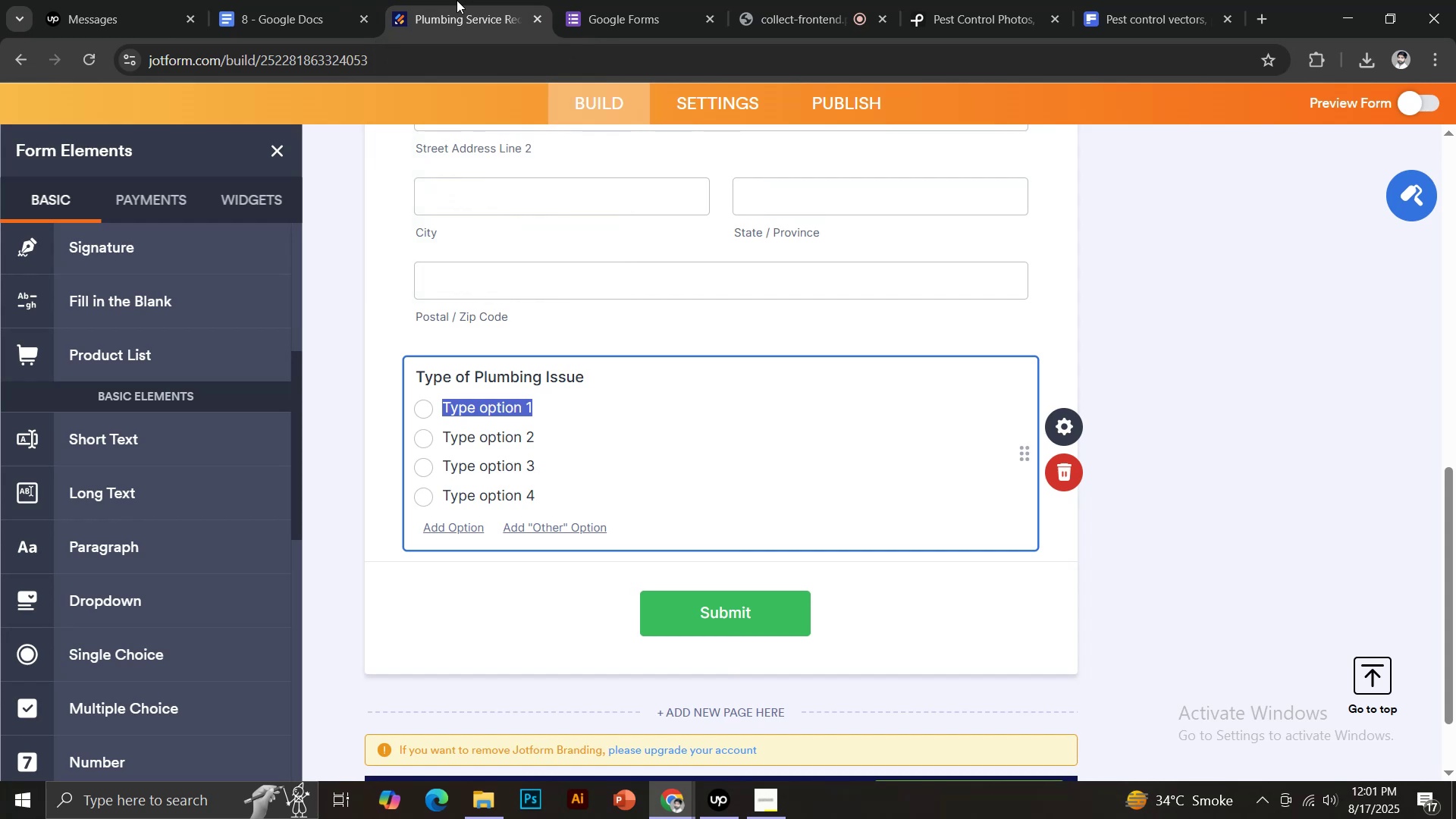 
type(LeakLeak)
 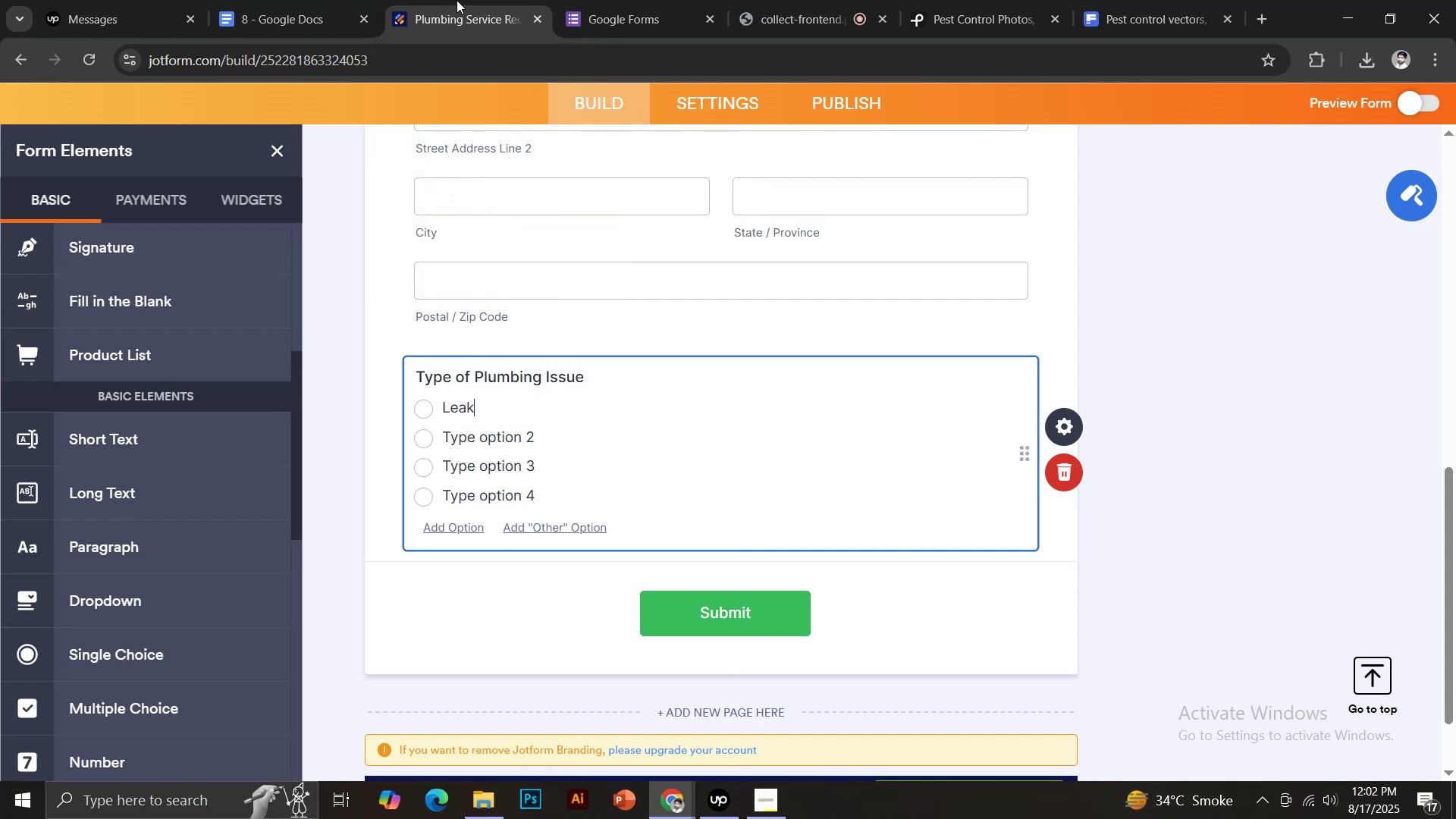 
hold_key(key=Backspace, duration=0.65)
 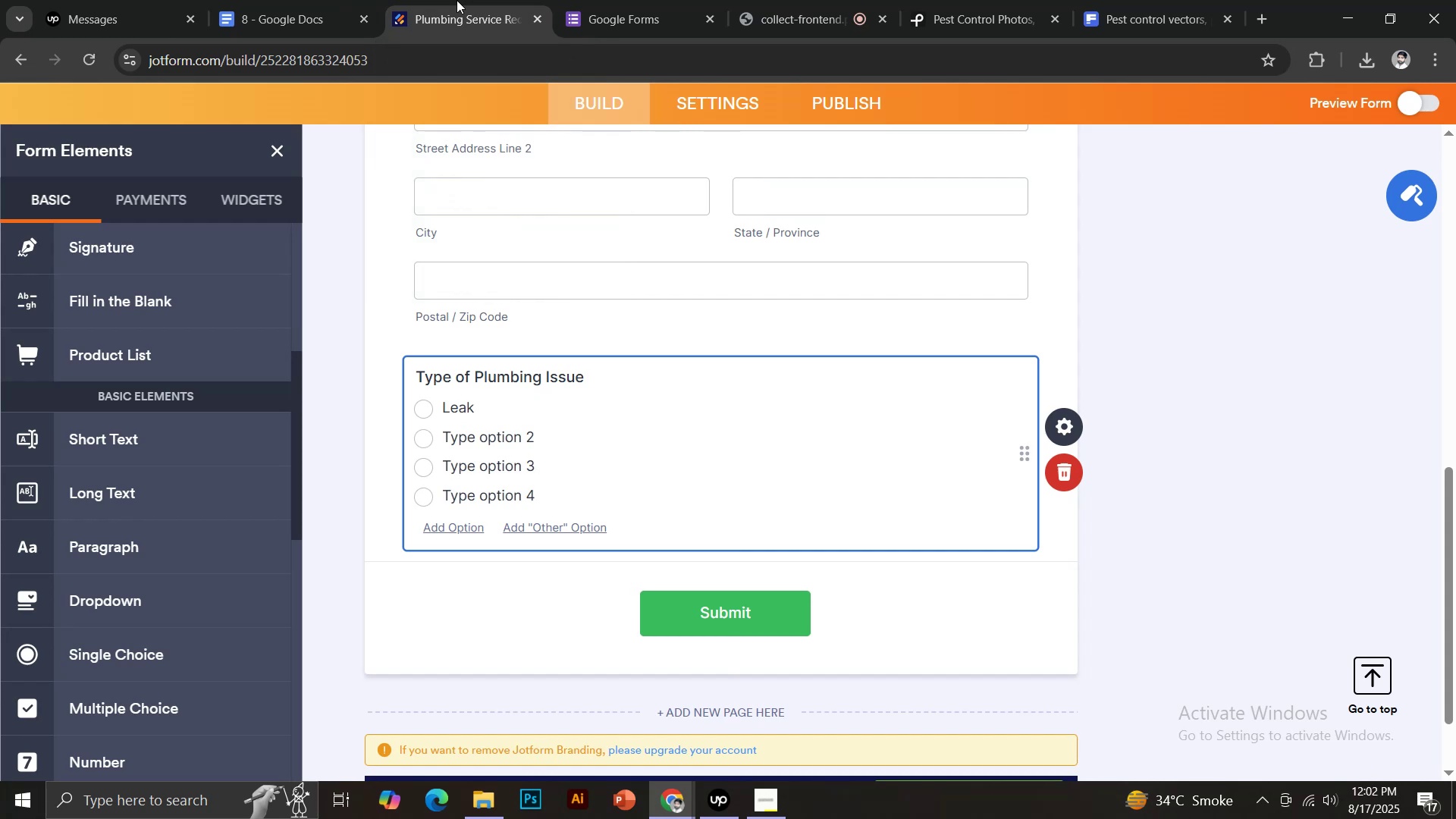 
left_click([466, 441])
 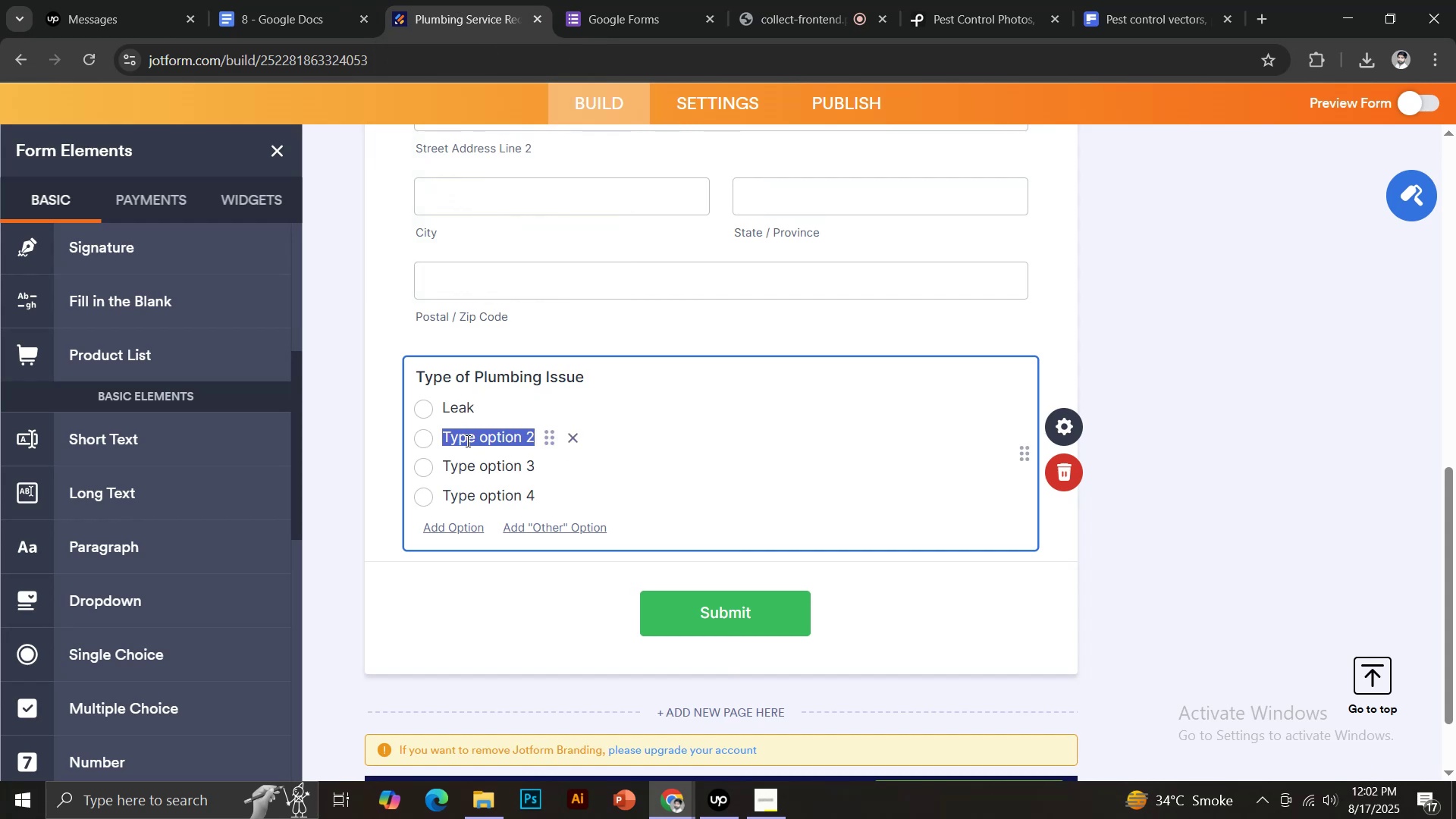 
type(Clogged Drain)
 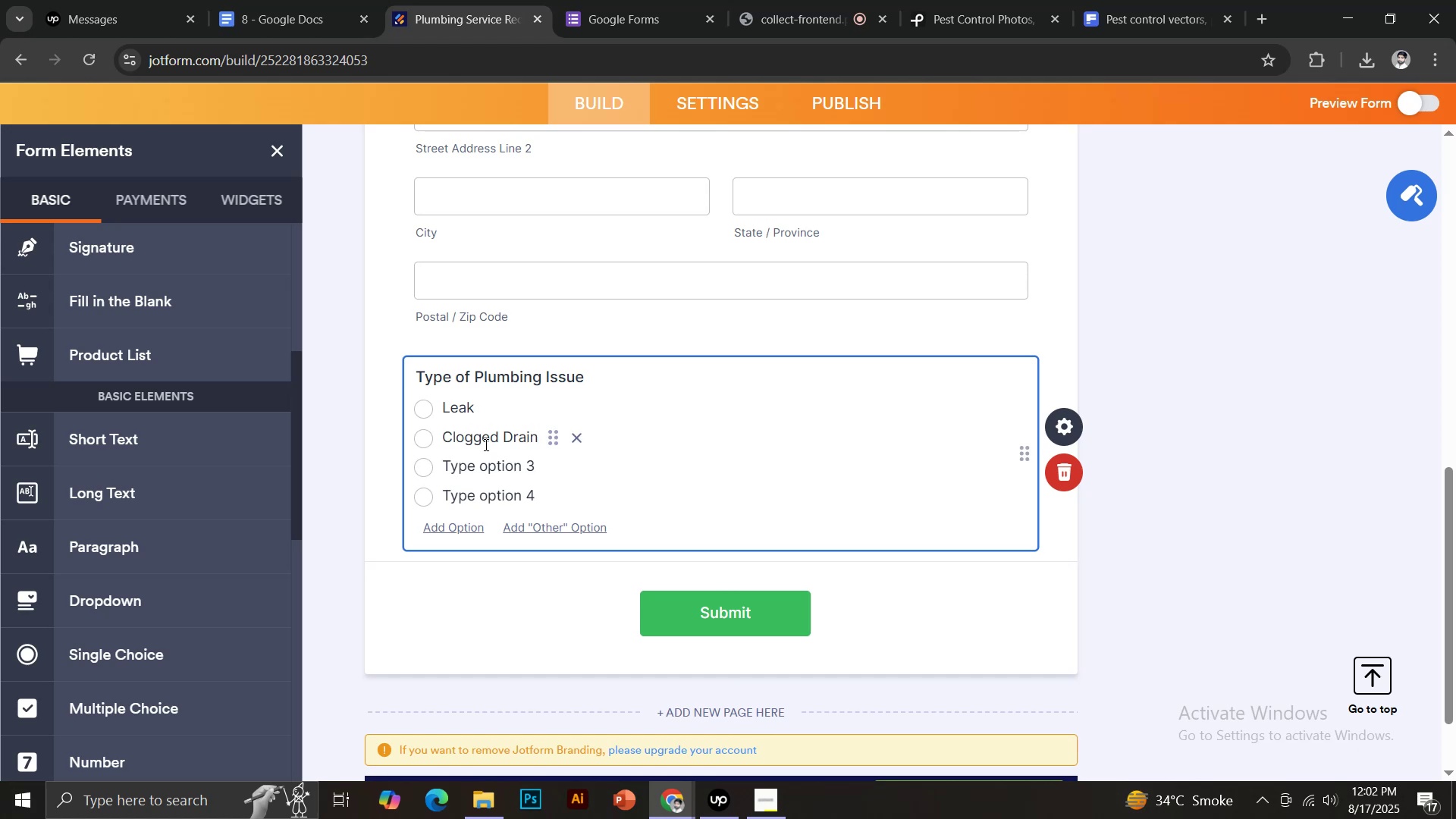 
left_click([479, 465])
 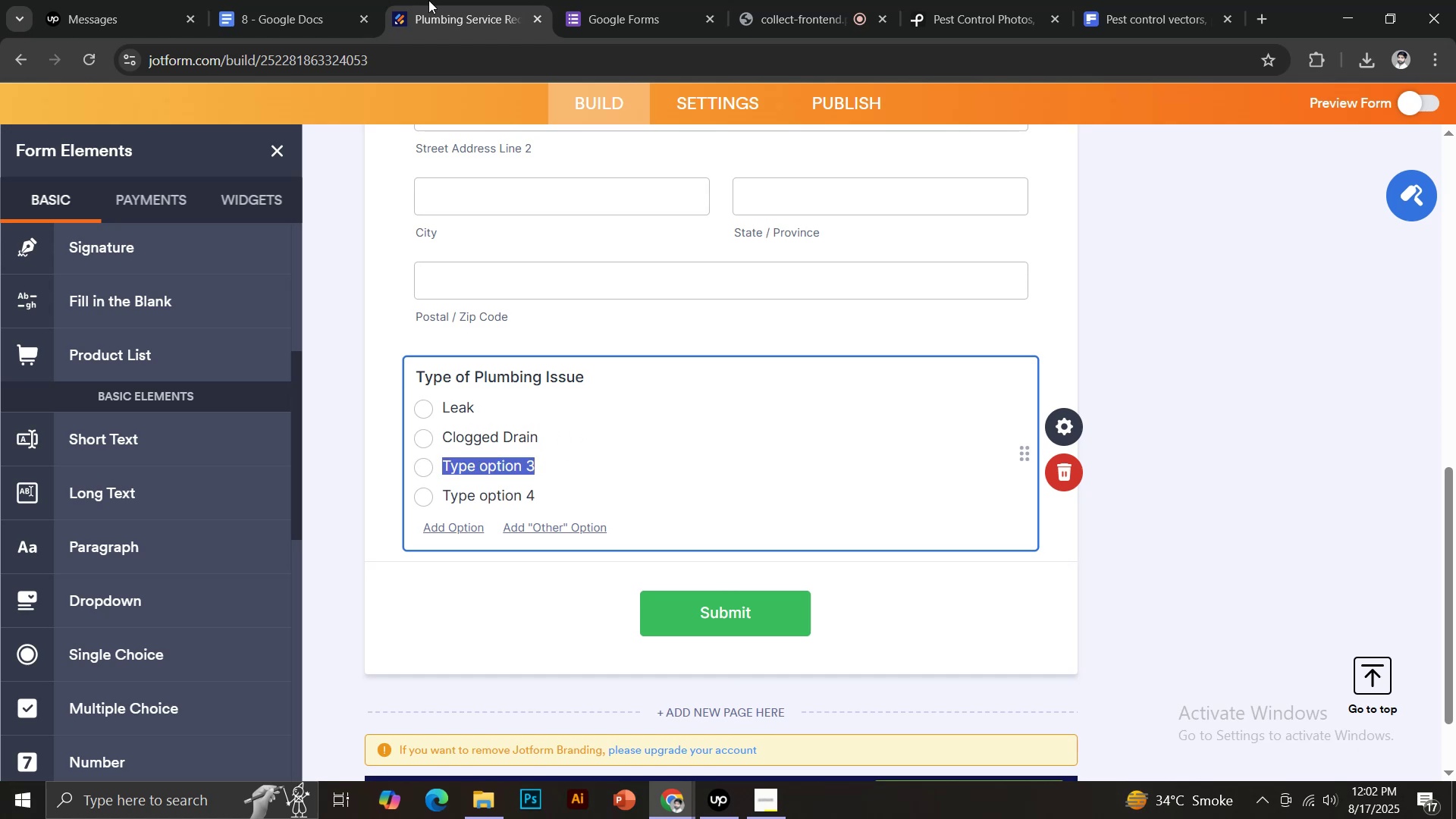 
left_click([308, 0])
 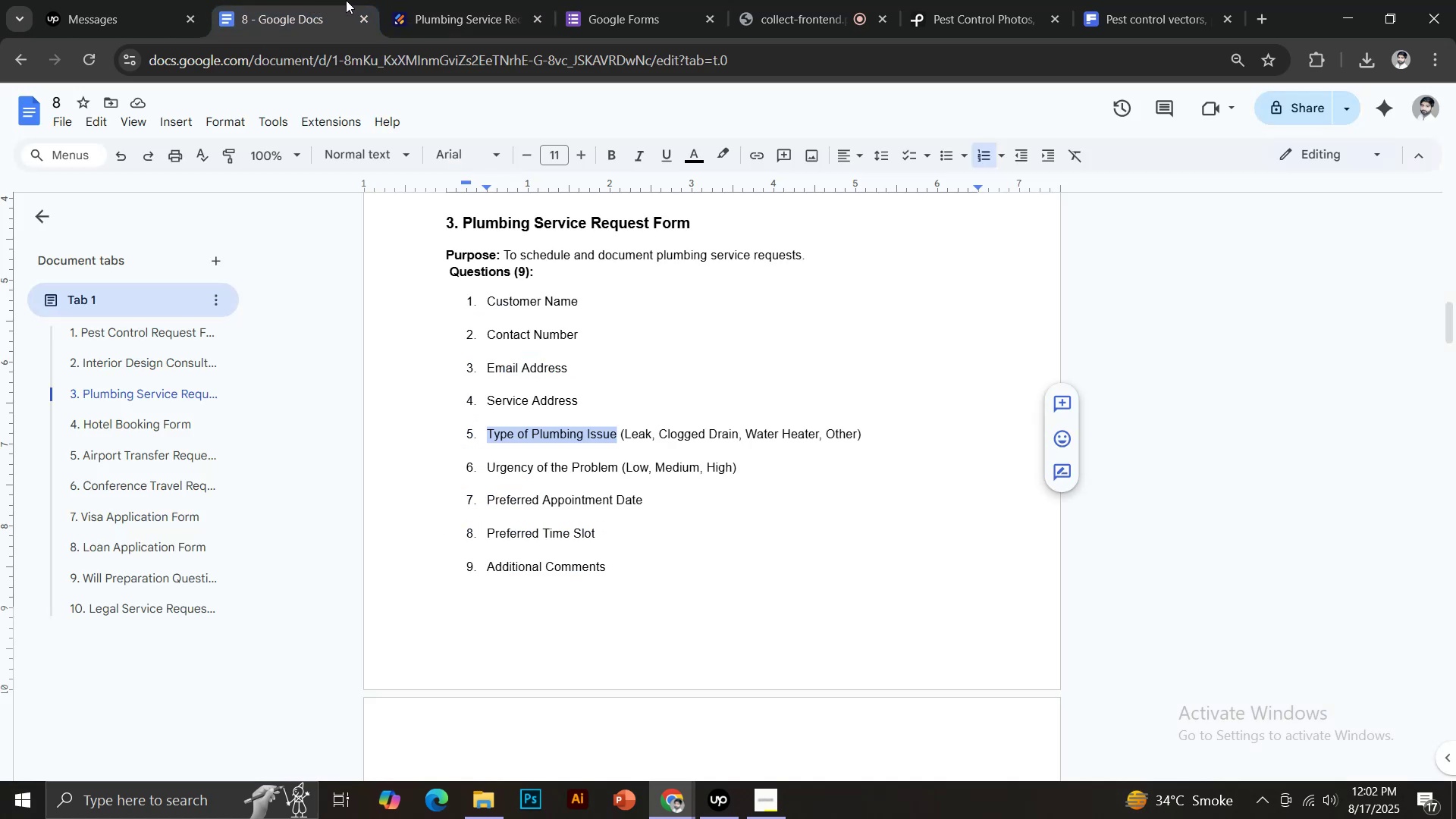 
left_click([438, 0])
 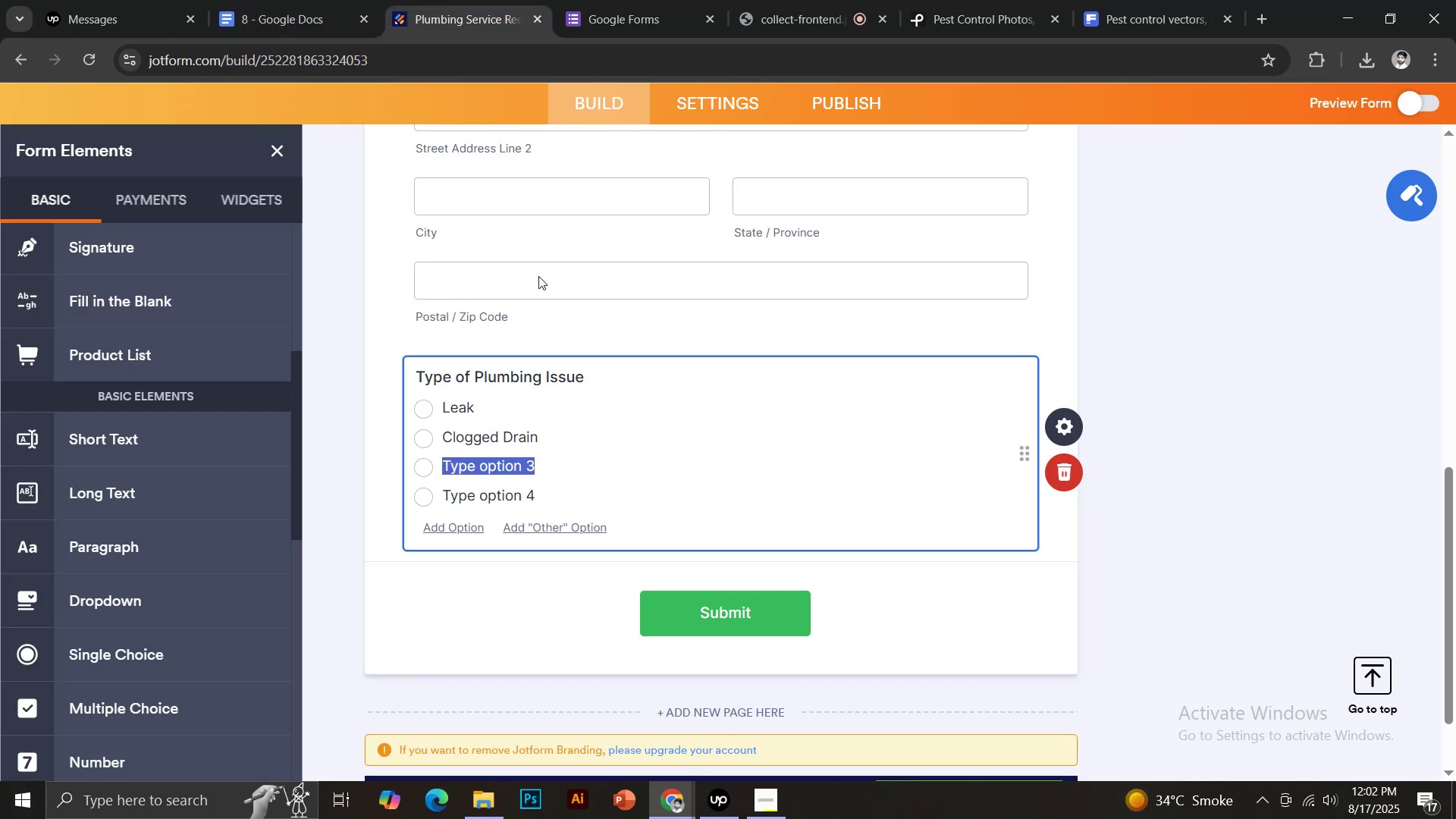 
type(Water Heater)
 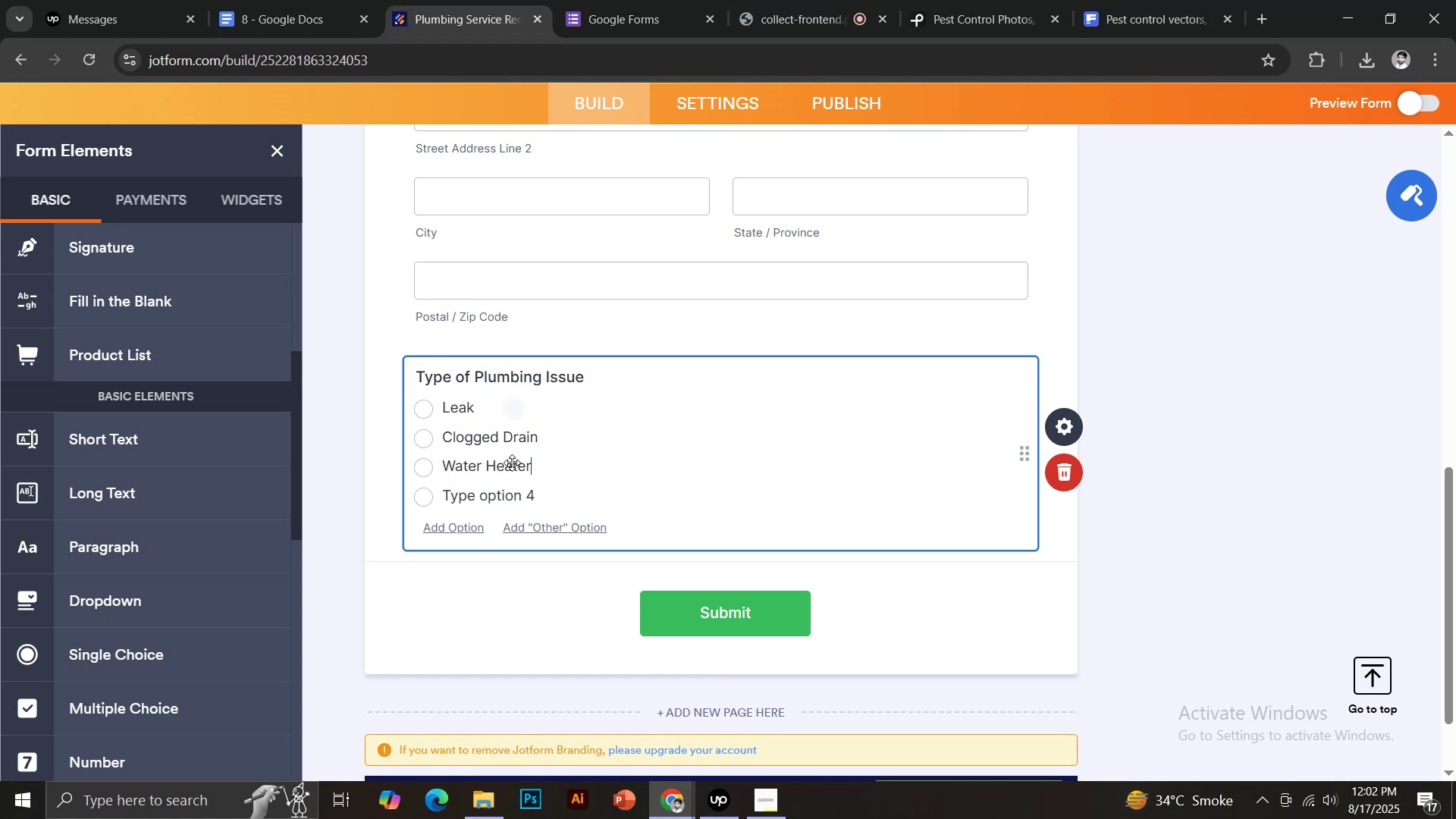 
left_click([486, 494])
 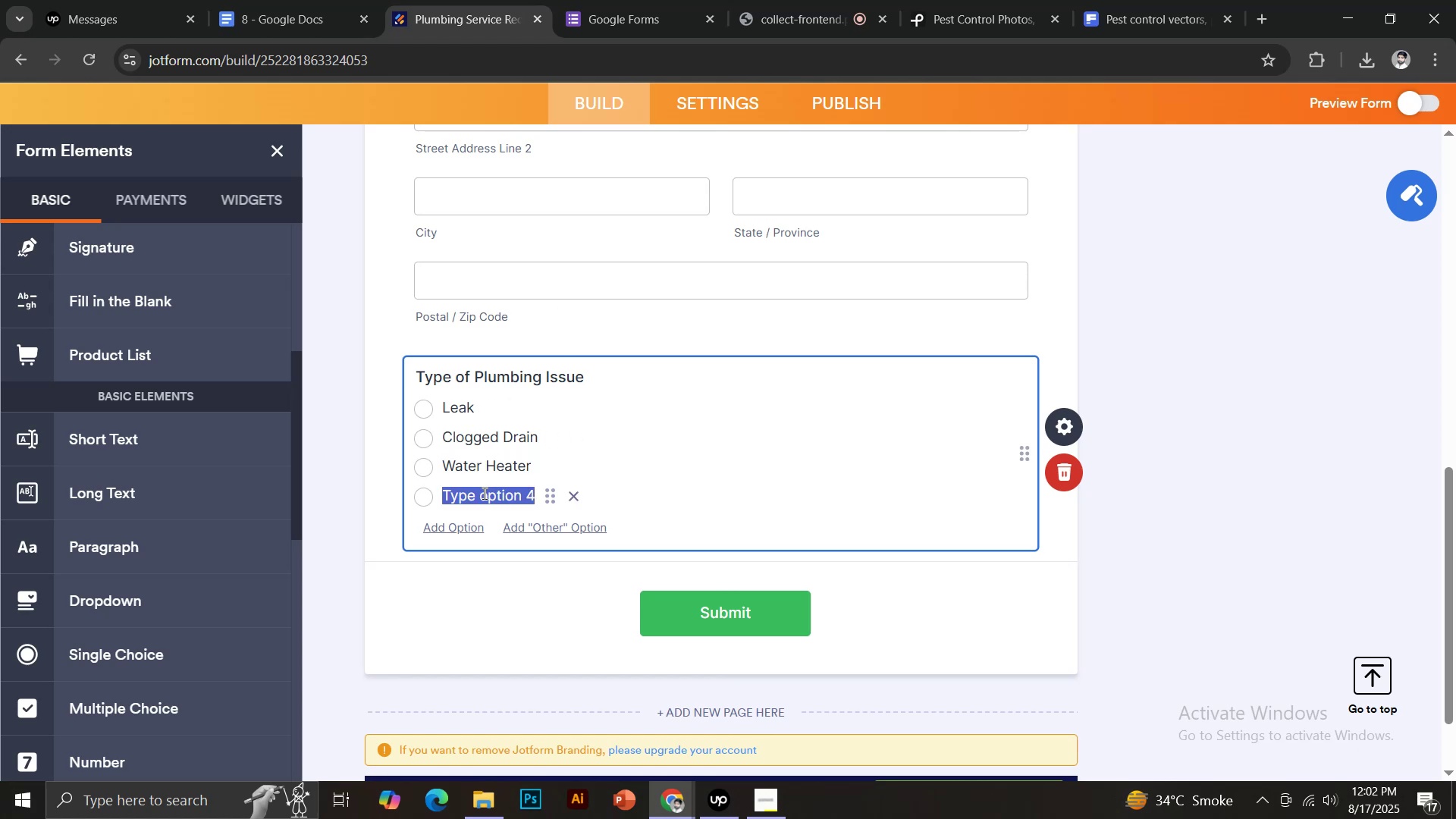 
type(Other)
 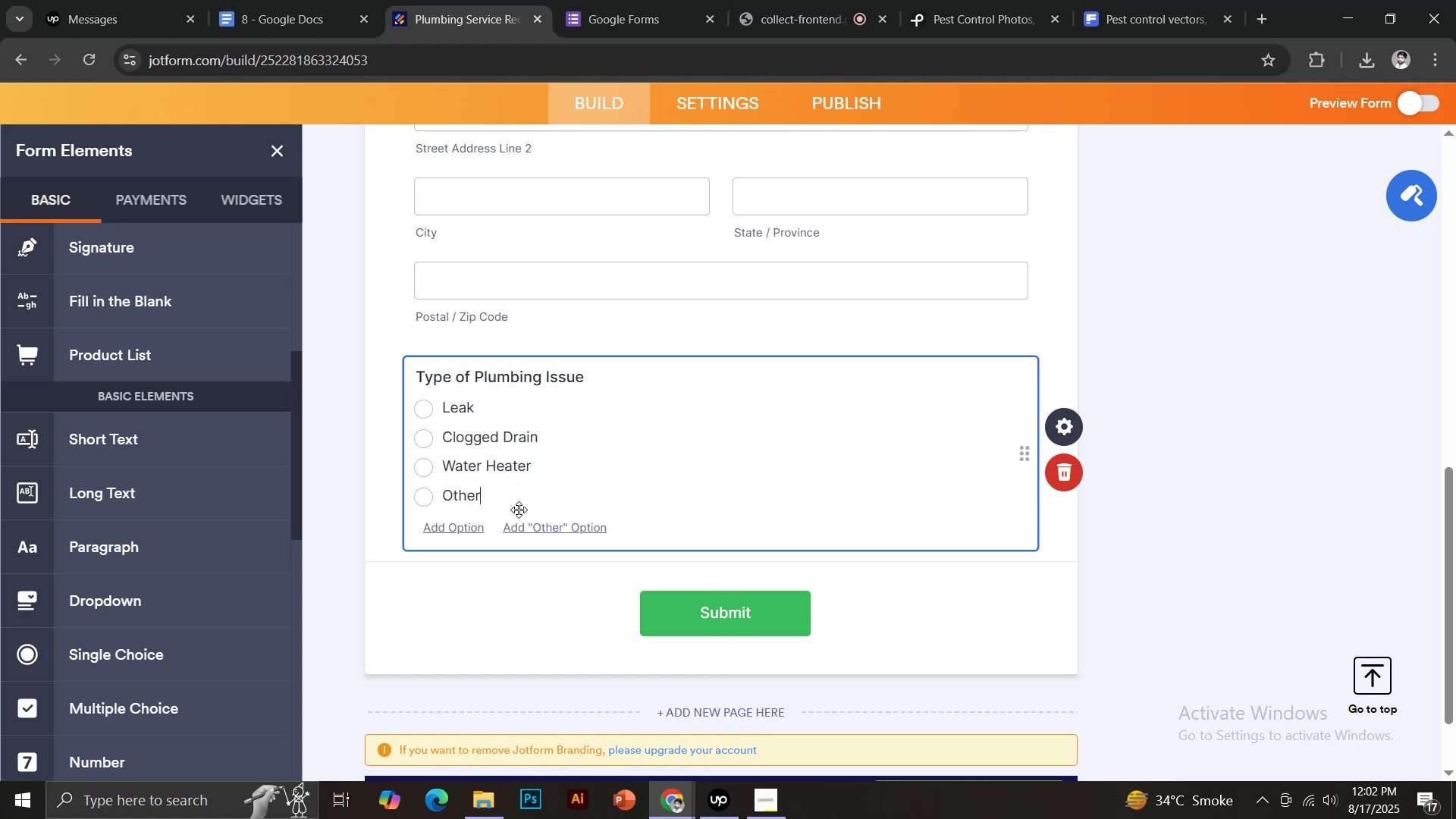 
left_click([517, 497])
 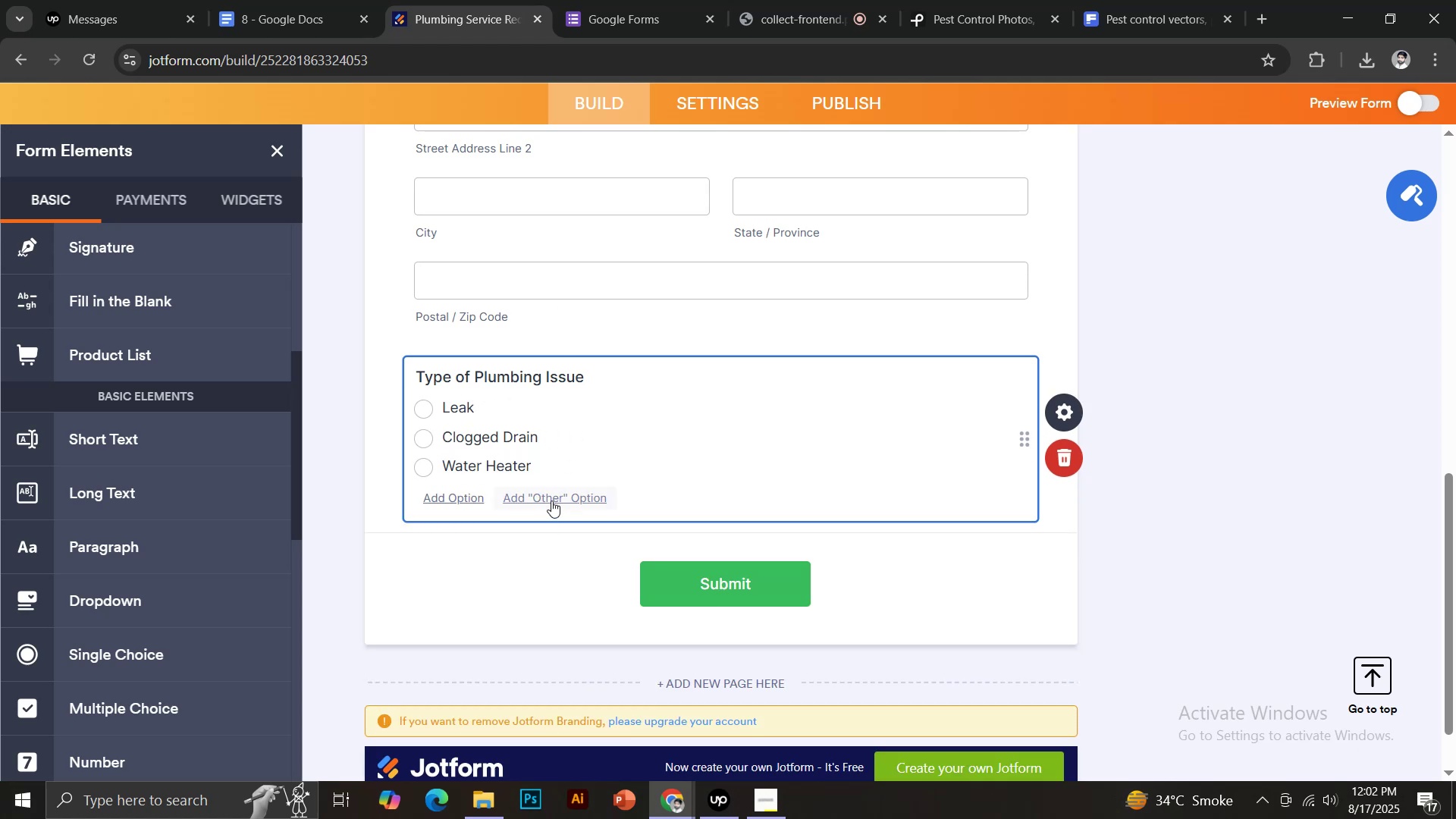 
left_click([551, 497])
 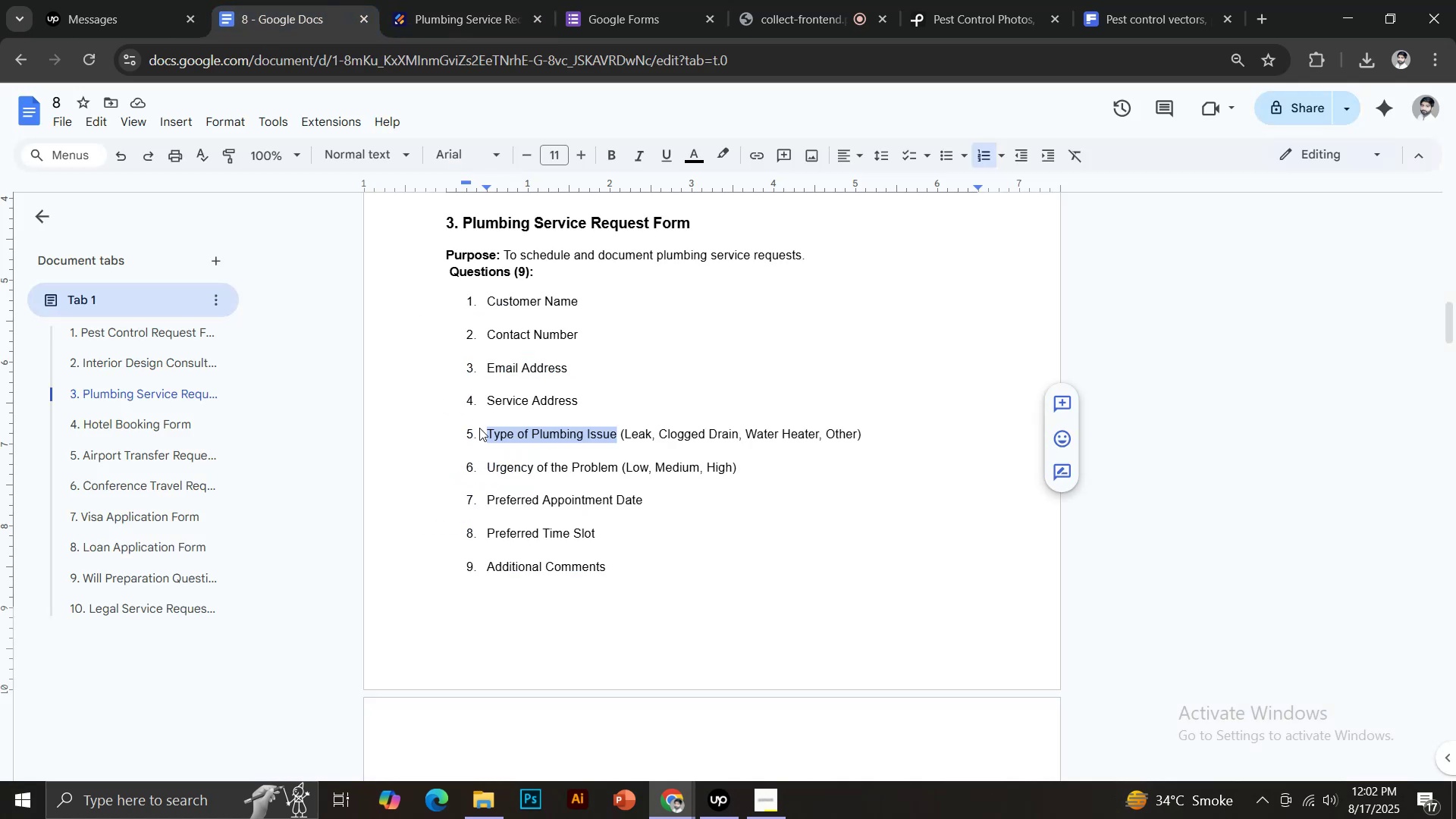 
left_click_drag(start_coordinate=[488, 469], to_coordinate=[615, 466])
 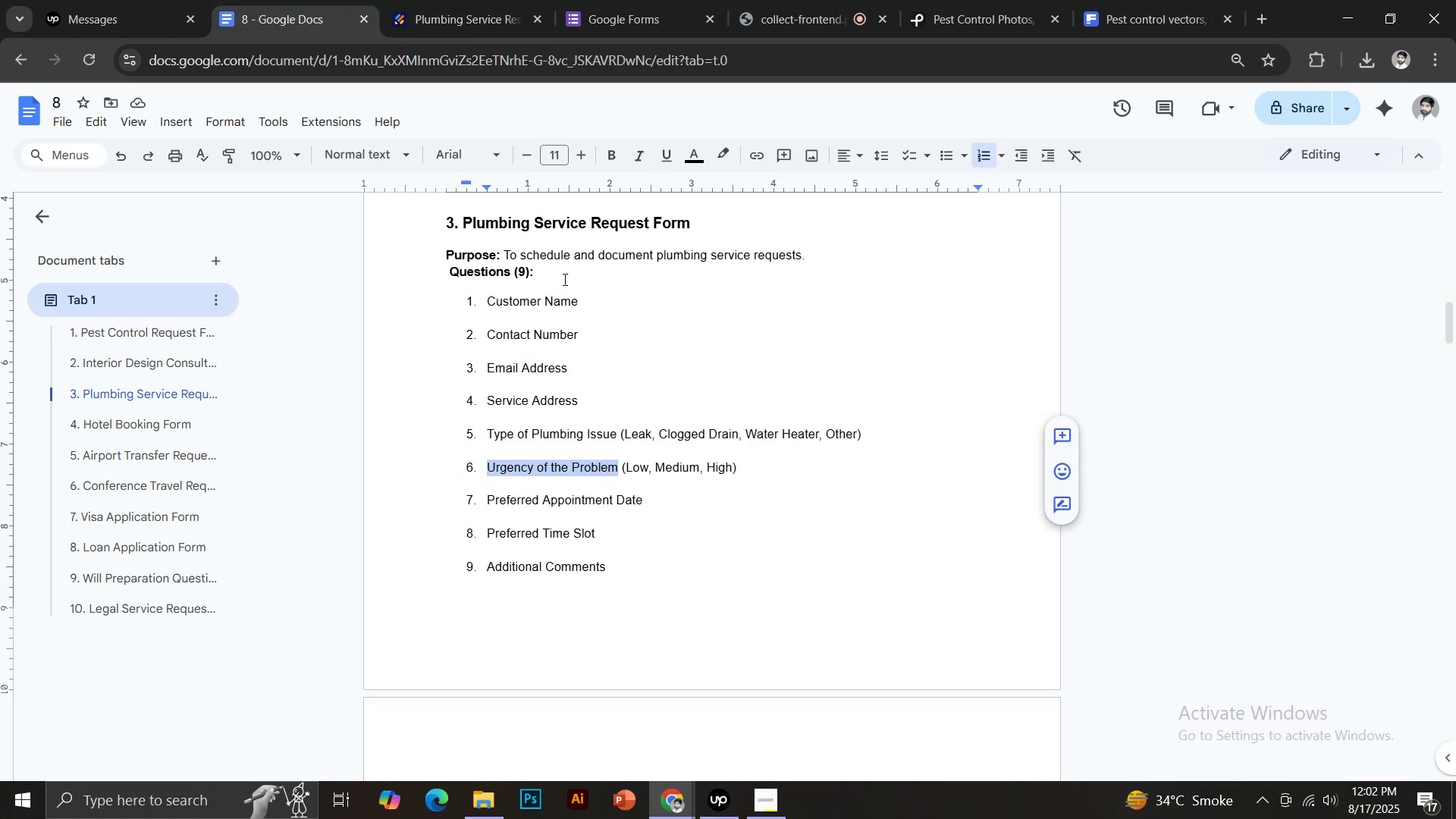 
key(Control+C)
 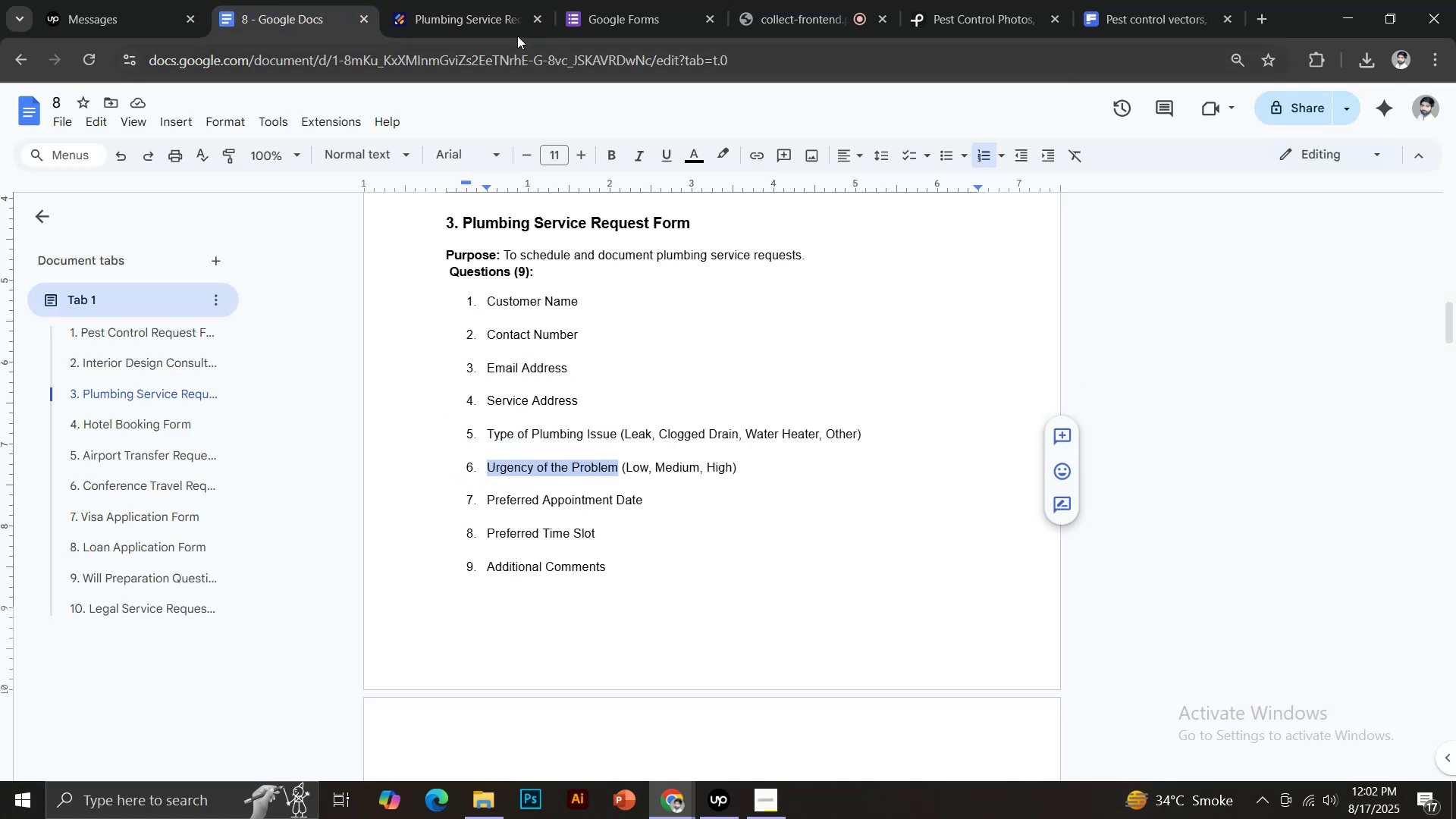 
left_click_drag(start_coordinate=[488, 0], to_coordinate=[492, 0])
 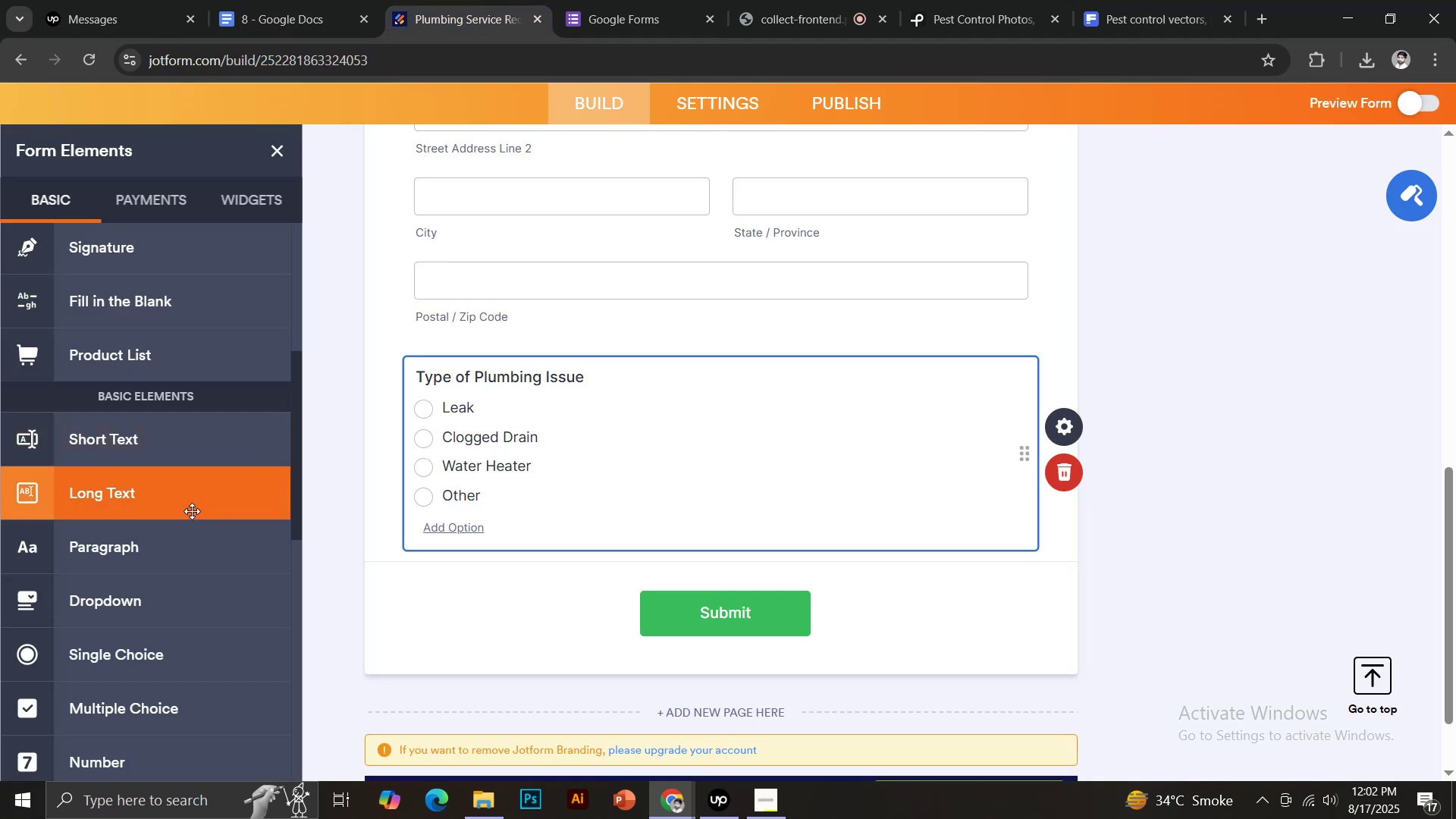 
scroll: coordinate [187, 504], scroll_direction: down, amount: 1.0
 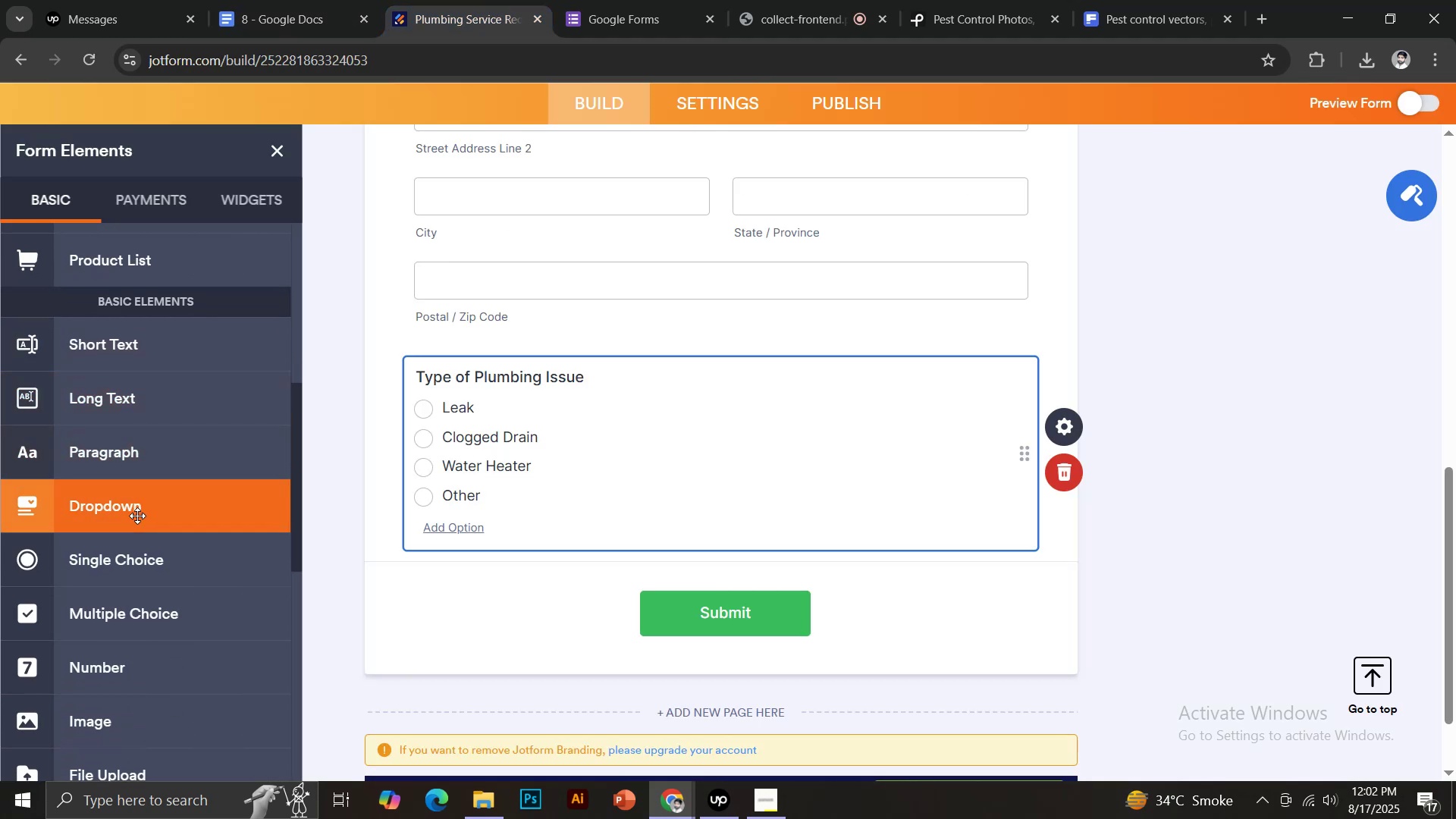 
key(Control+V)
 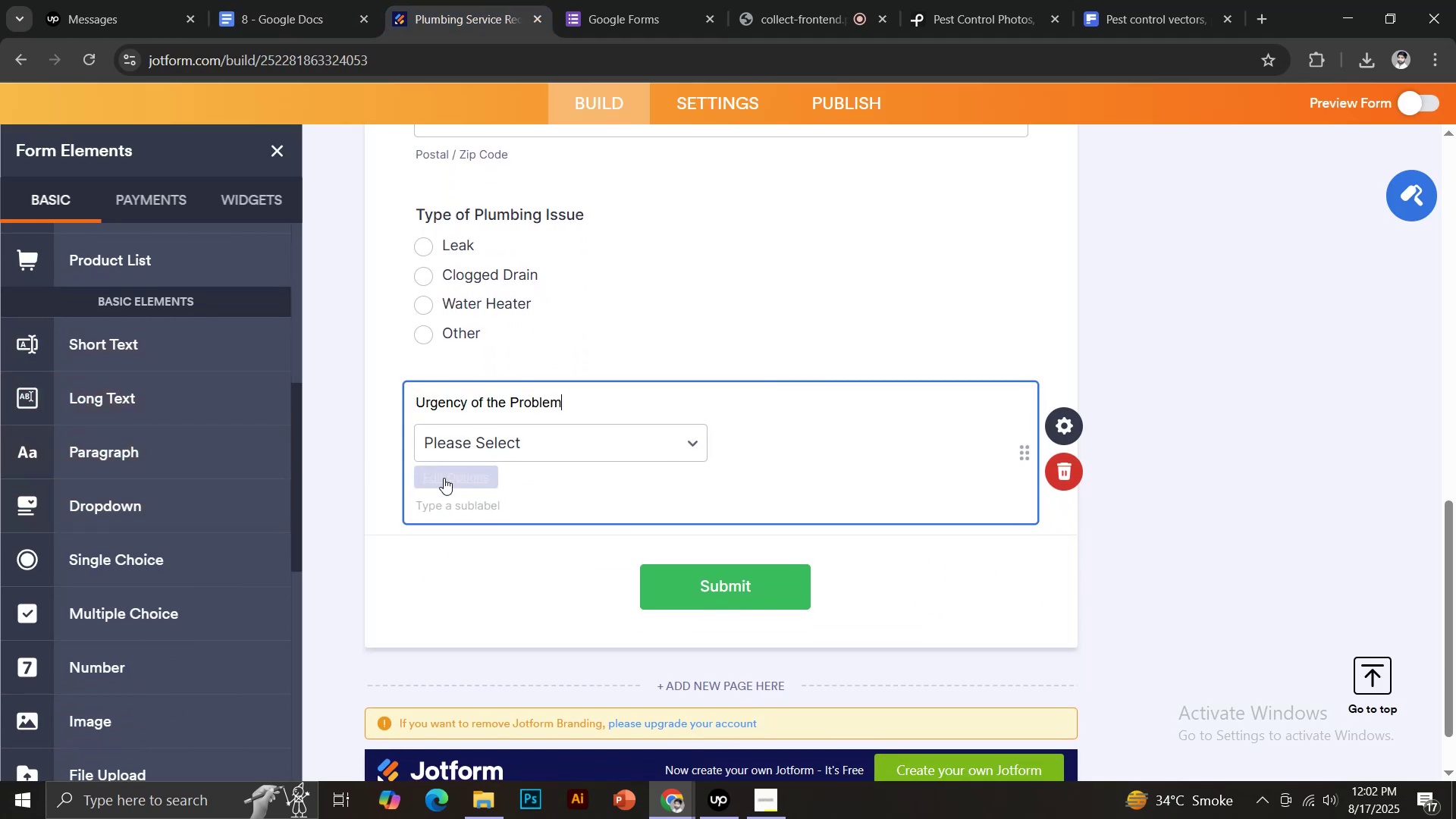 
left_click([444, 478])
 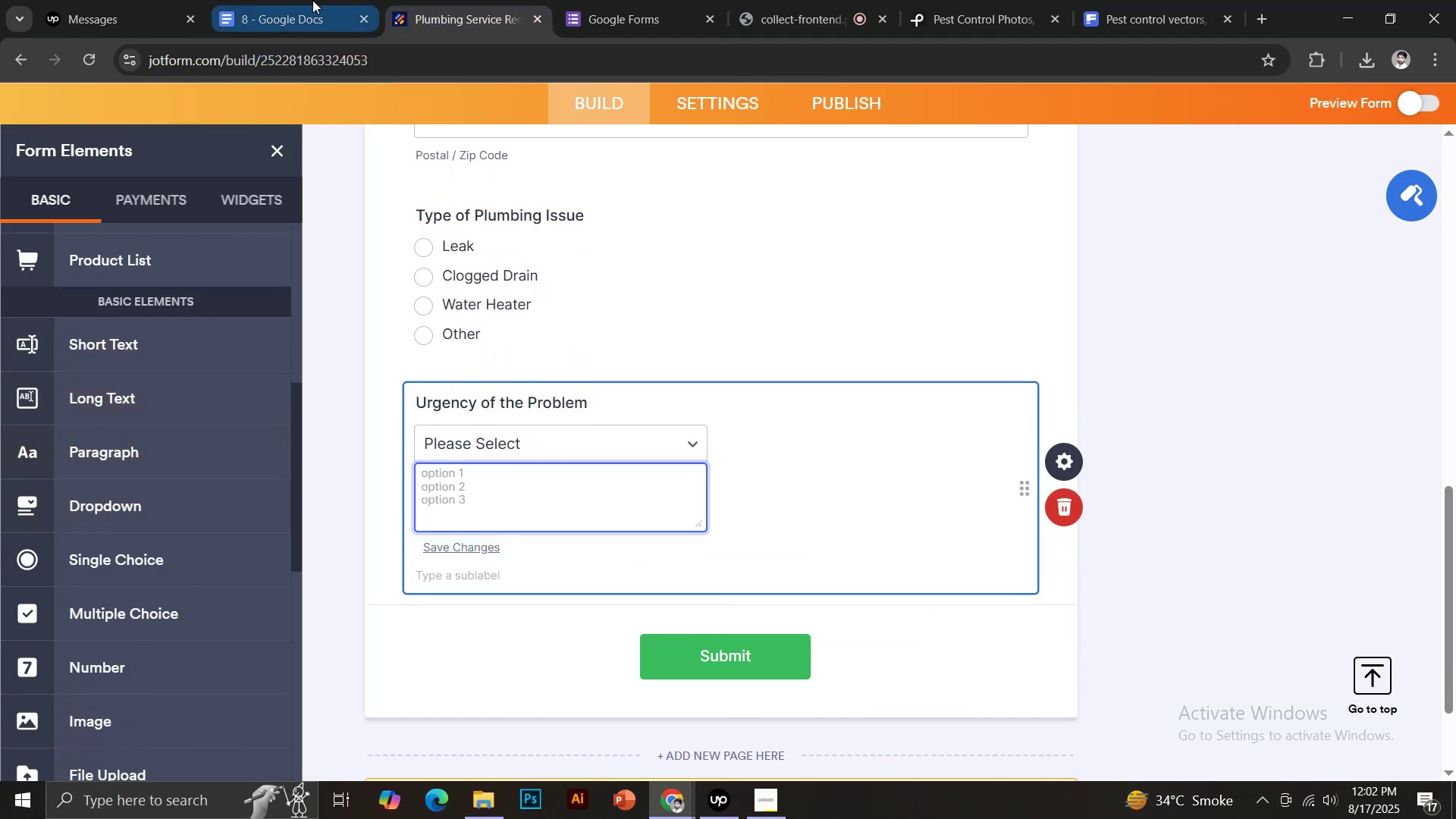 
left_click([302, 0])
 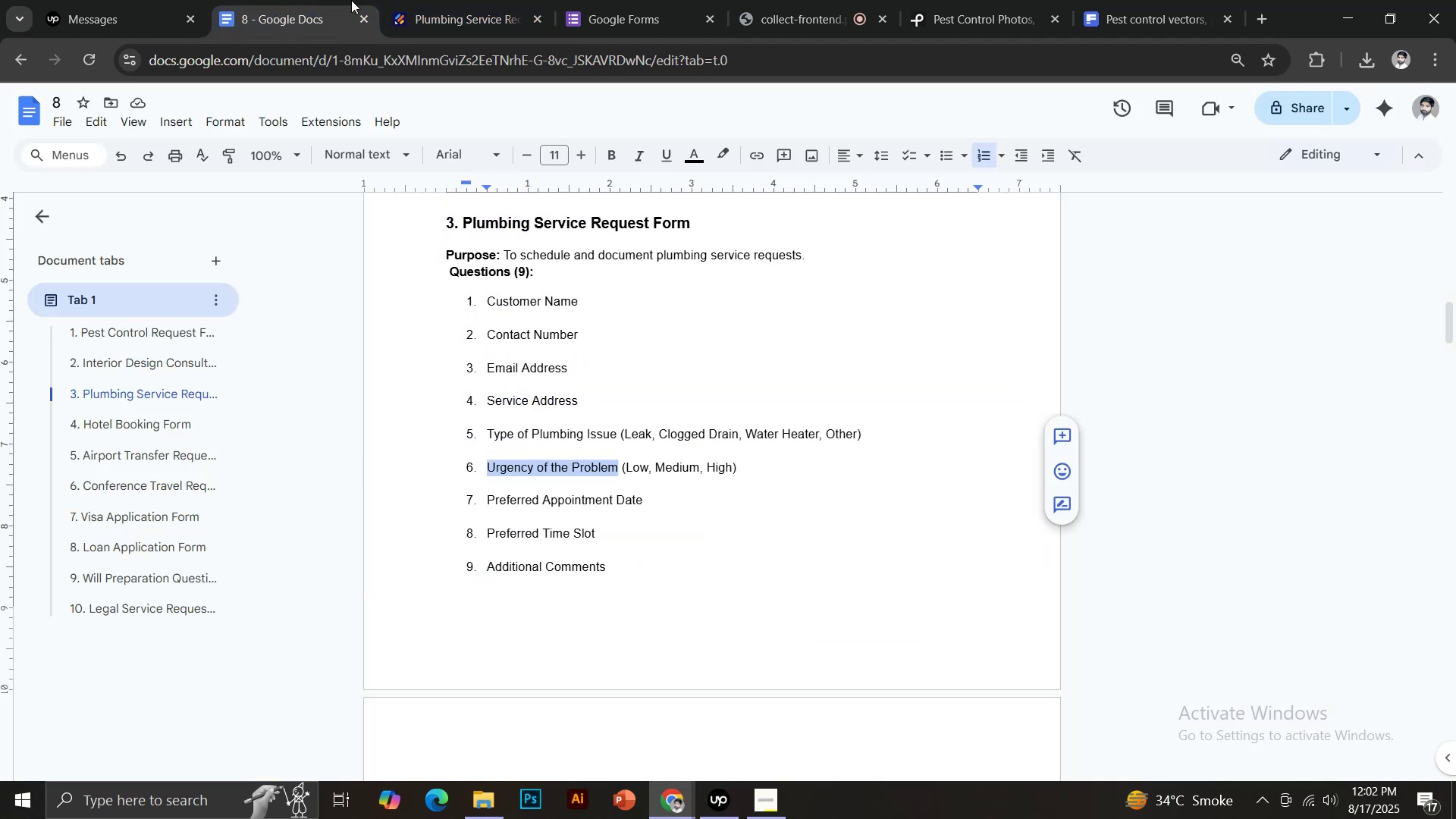 
left_click([447, 0])
 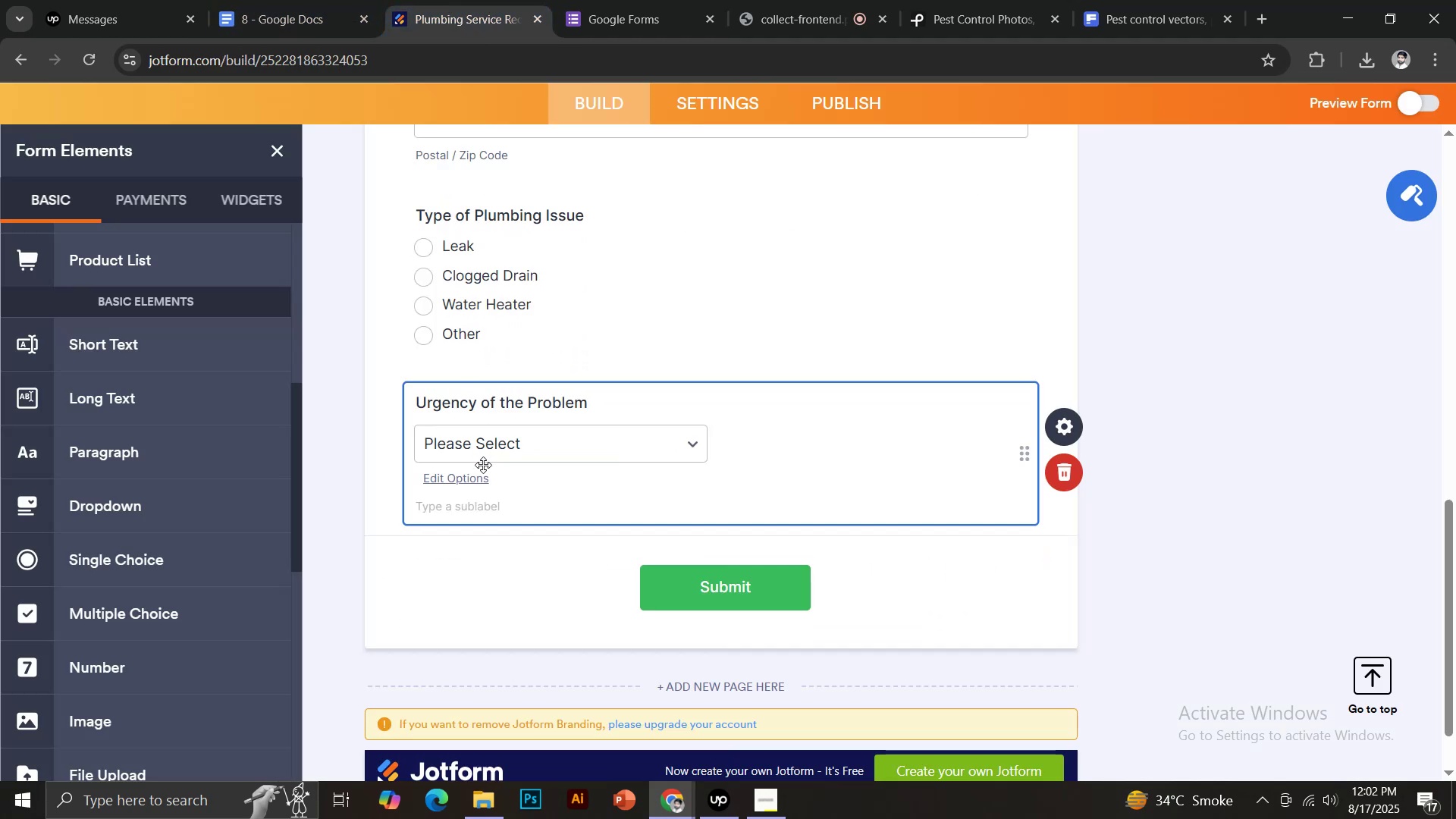 
left_click([475, 473])
 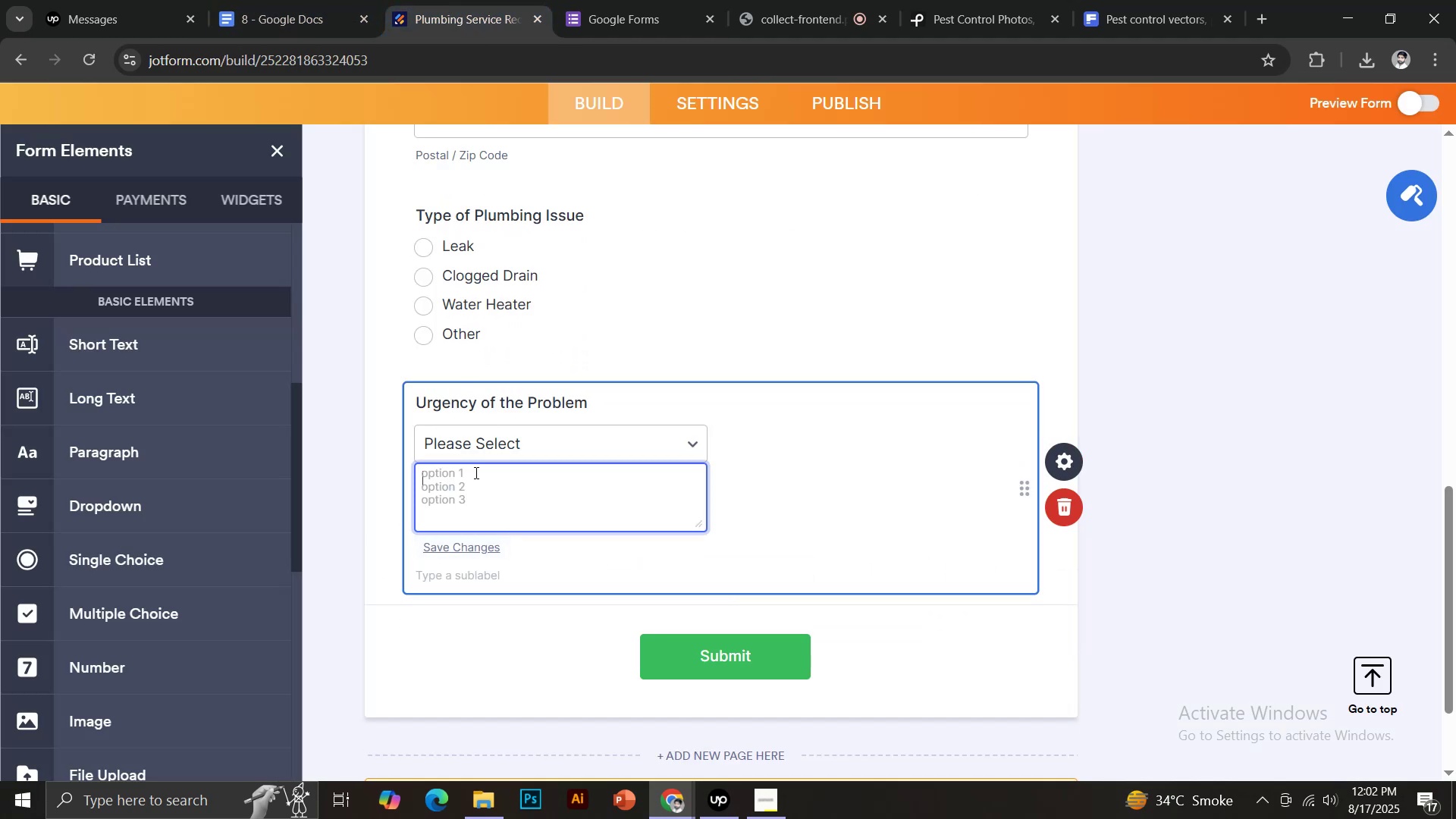 
left_click([475, 472])
 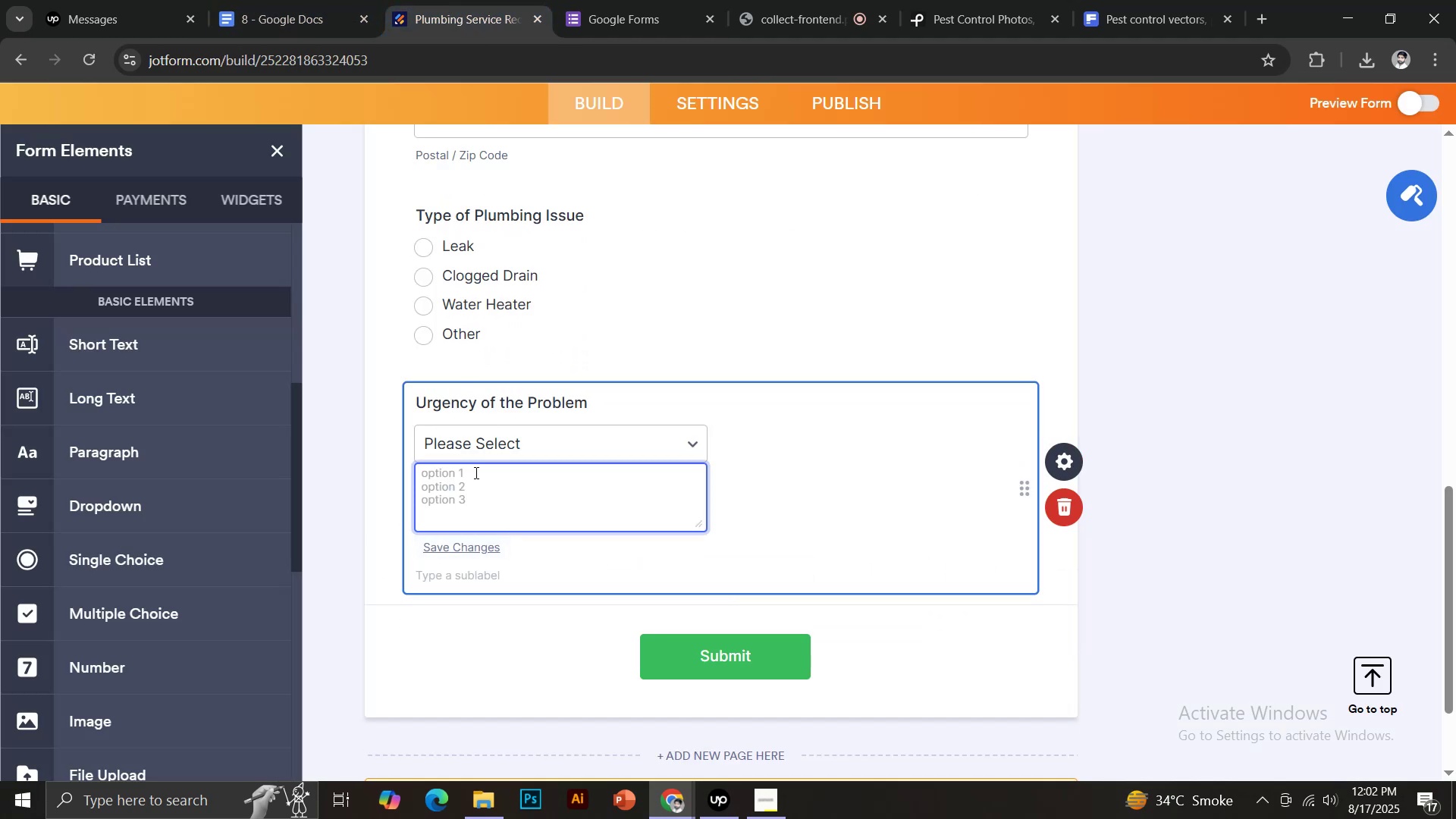 
type(Low)
 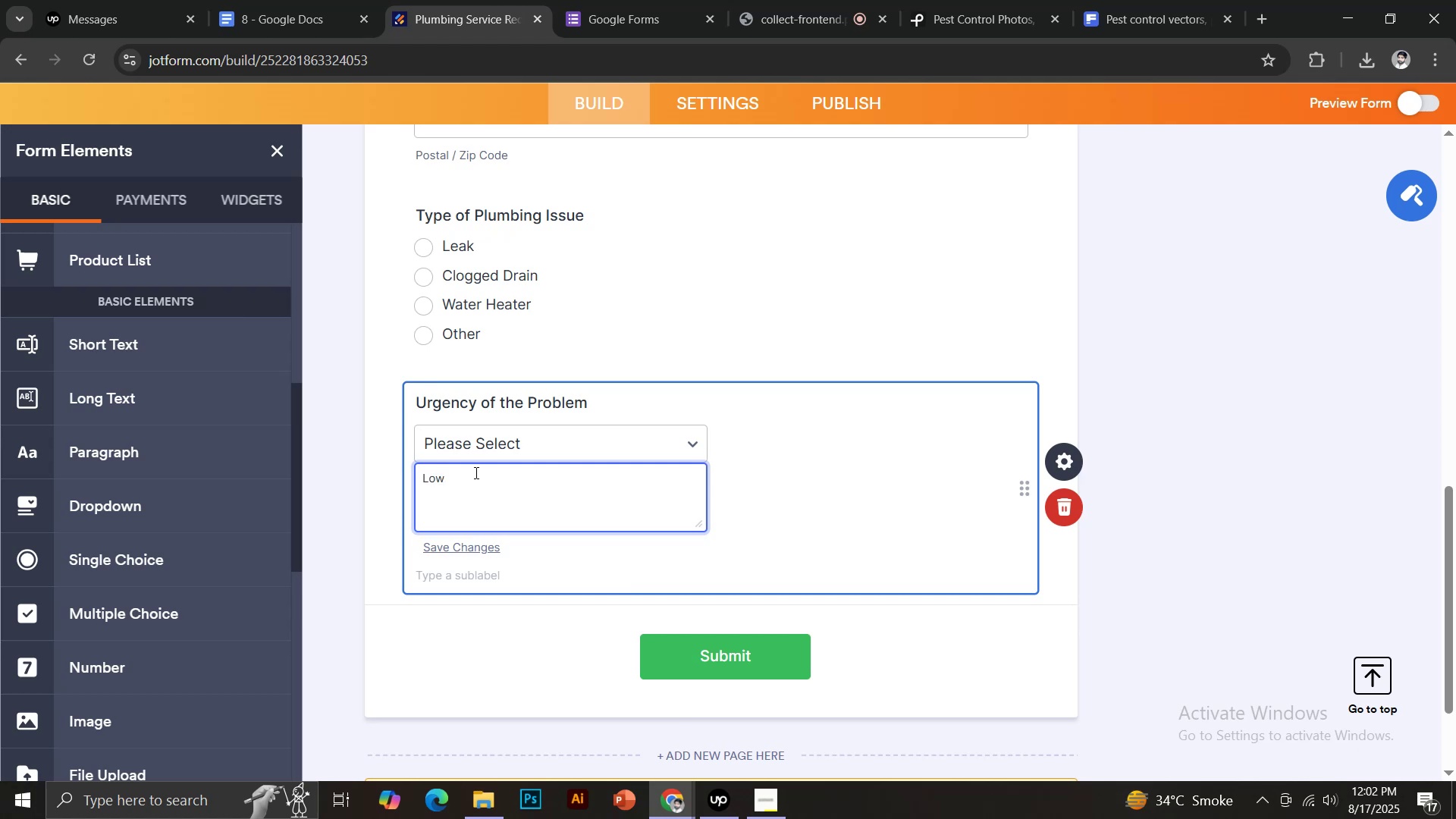 
key(Enter)
 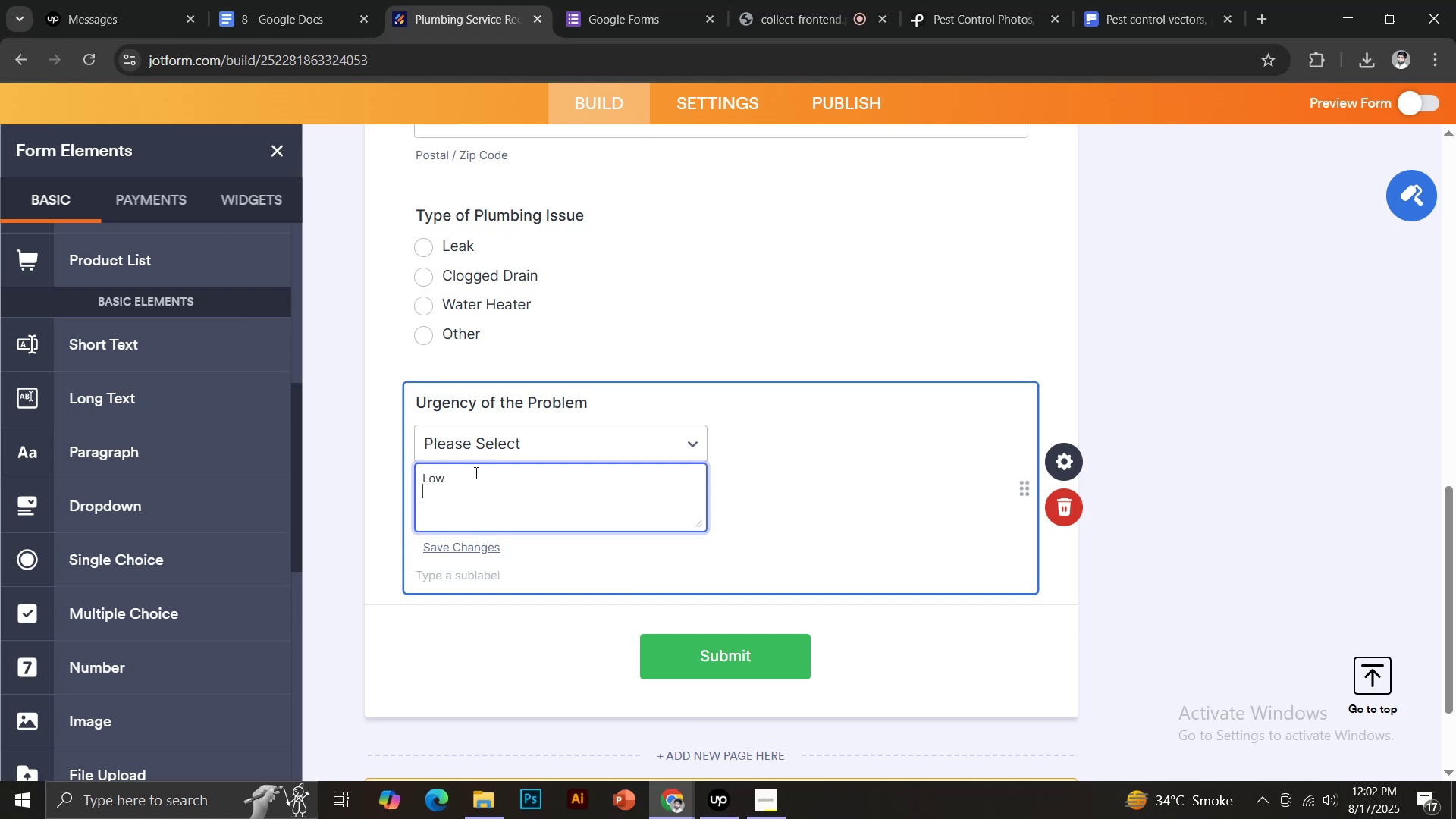 
type(Medium)
 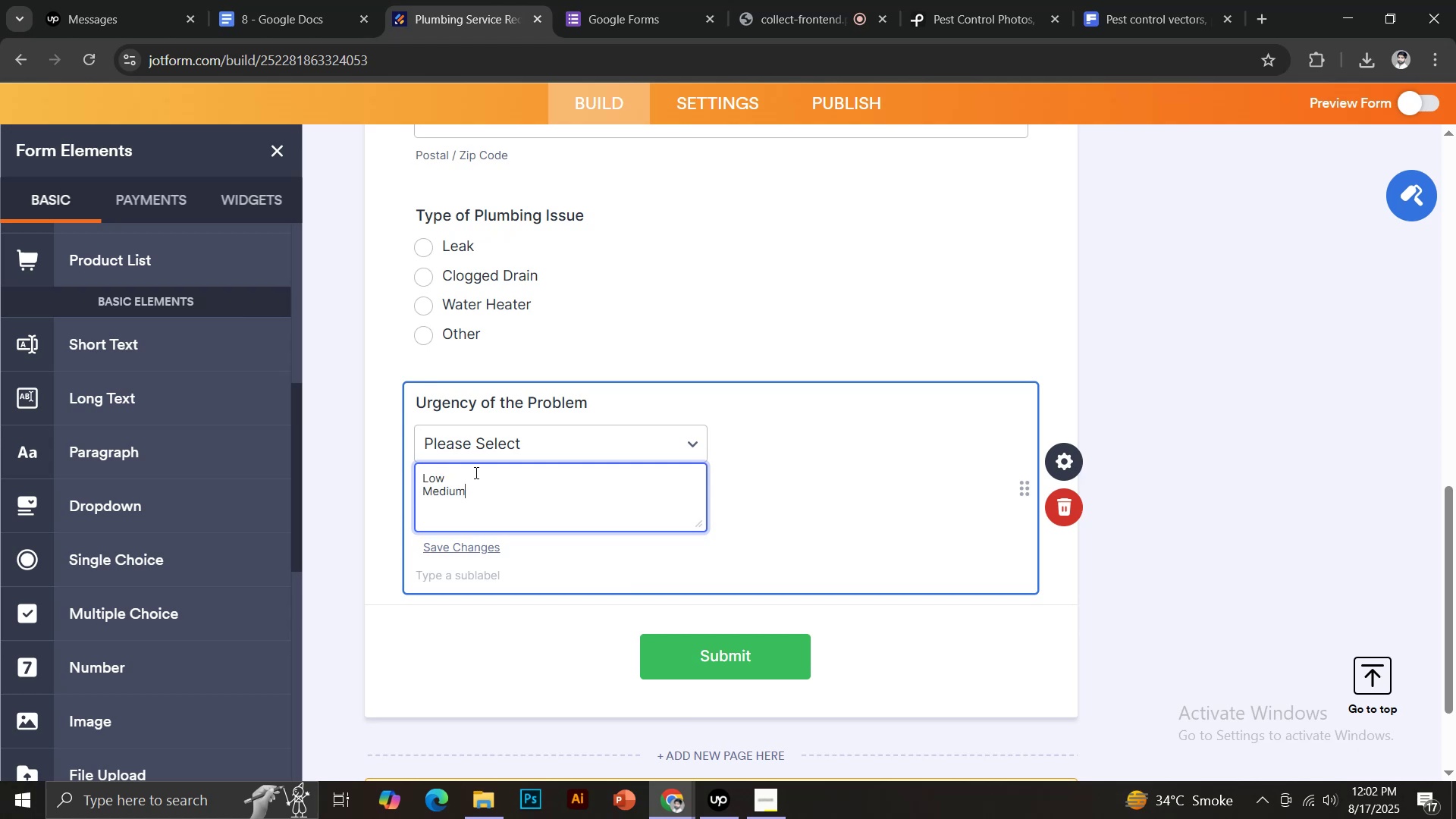 
key(Enter)
 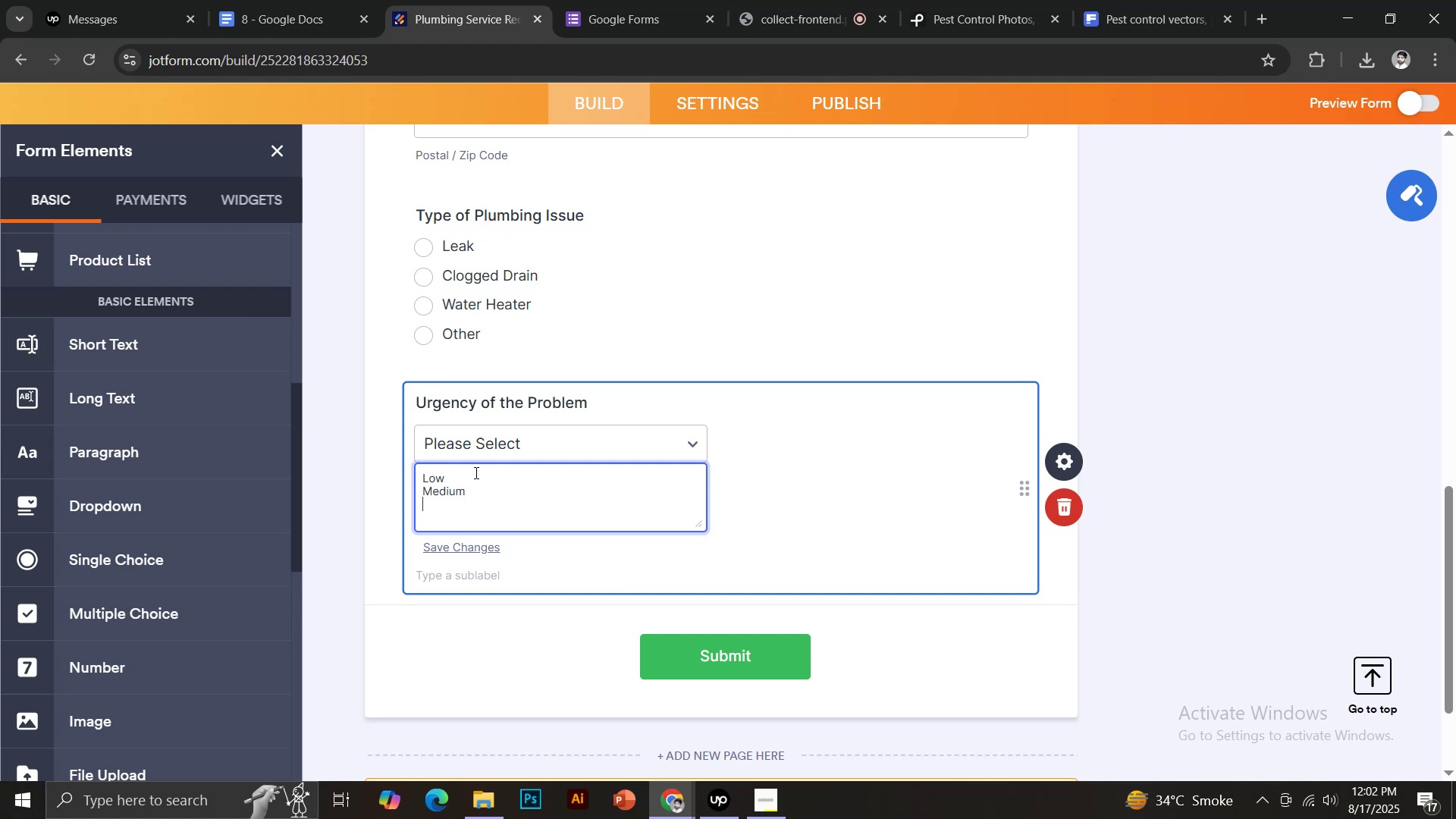 
type(High)
 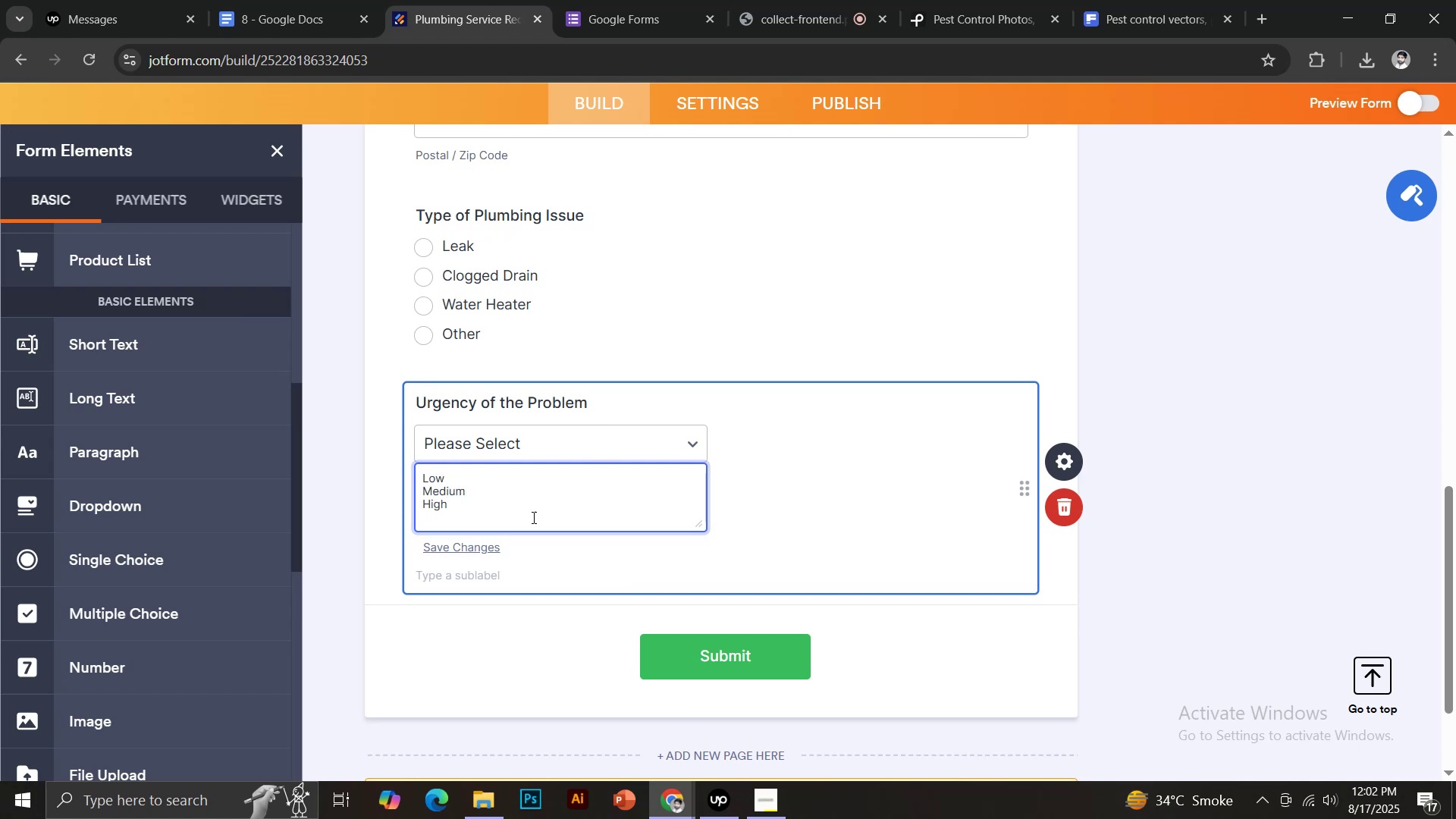 
left_click([460, 544])
 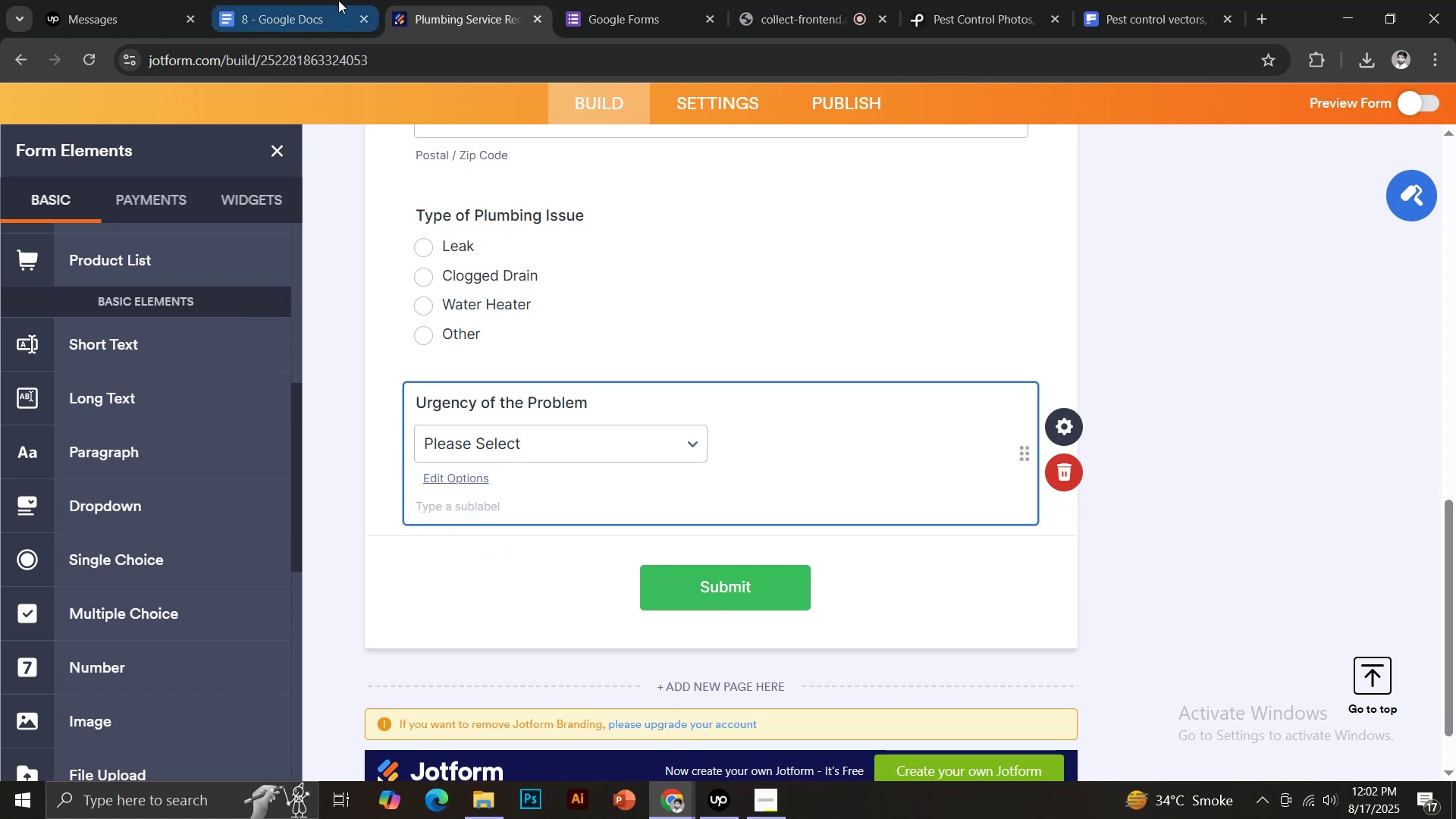 
left_click([311, 0])
 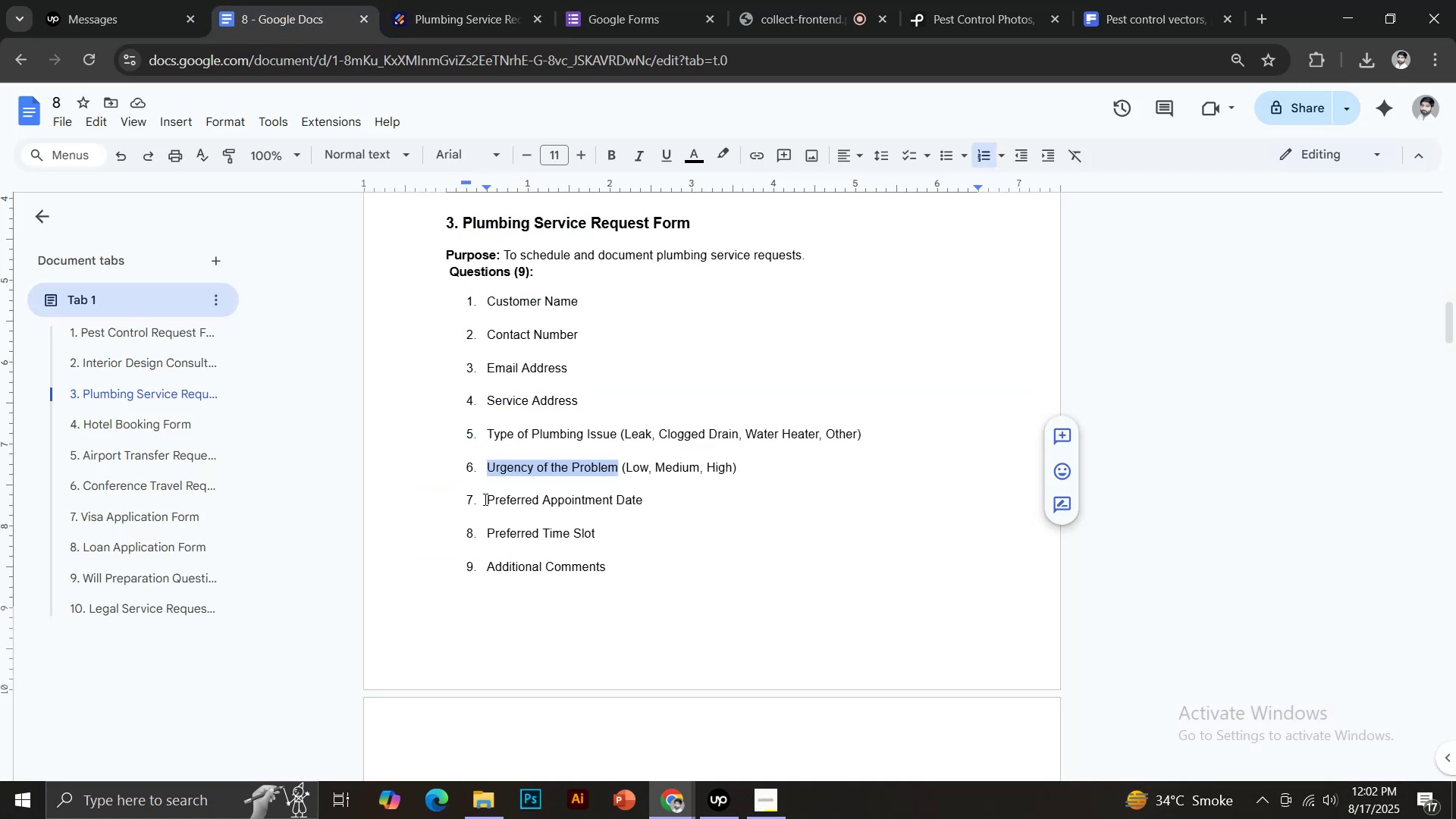 
left_click_drag(start_coordinate=[487, 499], to_coordinate=[648, 497])
 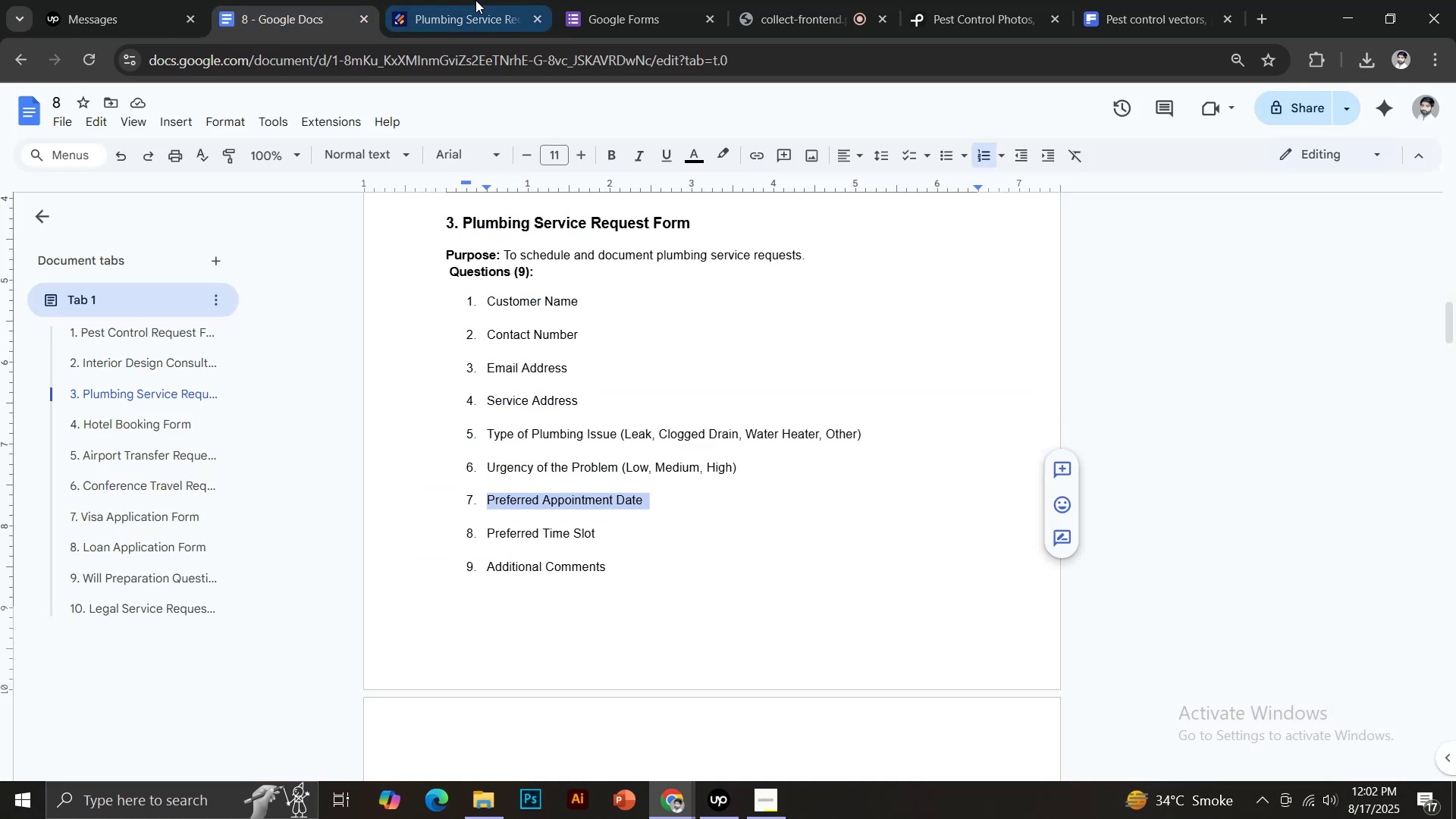 
hold_key(key=ControlLeft, duration=0.34)
 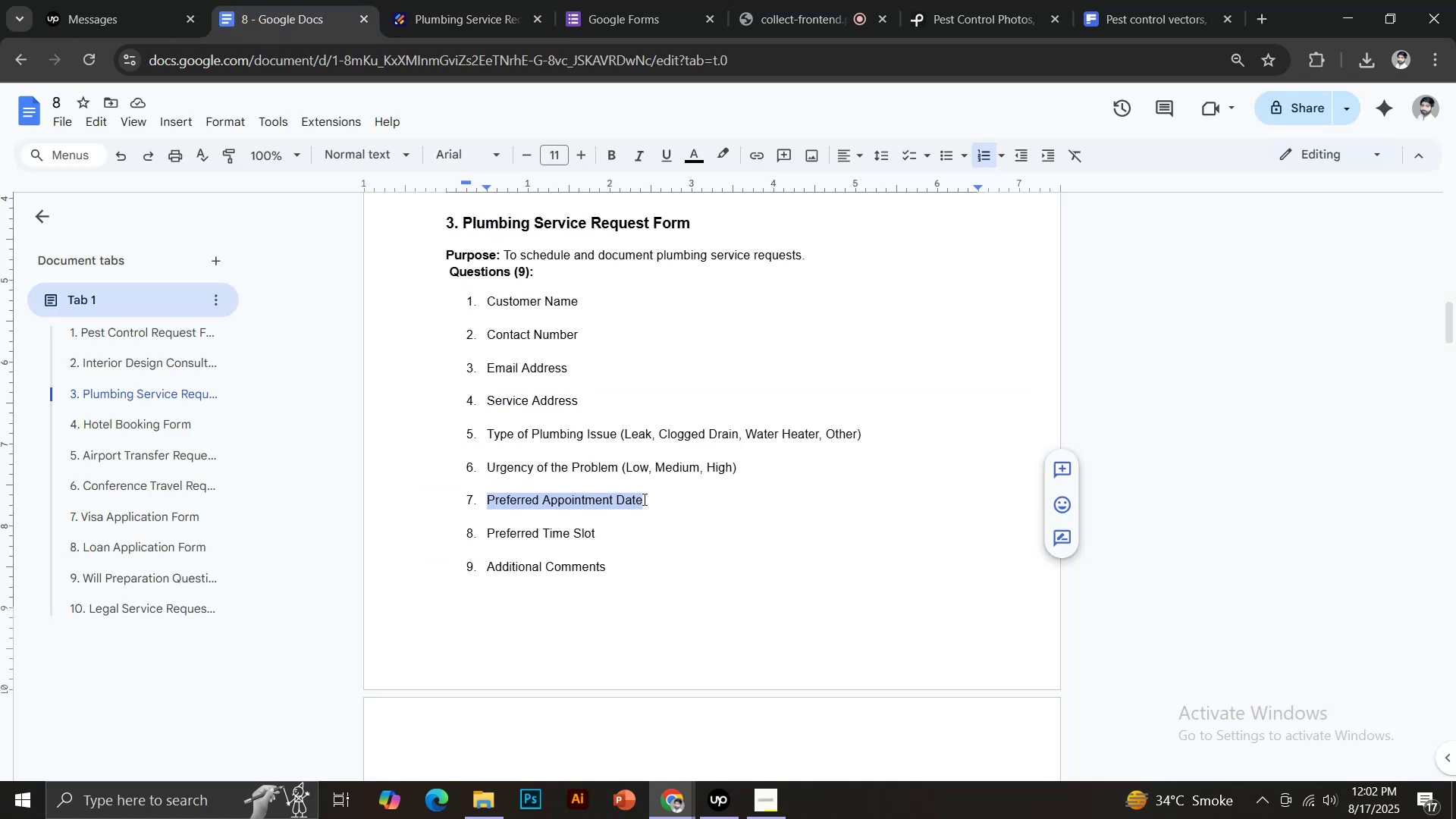 
key(Control+C)
 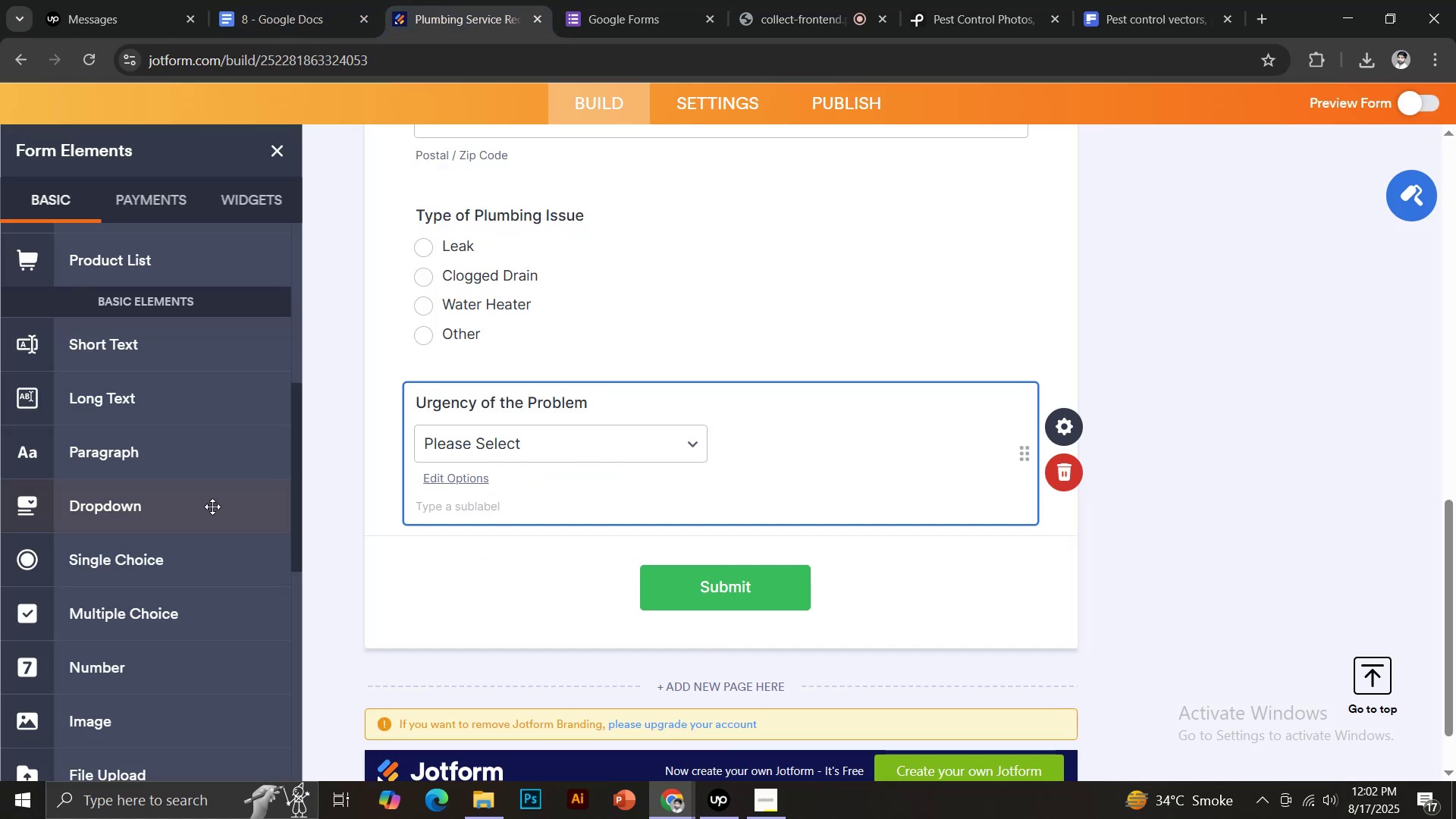 
scroll: coordinate [212, 500], scroll_direction: up, amount: 4.0
 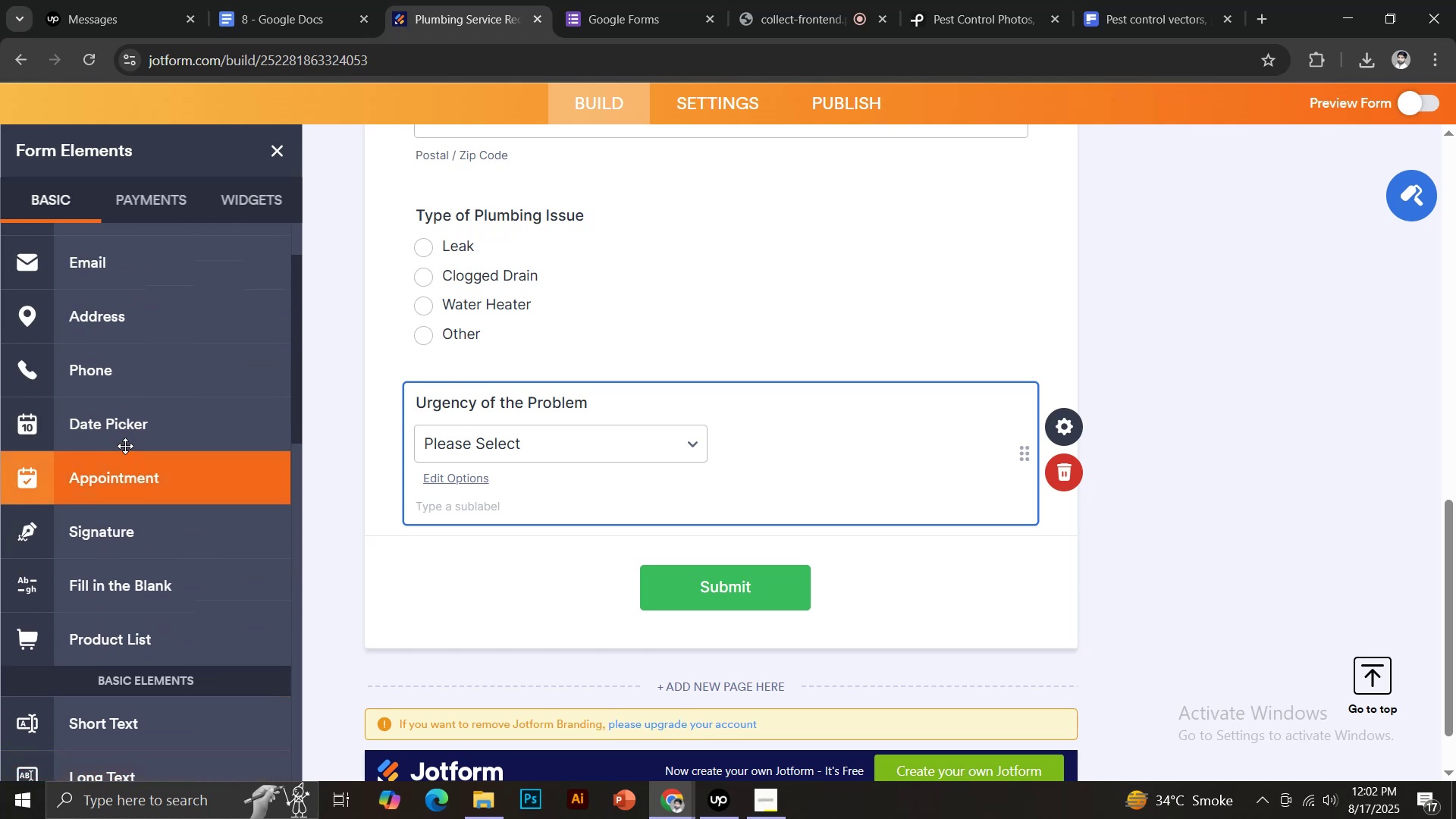 
left_click([125, 435])
 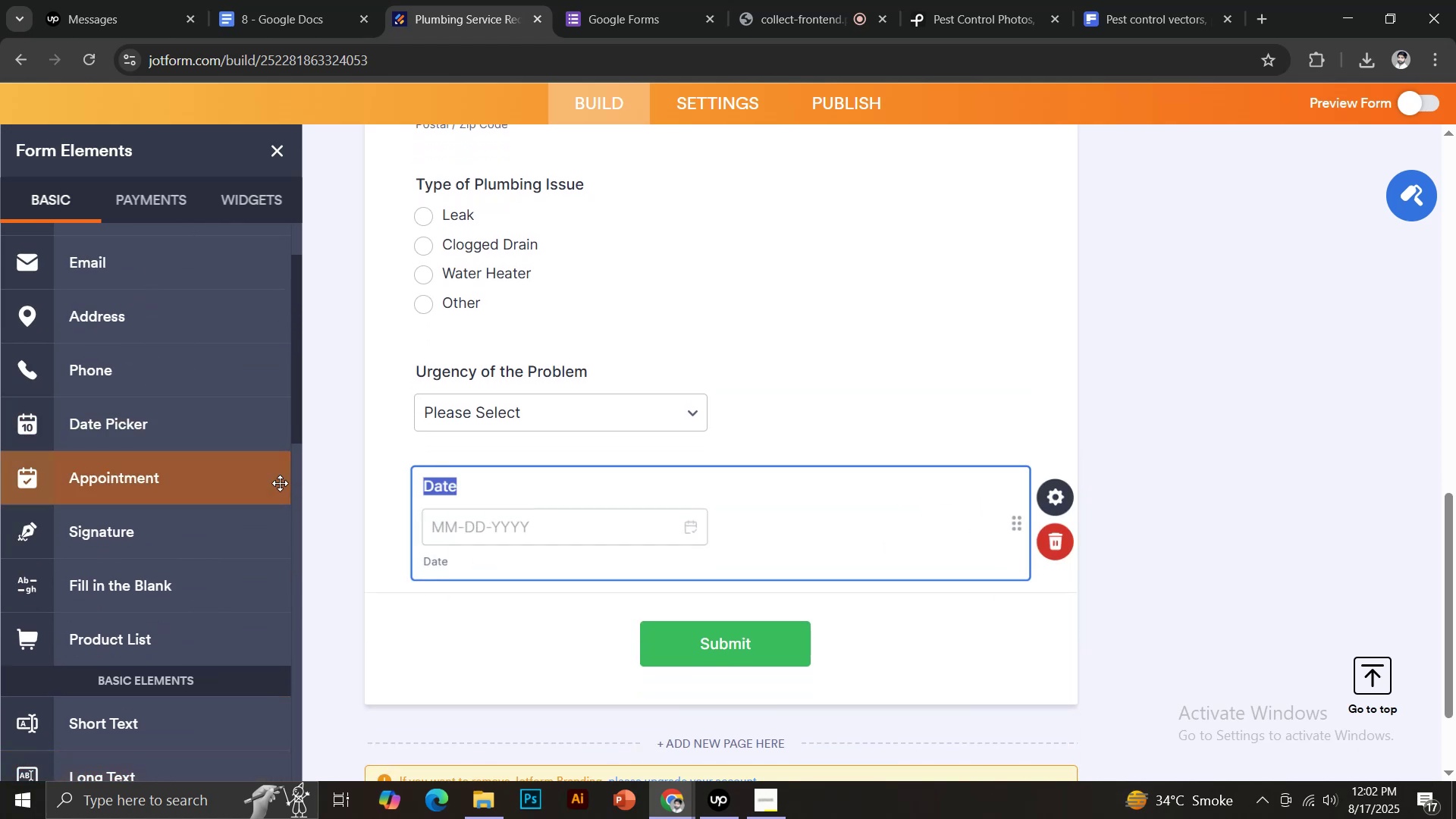 
key(Control+Shift+V)
 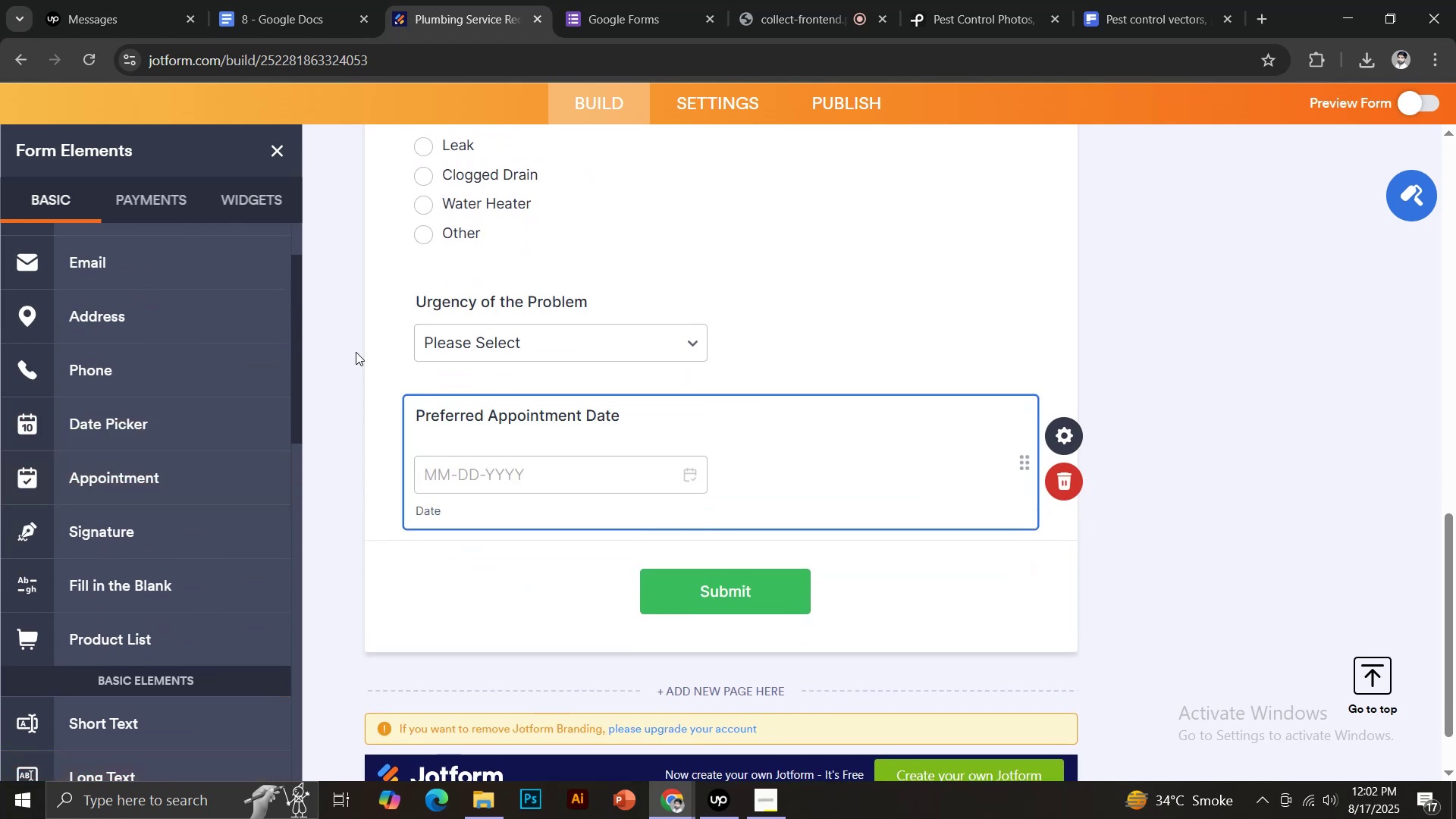 
key(Backspace)
 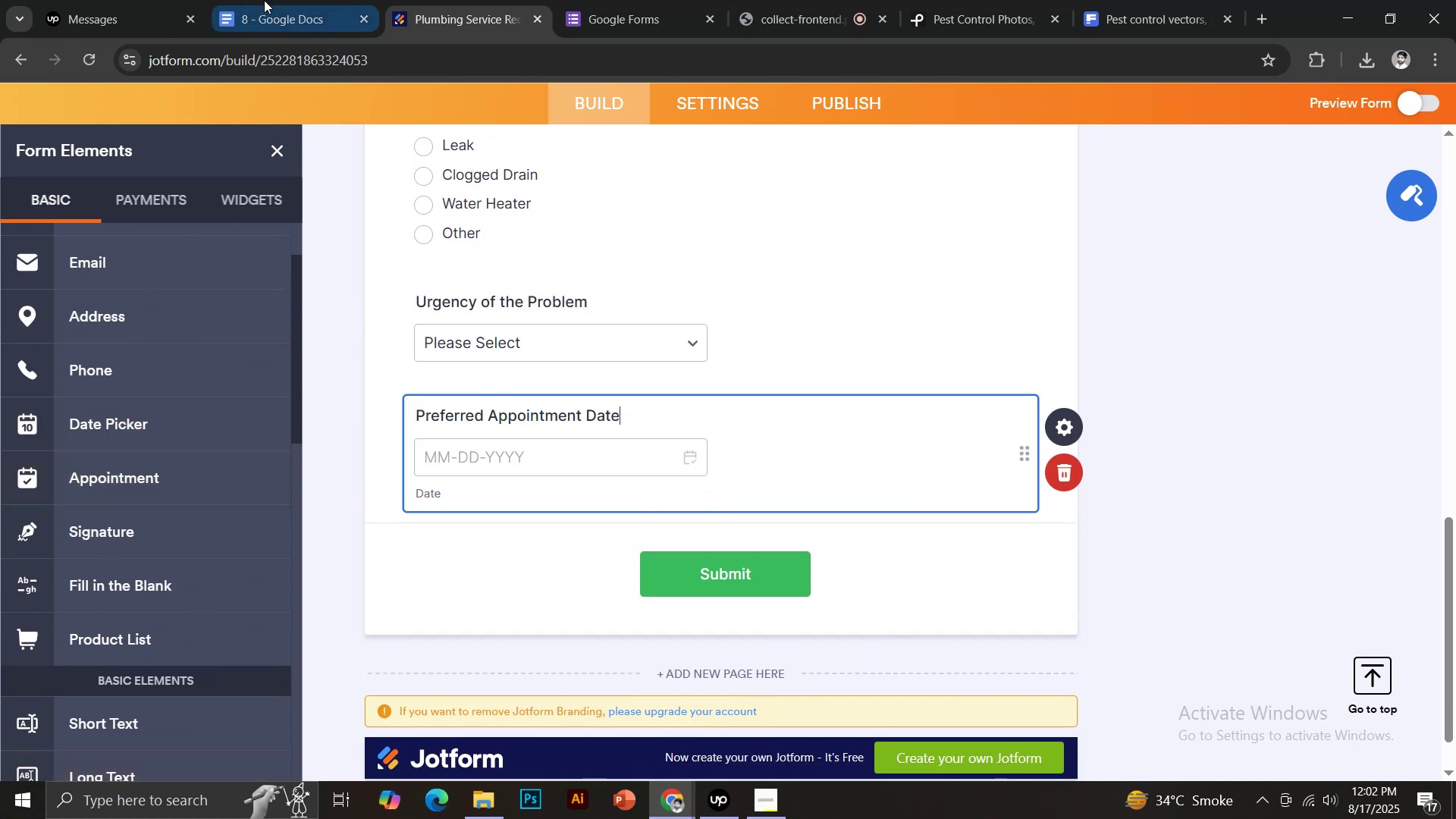 
left_click([264, 0])
 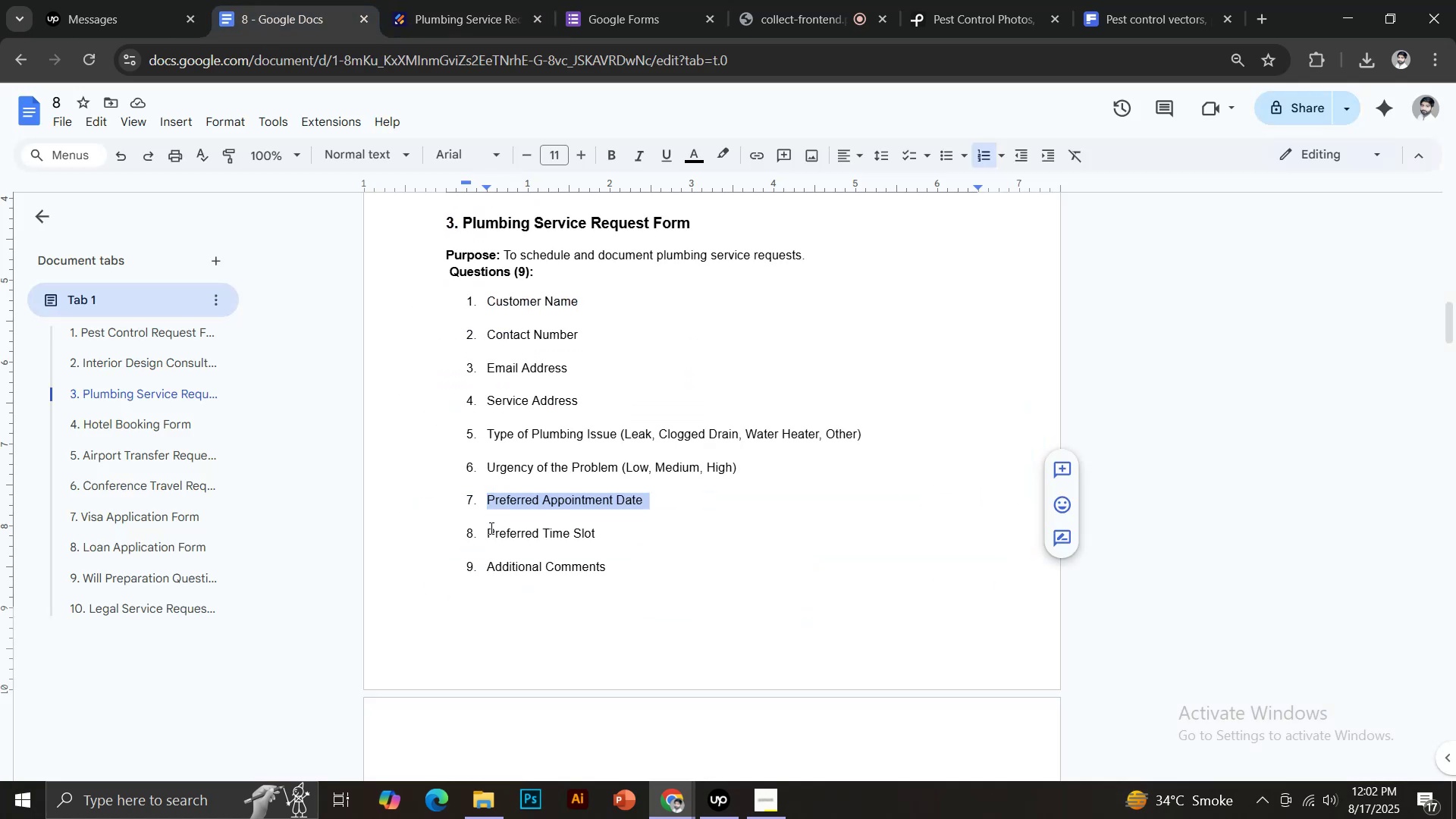 
left_click_drag(start_coordinate=[488, 528], to_coordinate=[597, 529])
 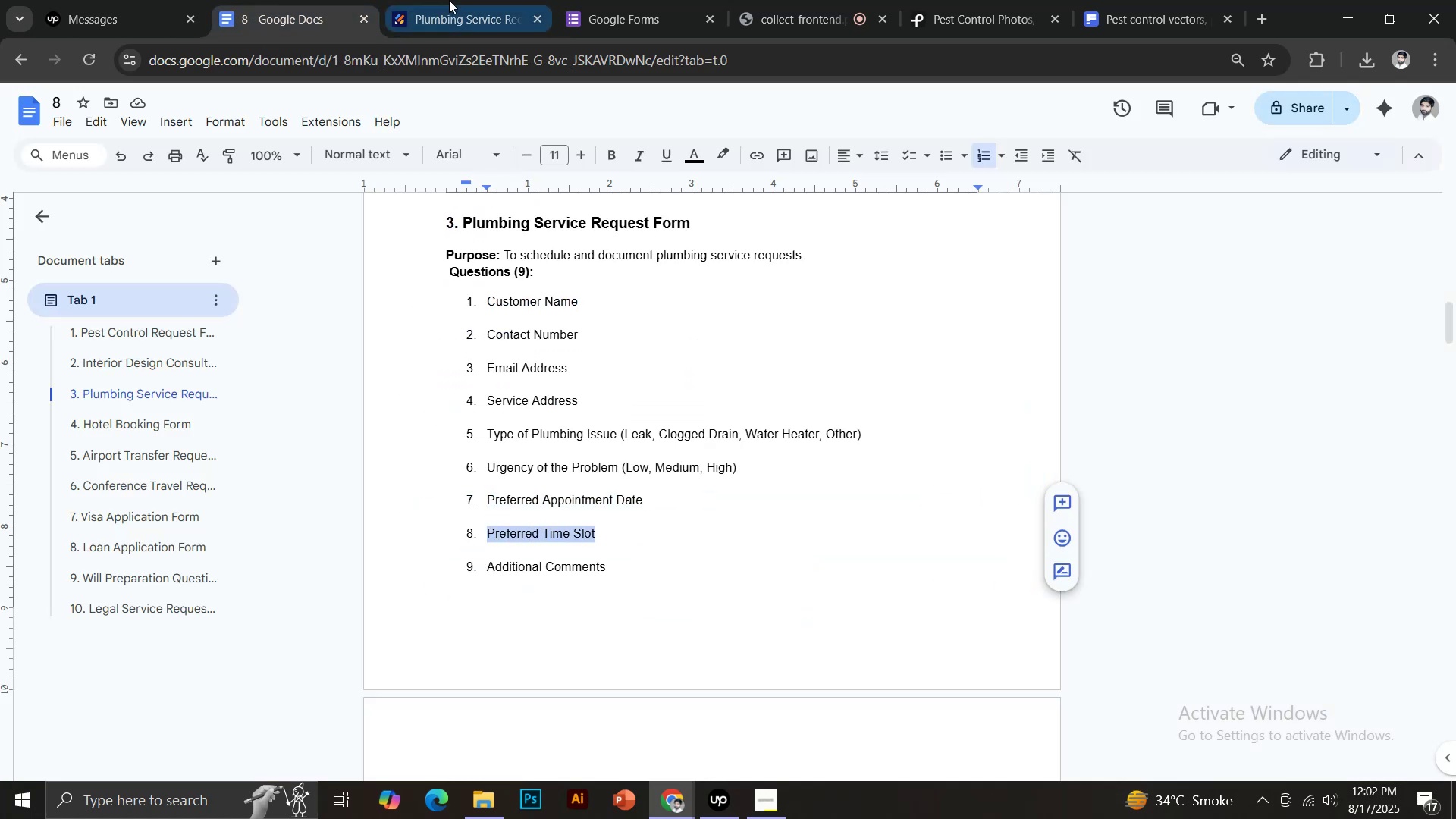 
key(Control+C)
 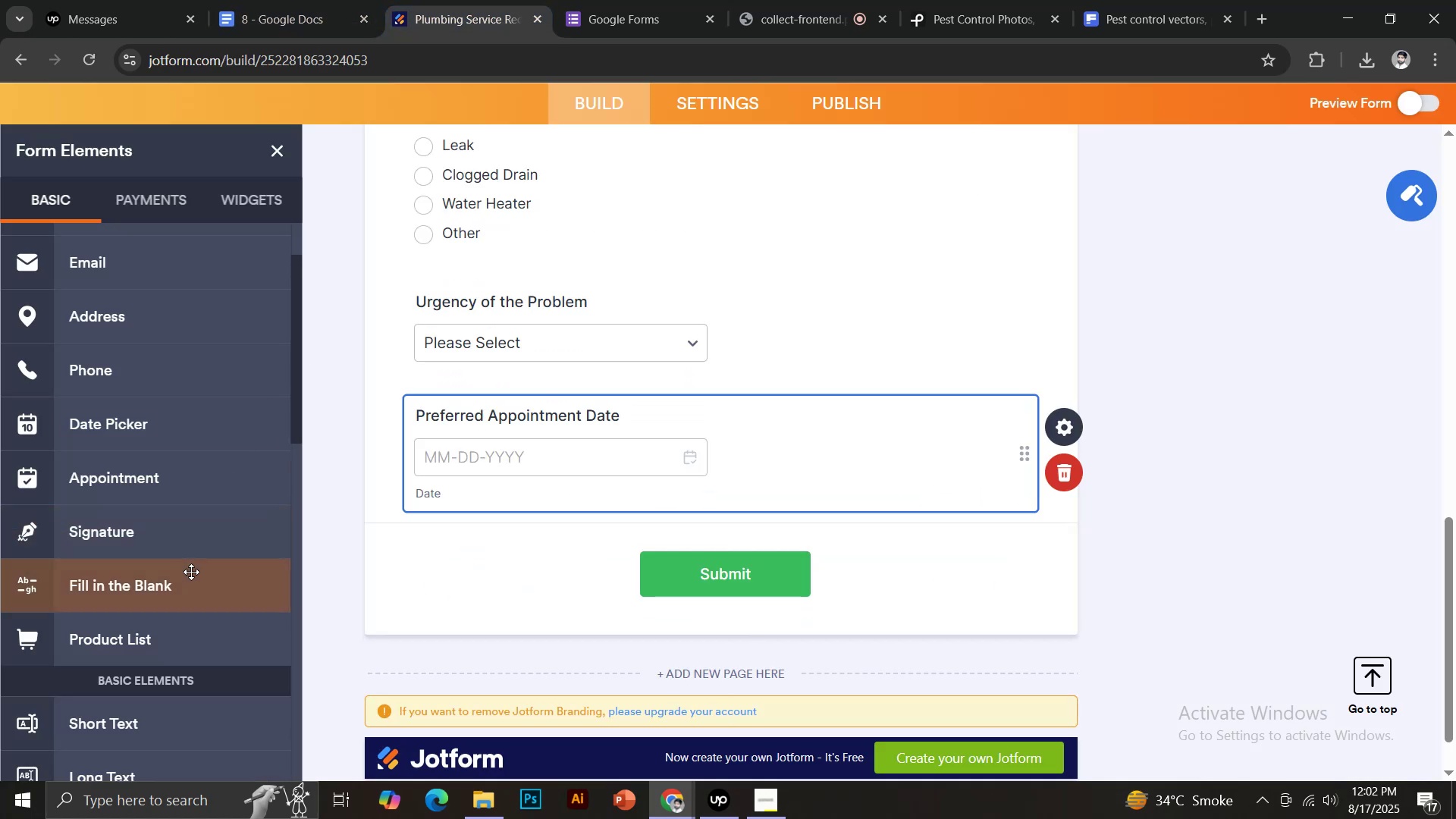 
scroll: coordinate [188, 569], scroll_direction: up, amount: 1.0
 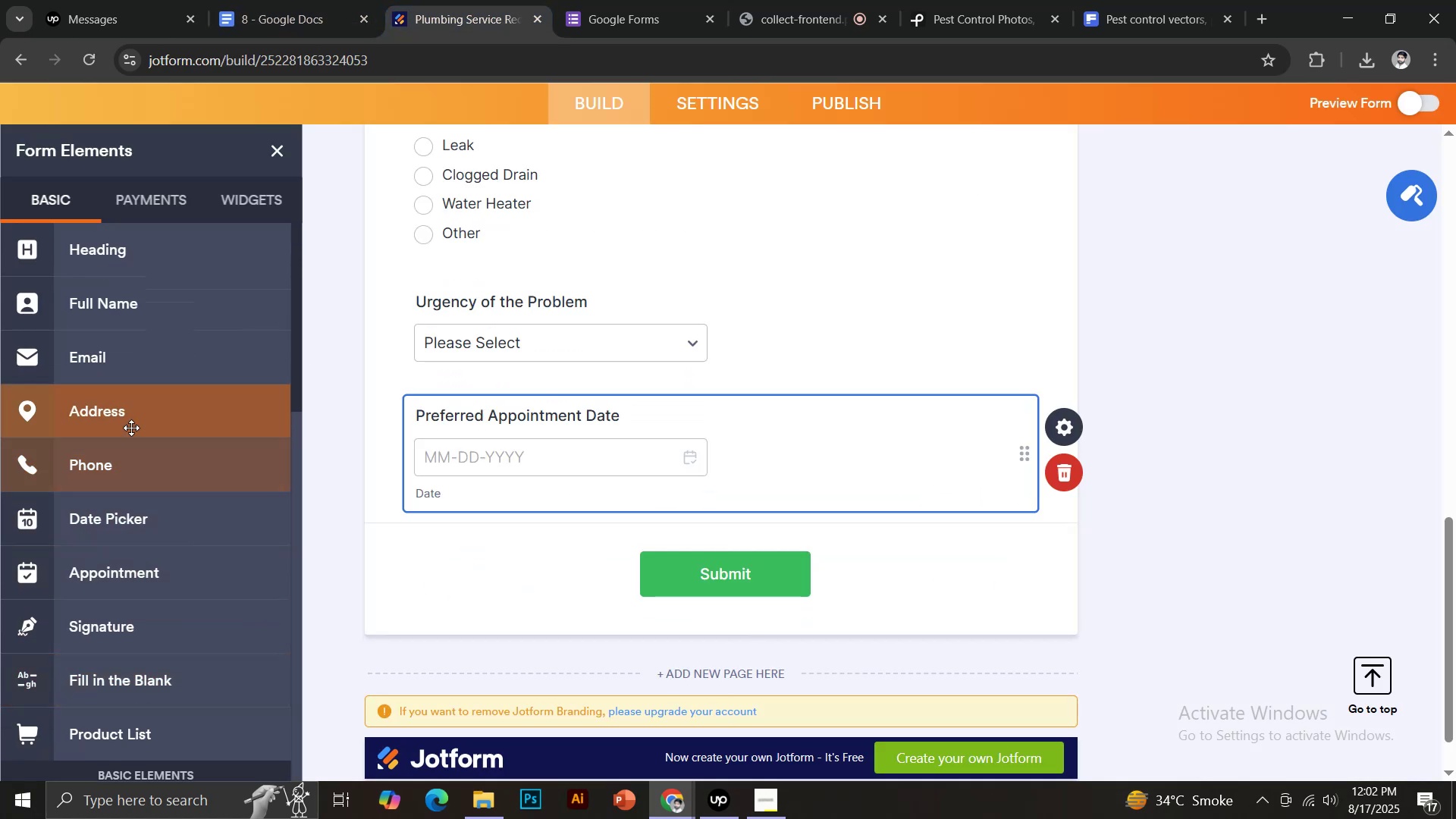 
scroll: coordinate [124, 482], scroll_direction: down, amount: 6.0
 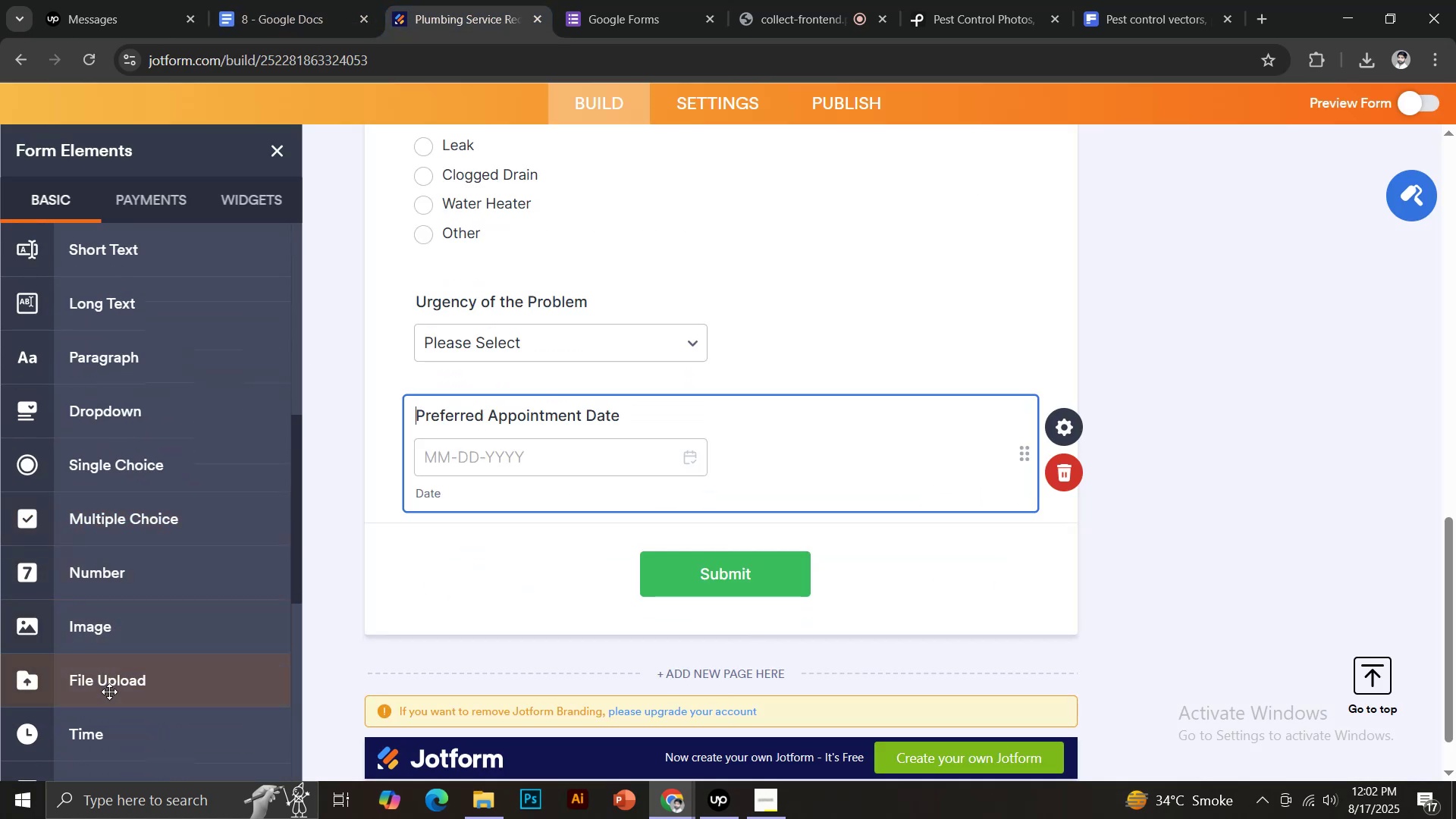 
left_click([111, 730])
 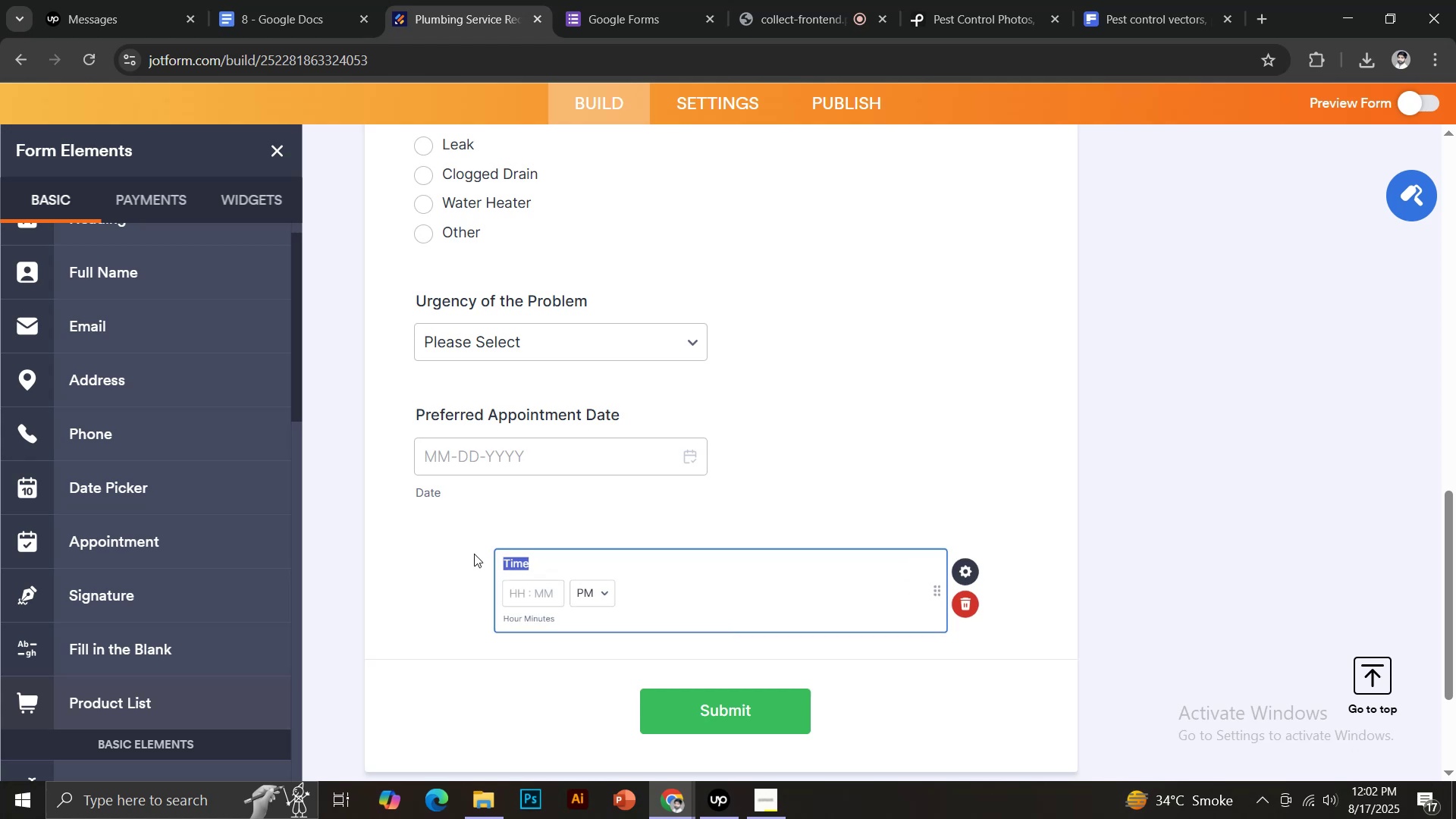 
key(Control+Shift+V)
 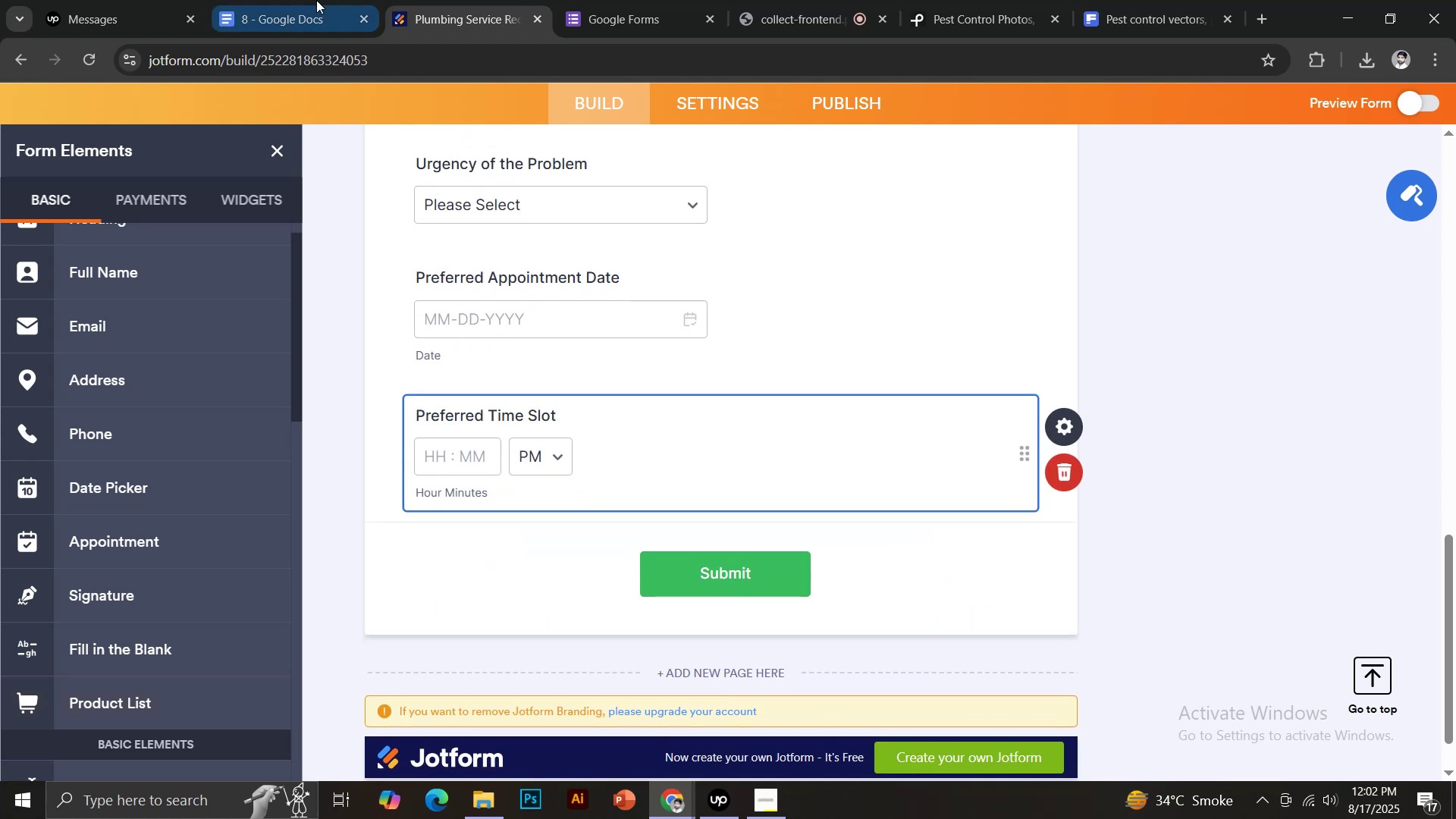 
left_click([293, 0])
 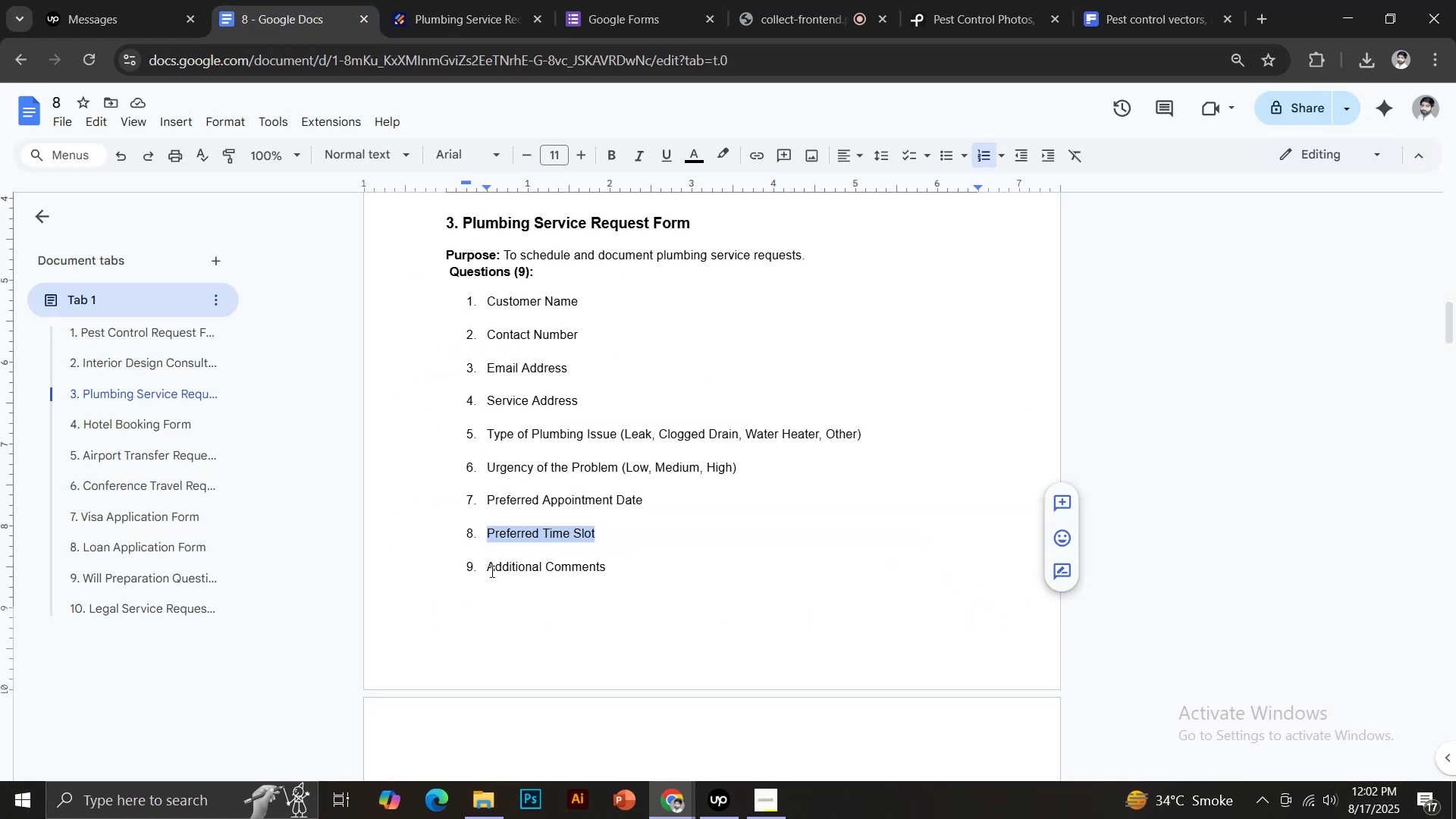 
left_click_drag(start_coordinate=[489, 570], to_coordinate=[610, 571])
 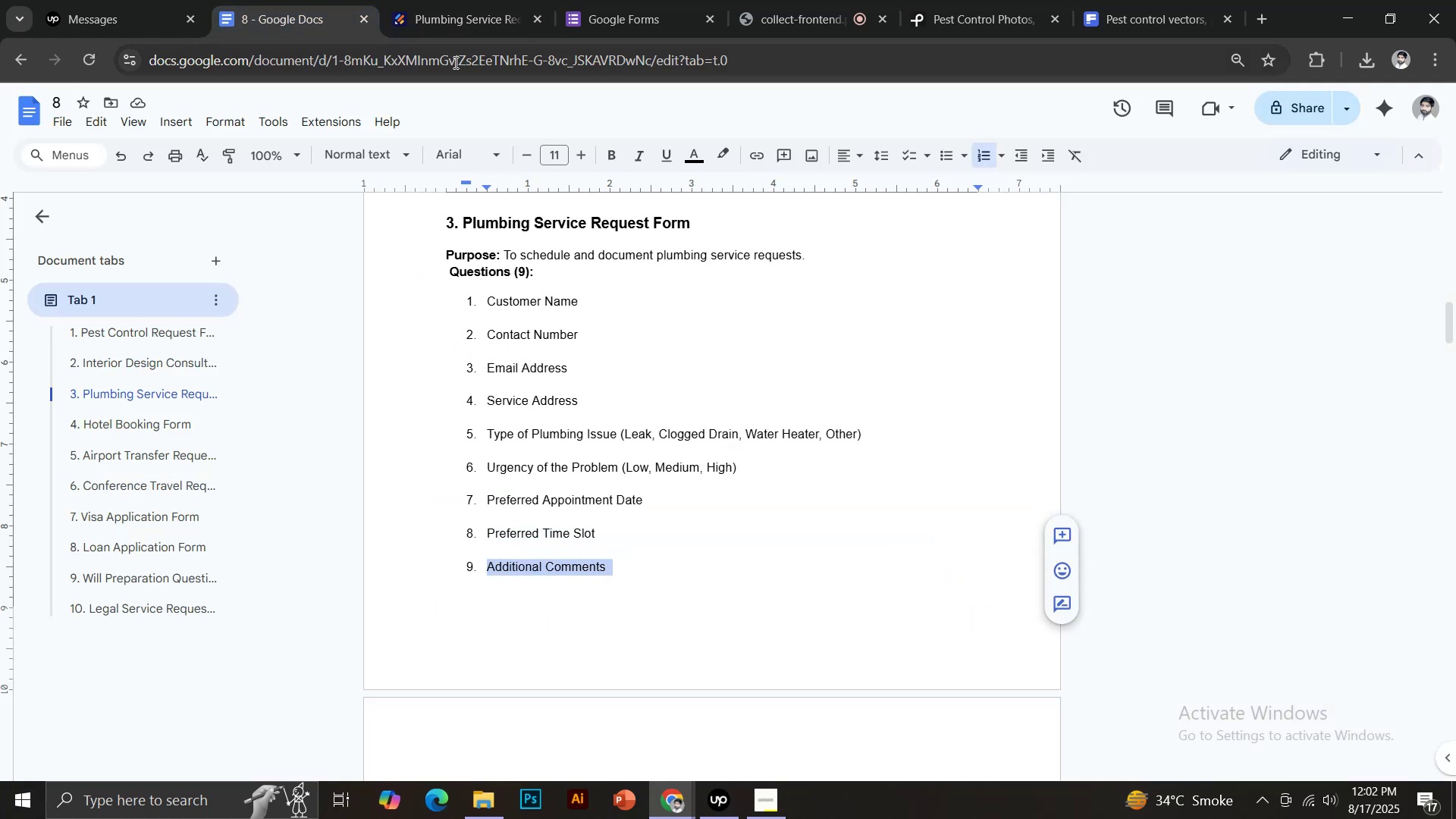 
key(Control+C)
 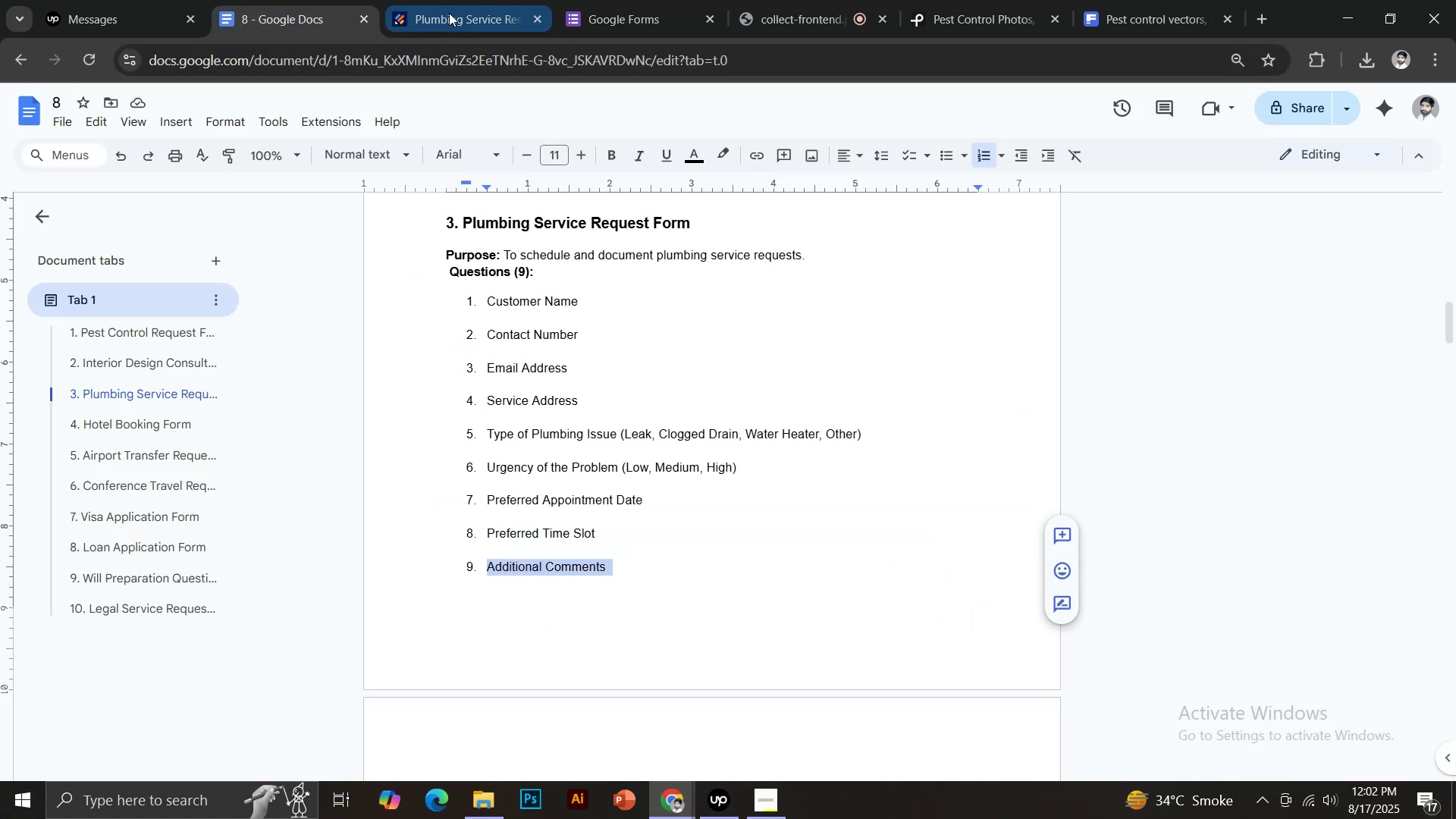 
left_click([449, 11])
 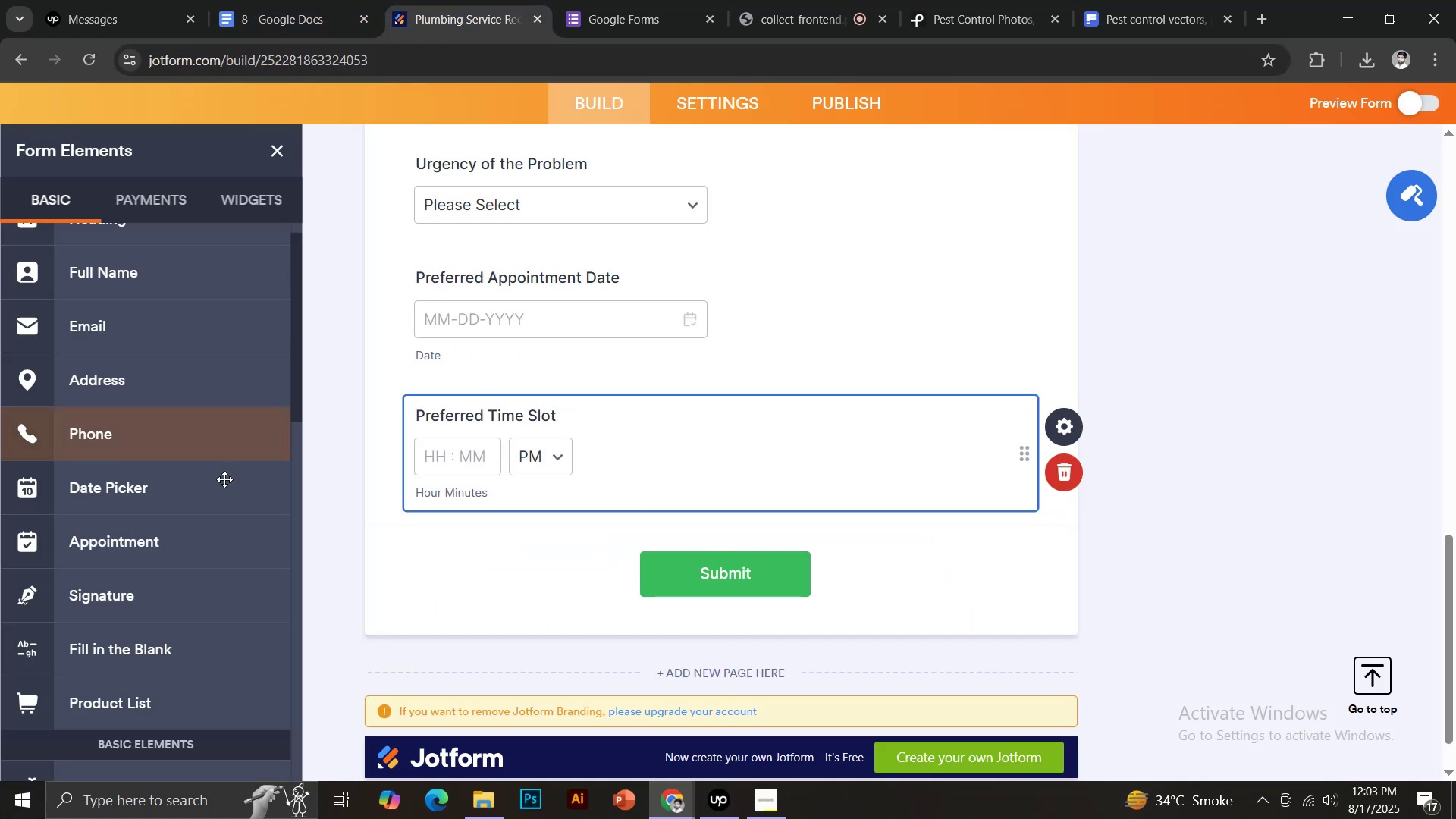 
scroll: coordinate [215, 522], scroll_direction: down, amount: 4.0
 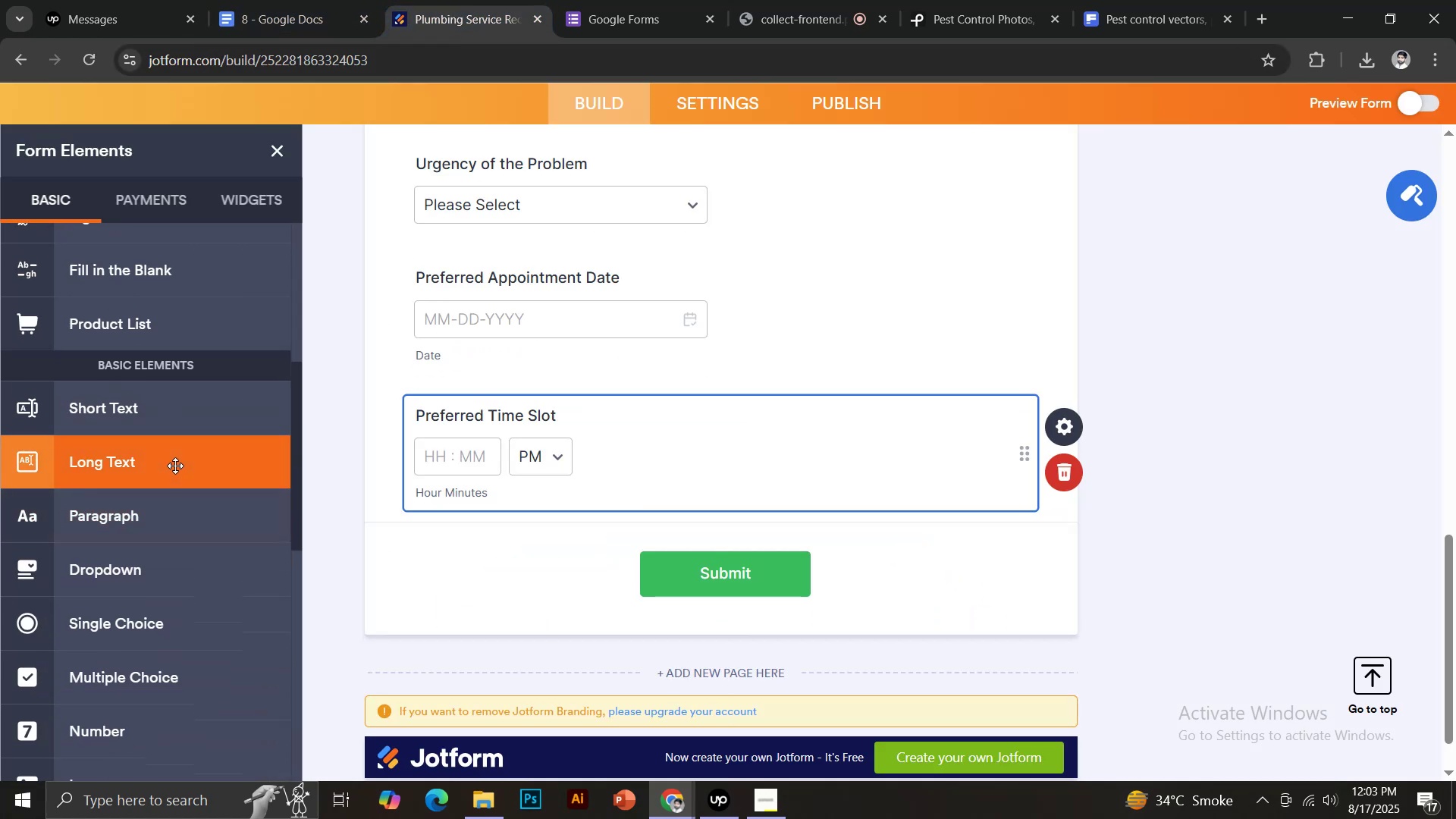 
left_click([175, 466])
 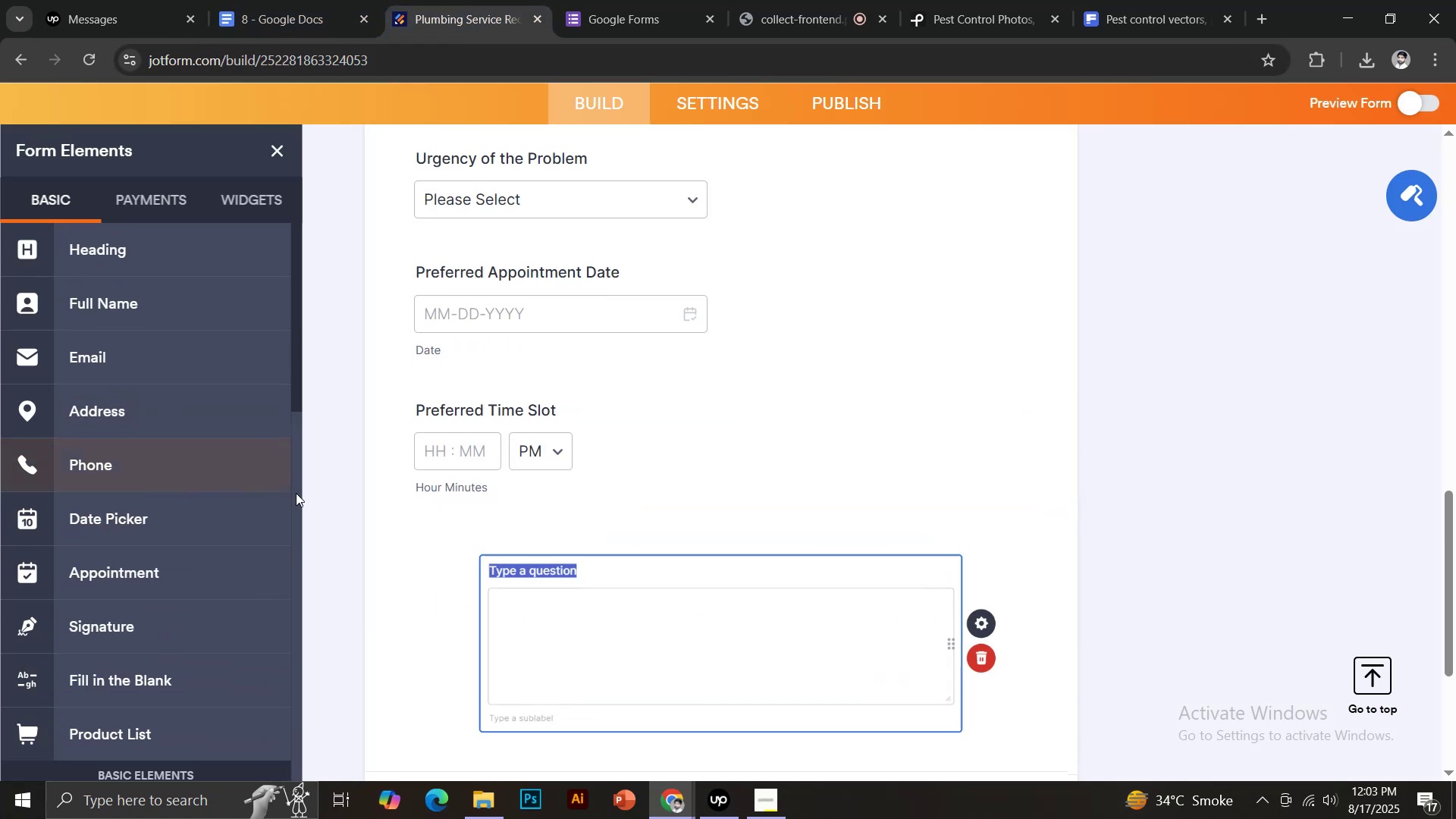 
key(Control+Shift+V)
 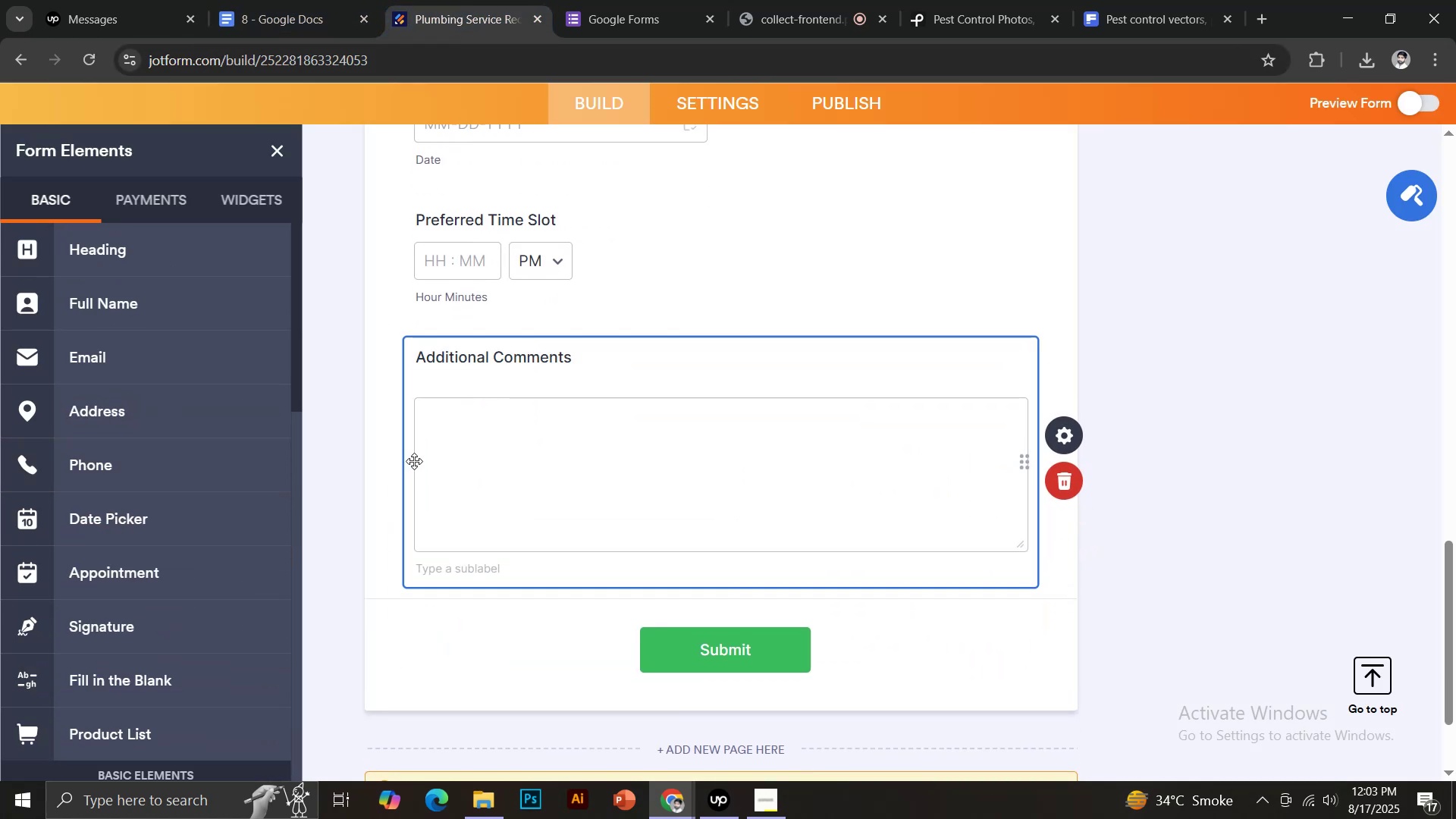 
key(Backspace)
 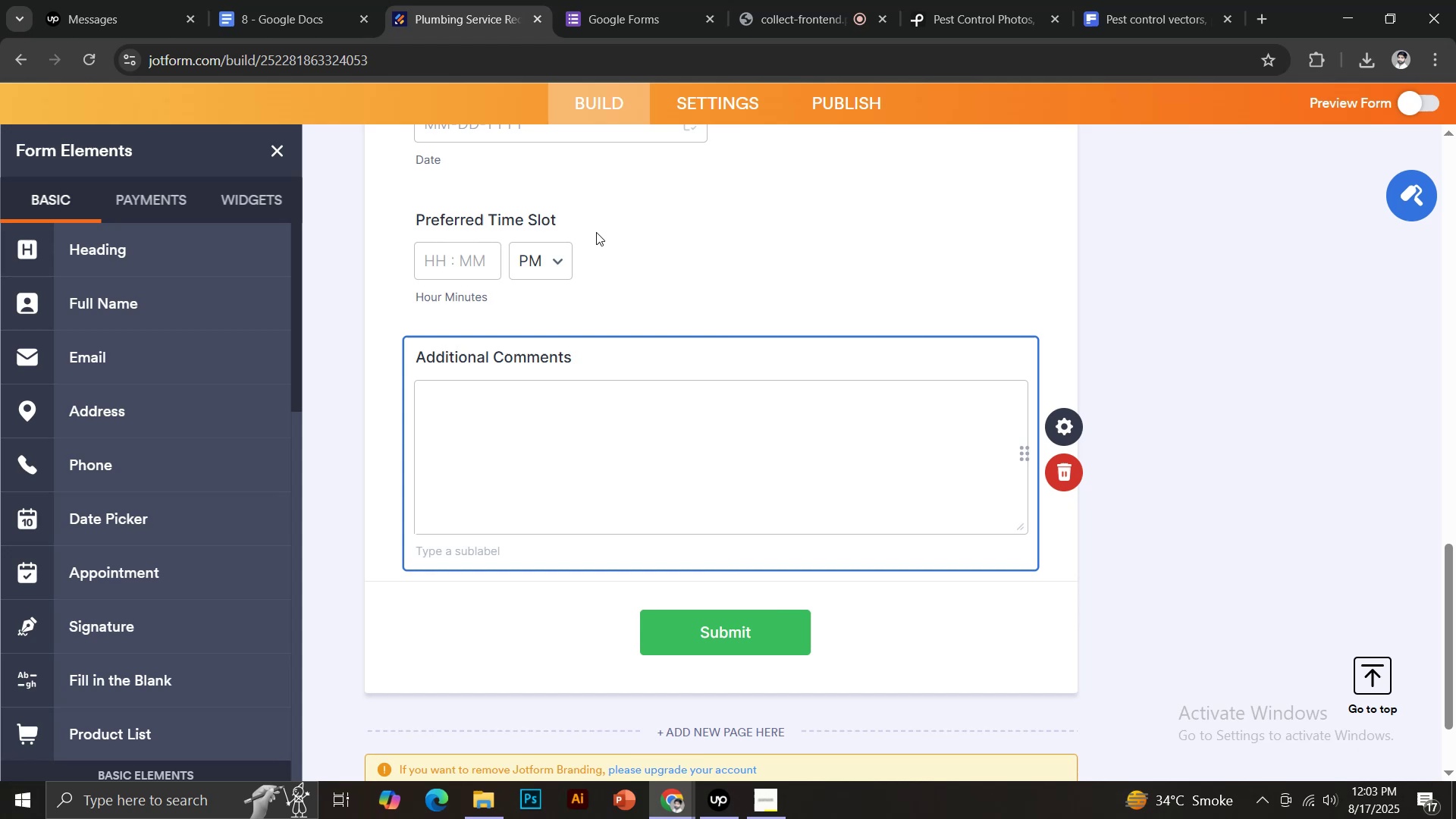 
left_click([594, 215])
 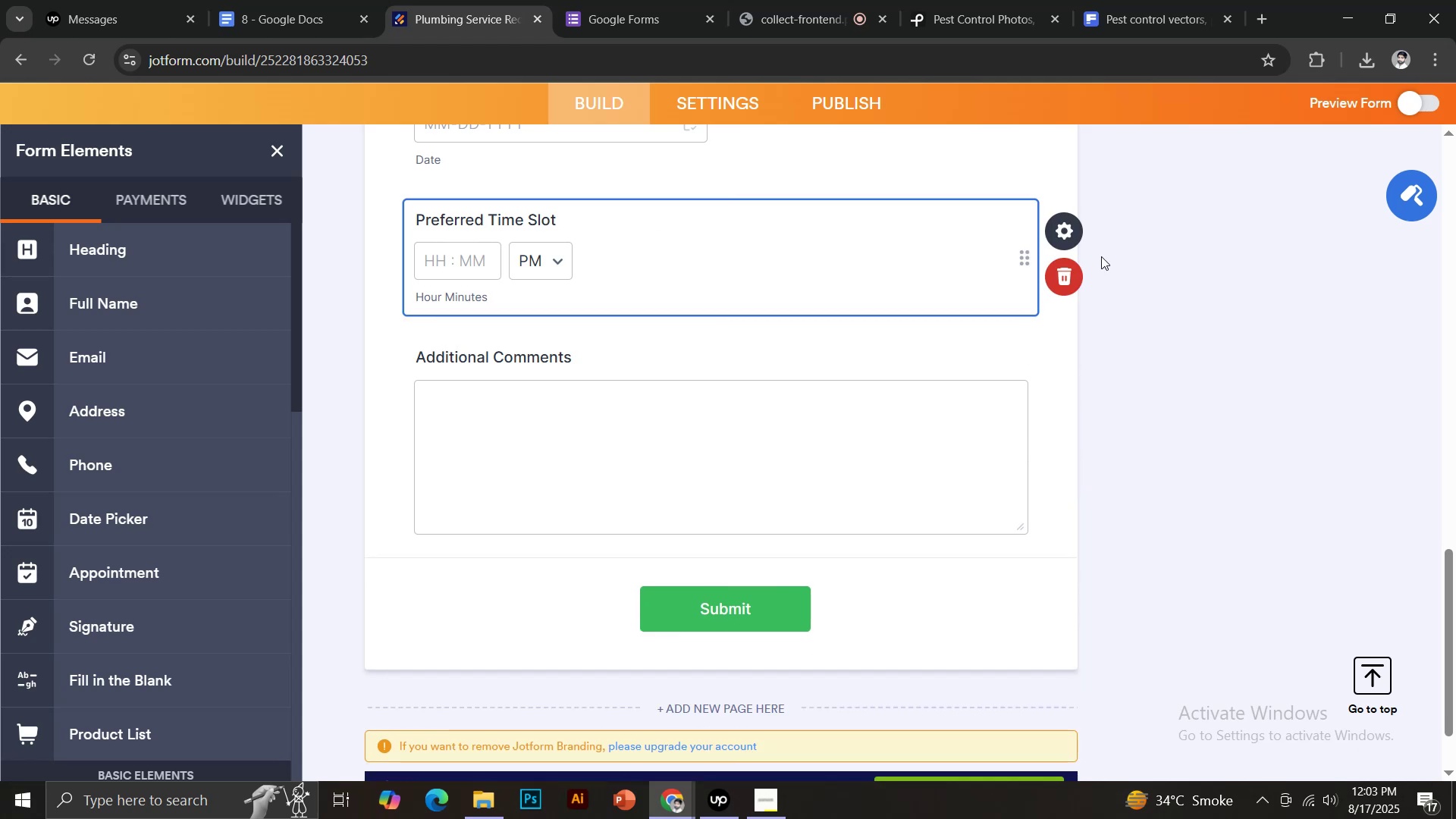 
left_click([1066, 223])
 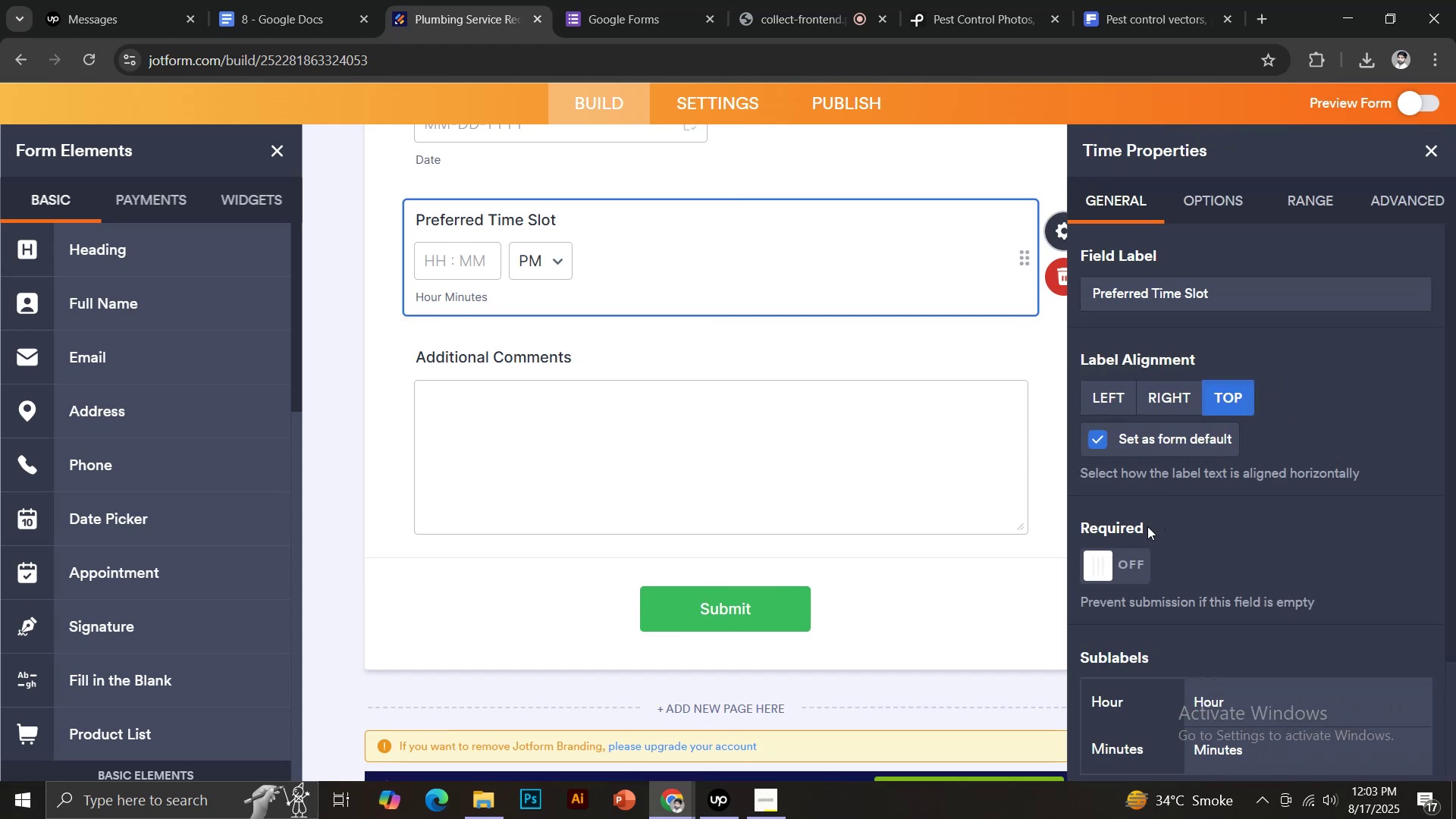 
left_click([1125, 562])
 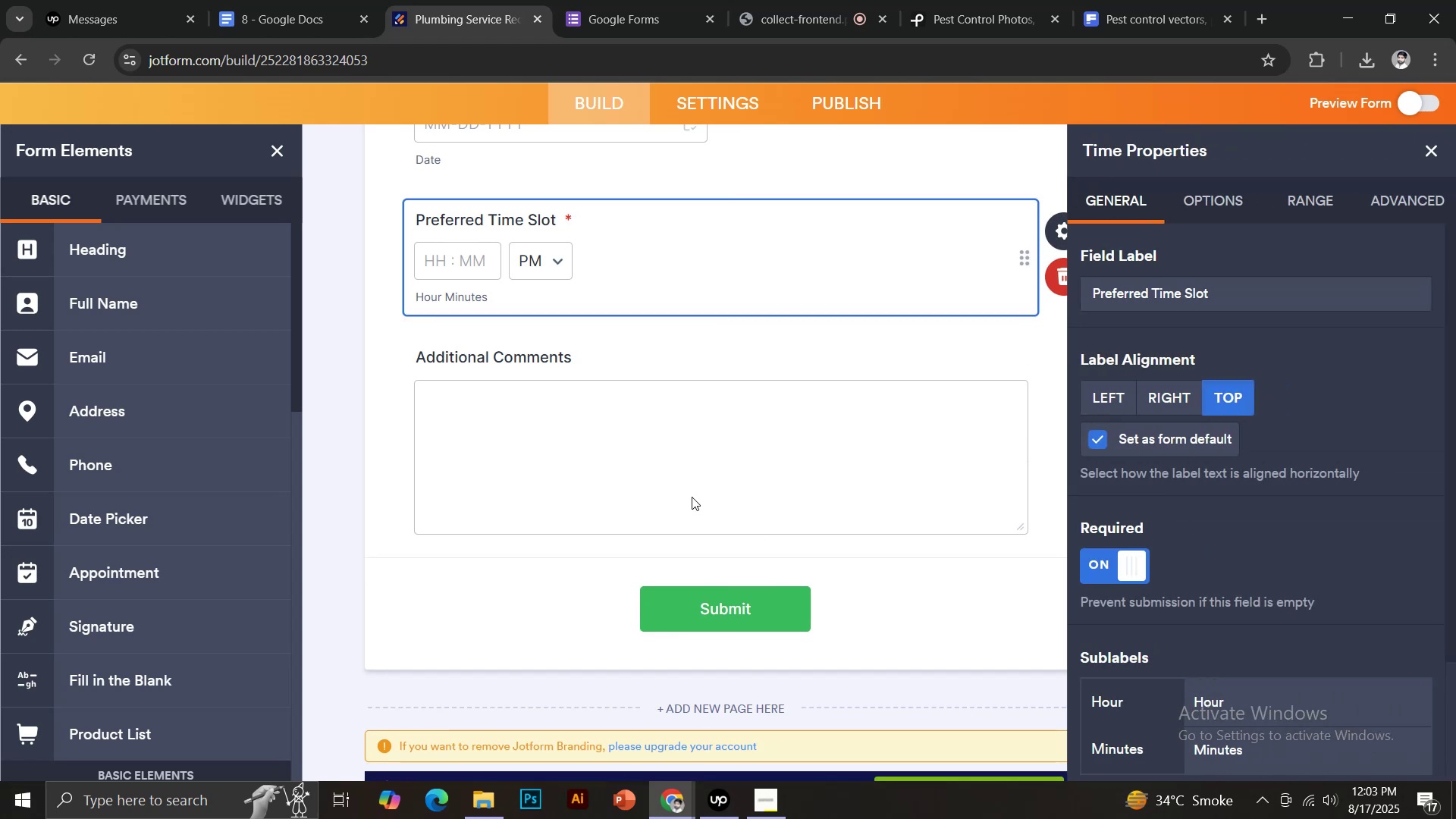 
scroll: coordinate [675, 478], scroll_direction: up, amount: 3.0
 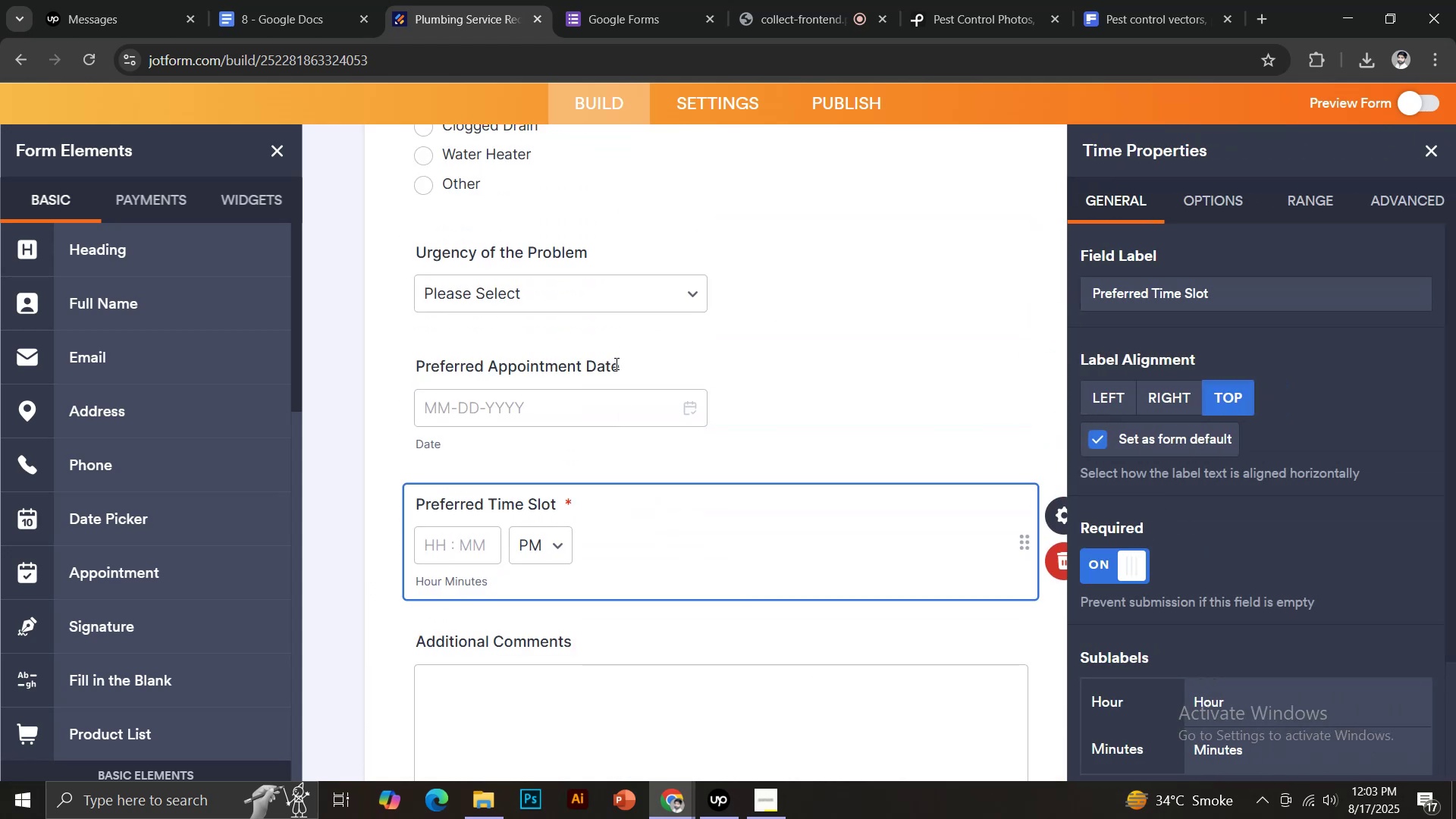 
left_click([621, 363])
 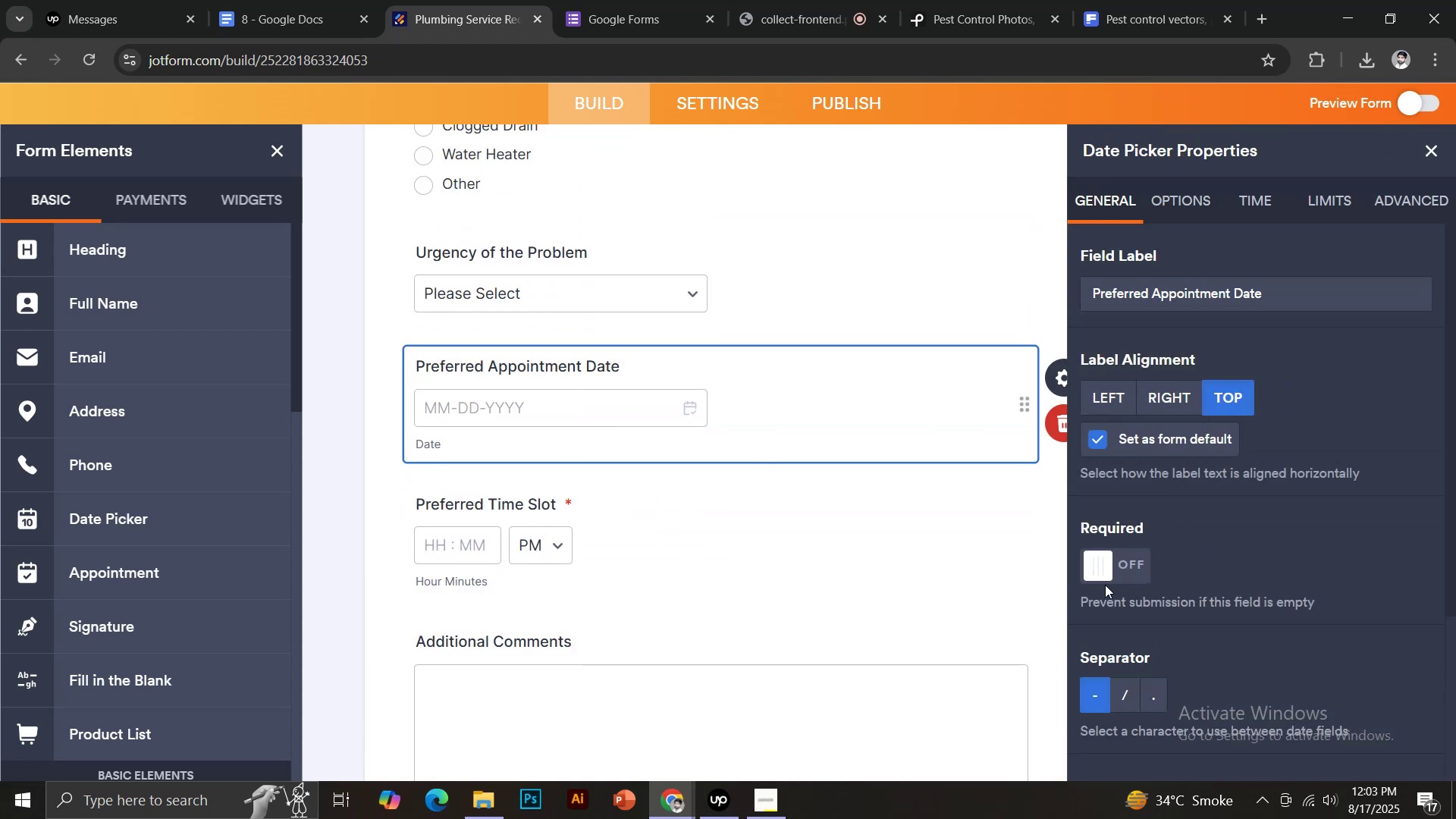 
left_click([1119, 565])
 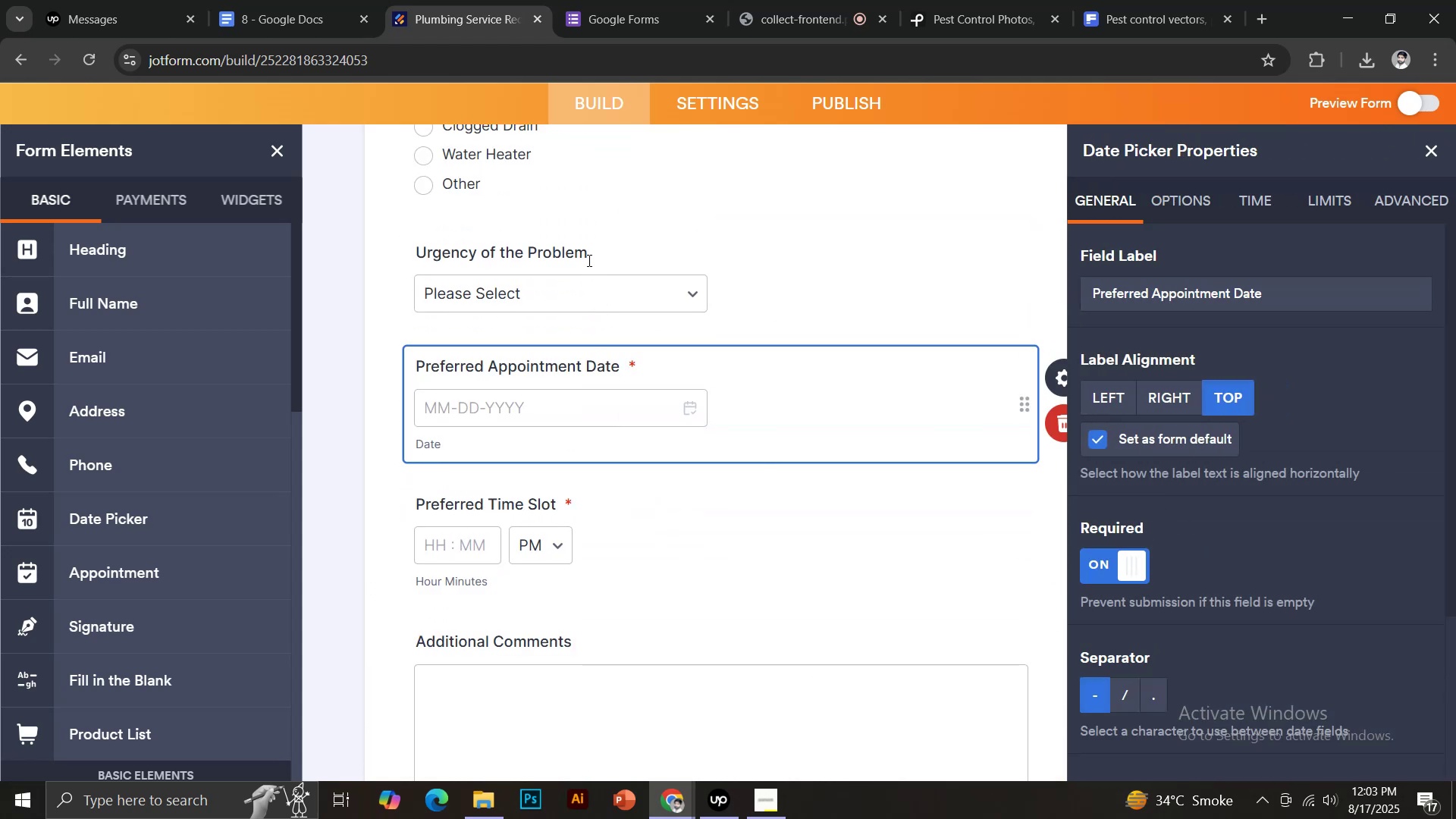 
left_click([595, 252])
 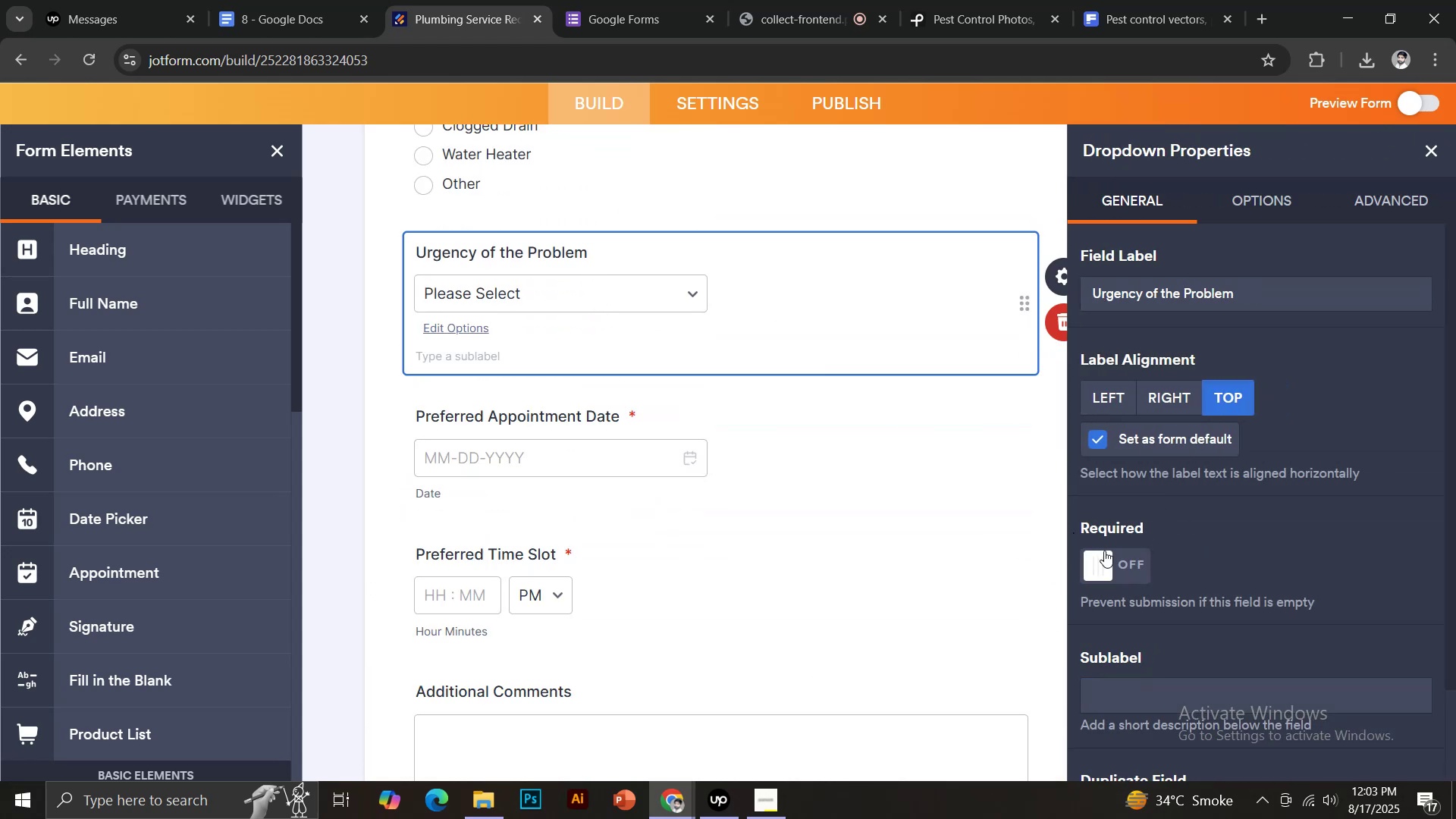 
left_click([1118, 559])
 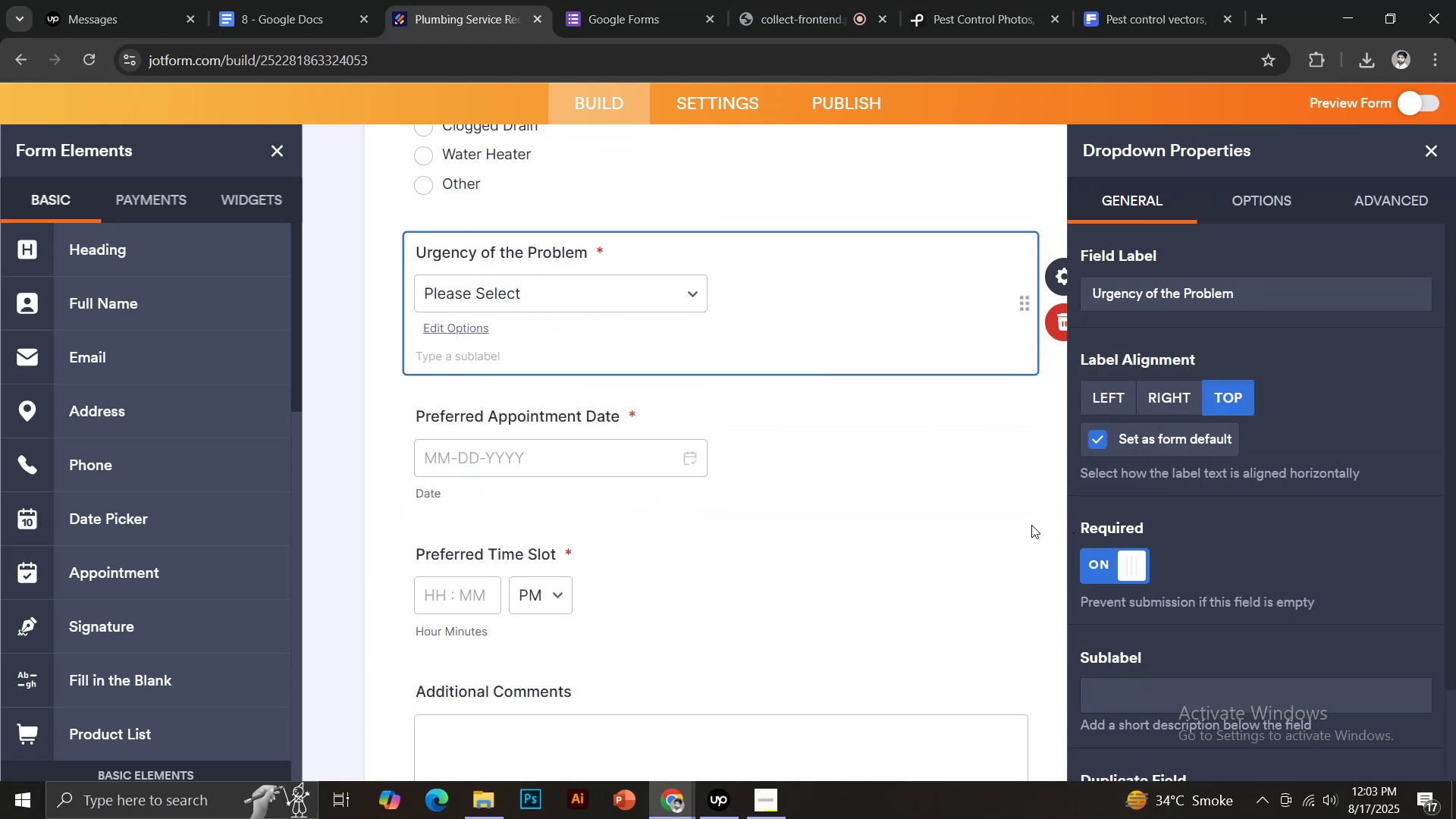 
scroll: coordinate [1009, 515], scroll_direction: up, amount: 2.0
 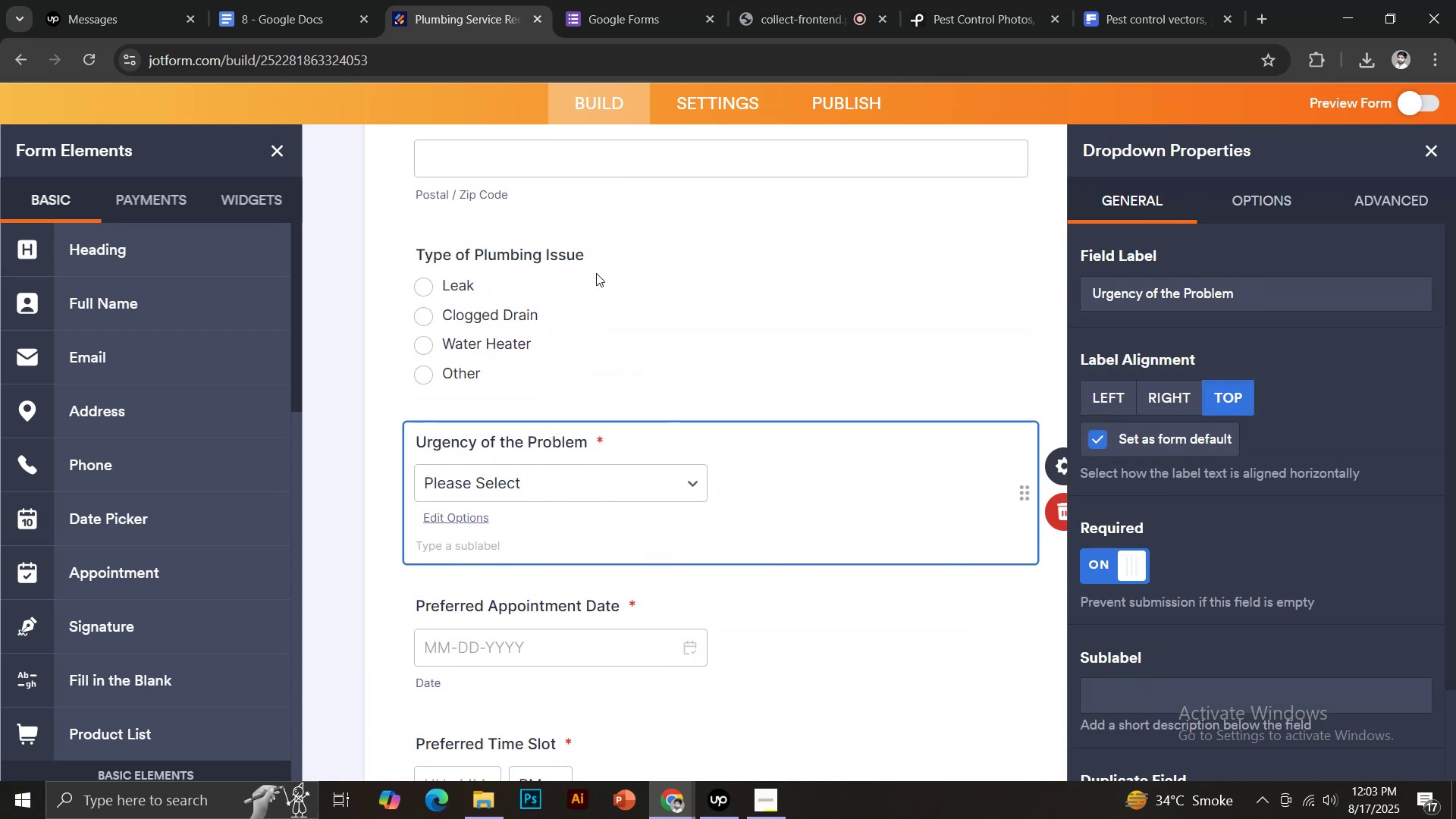 
left_click([596, 267])
 